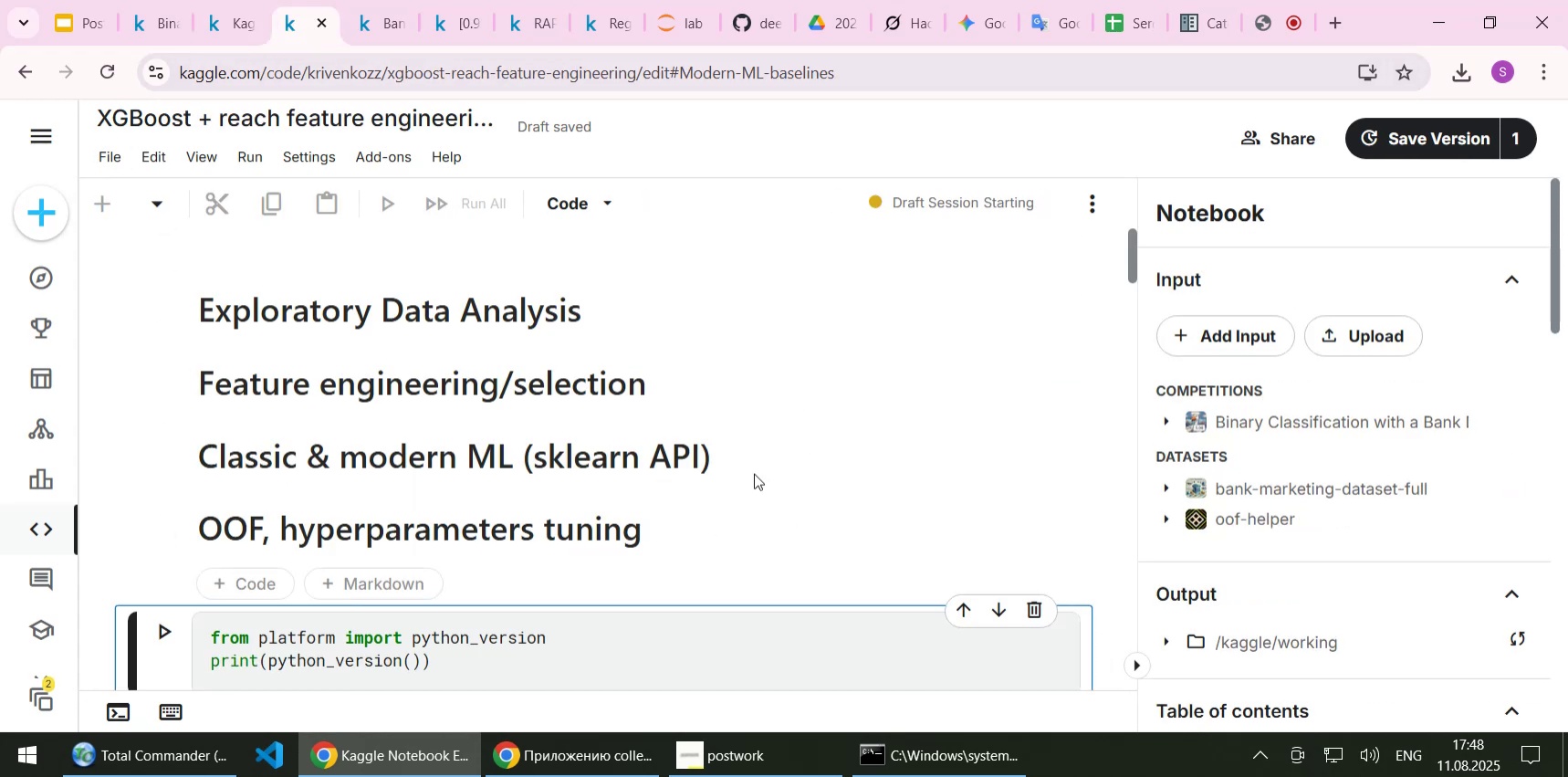 
scroll: coordinate [789, 411], scroll_direction: down, amount: 2.0
 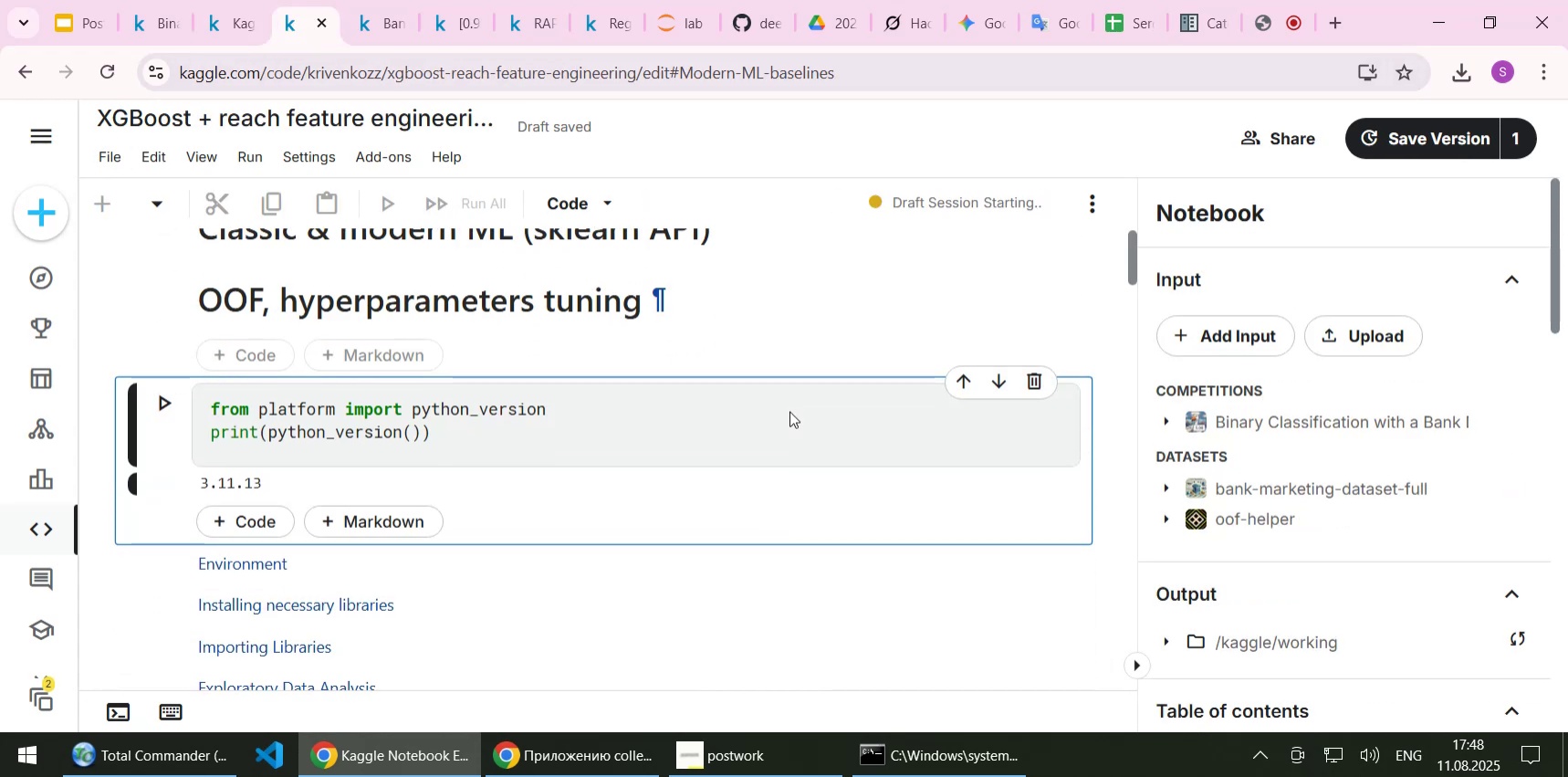 
scroll: coordinate [789, 411], scroll_direction: up, amount: 2.0
 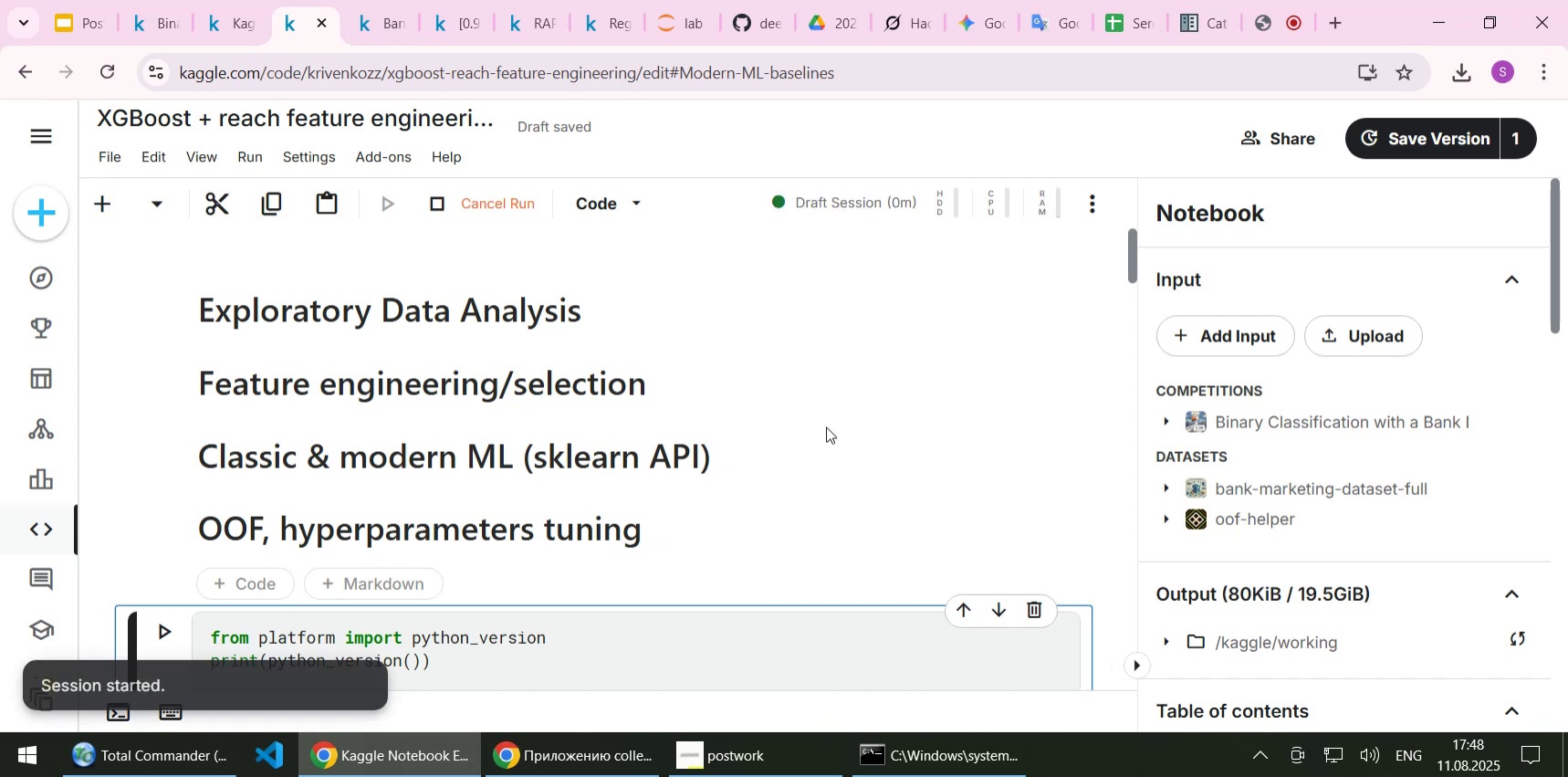 
wait(5.42)
 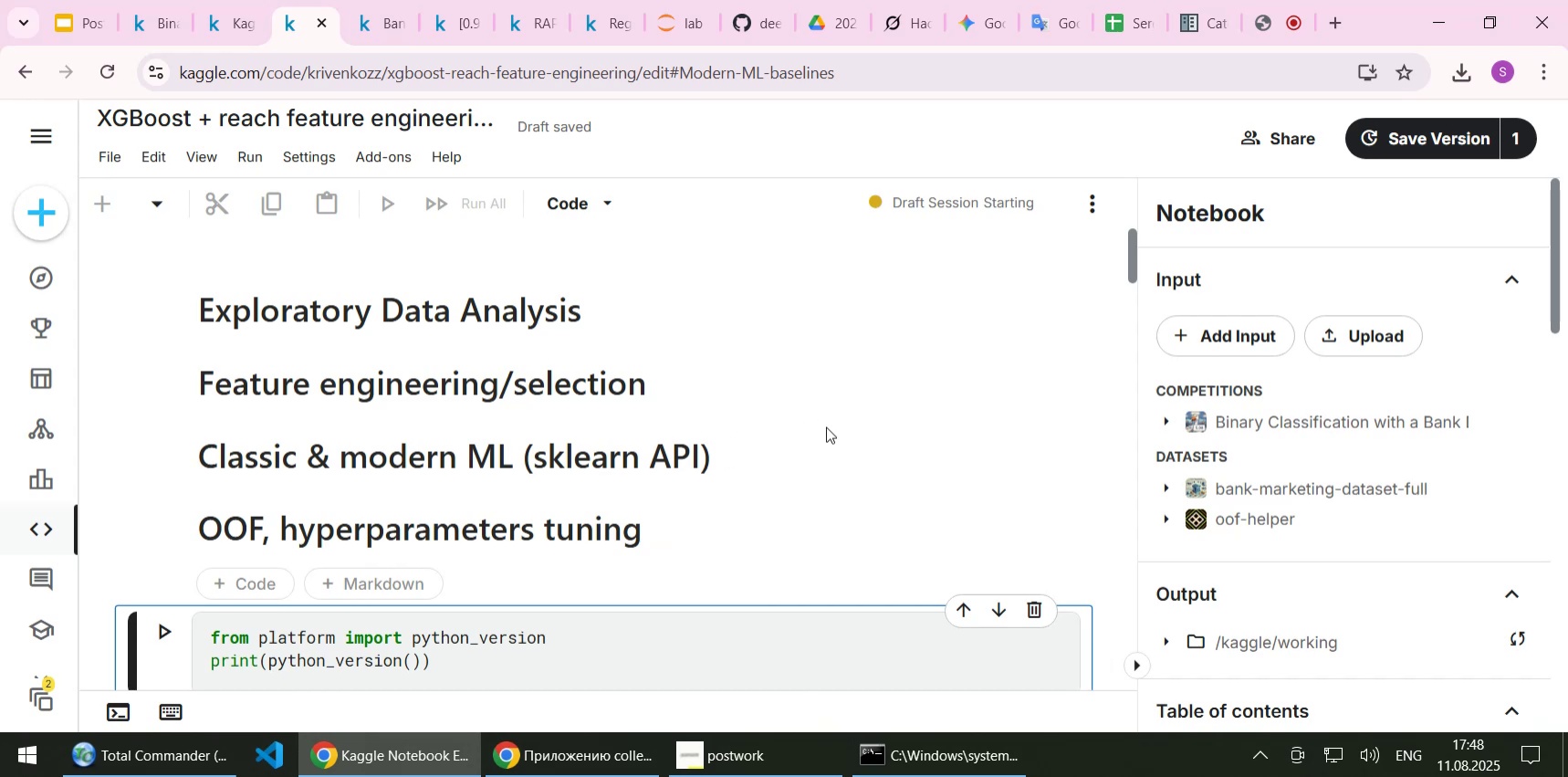 
left_click([826, 424])
 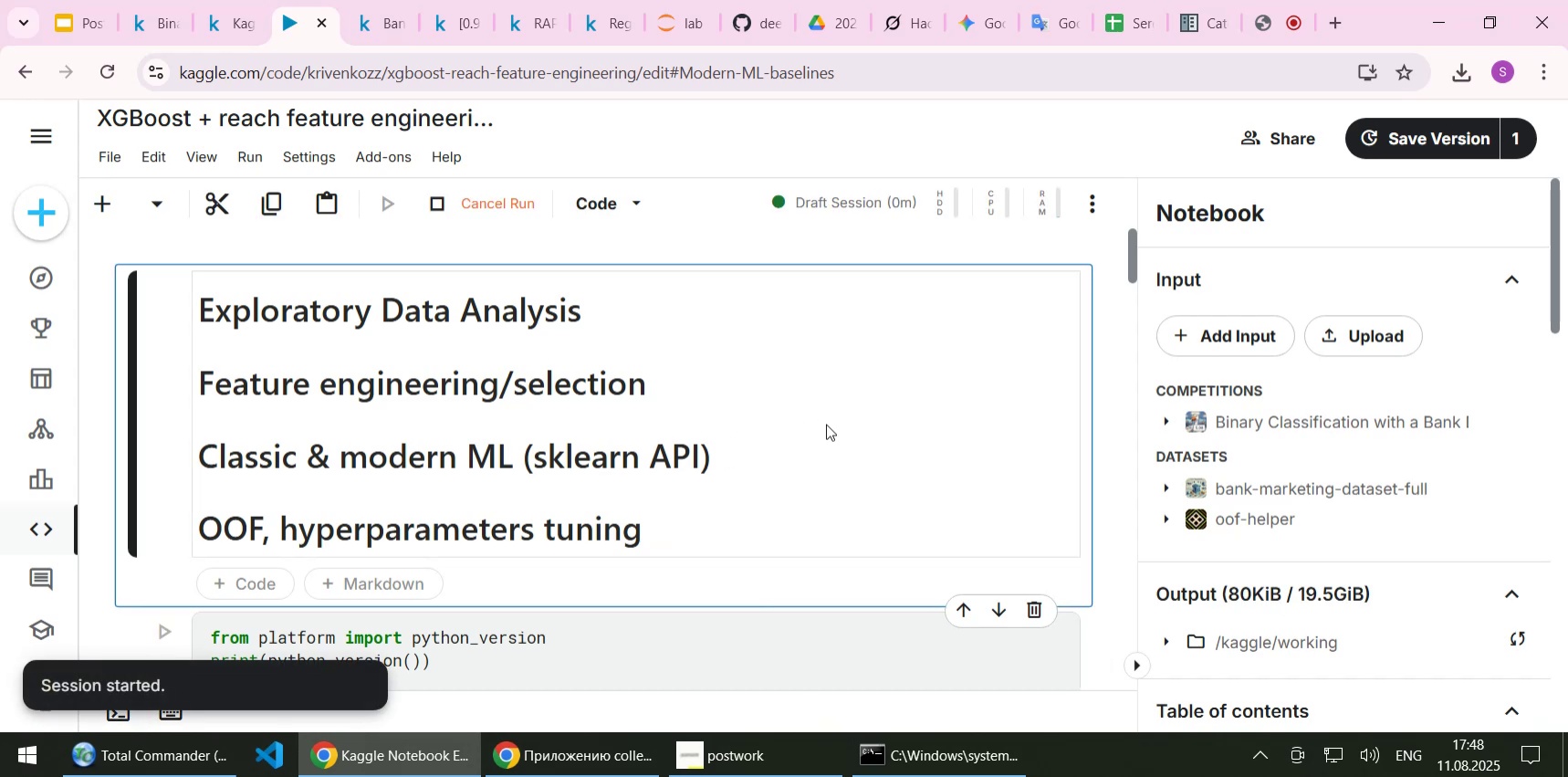 
key(Shift+Enter)
 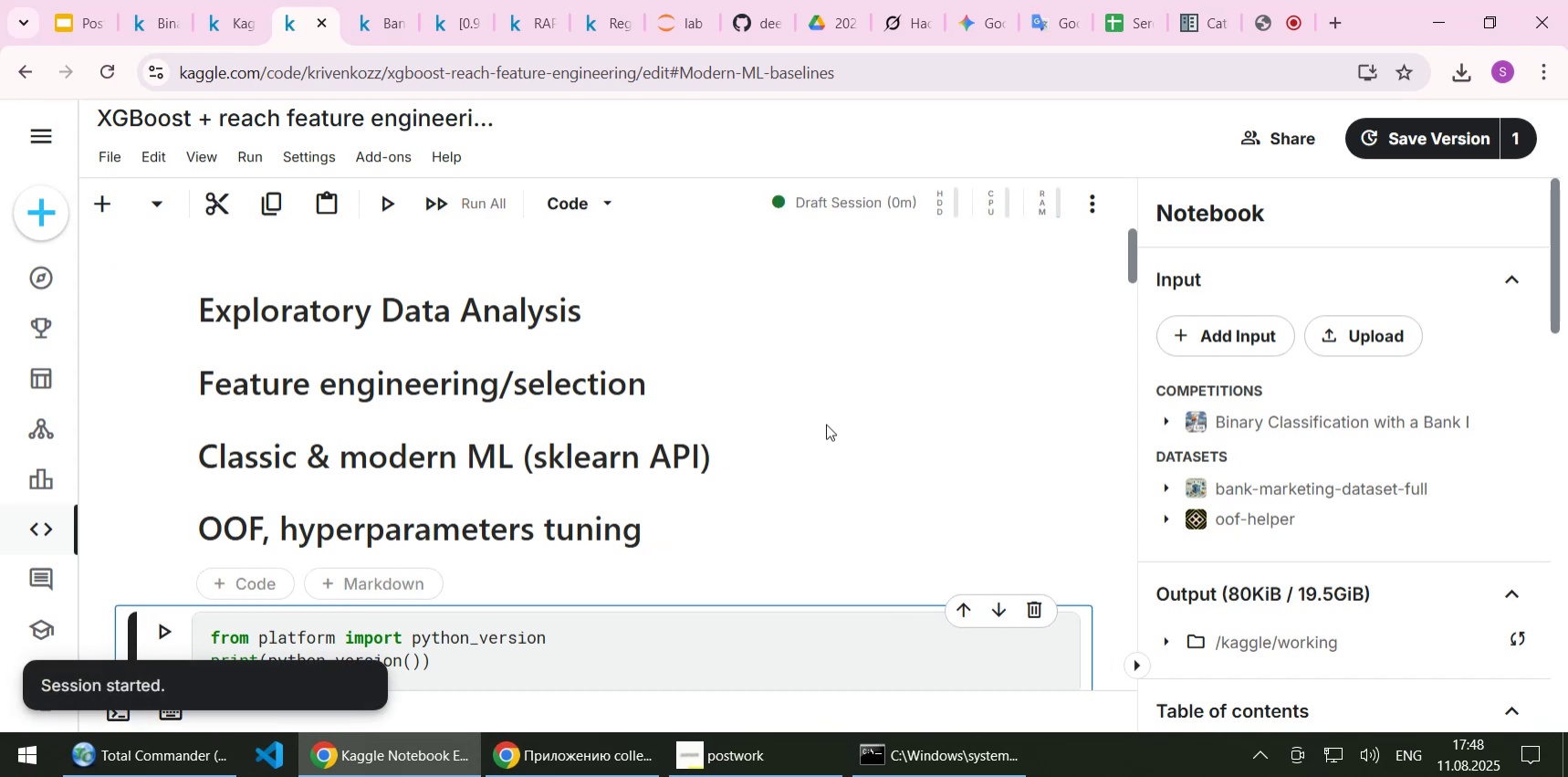 
scroll: coordinate [873, 415], scroll_direction: down, amount: 2.0
 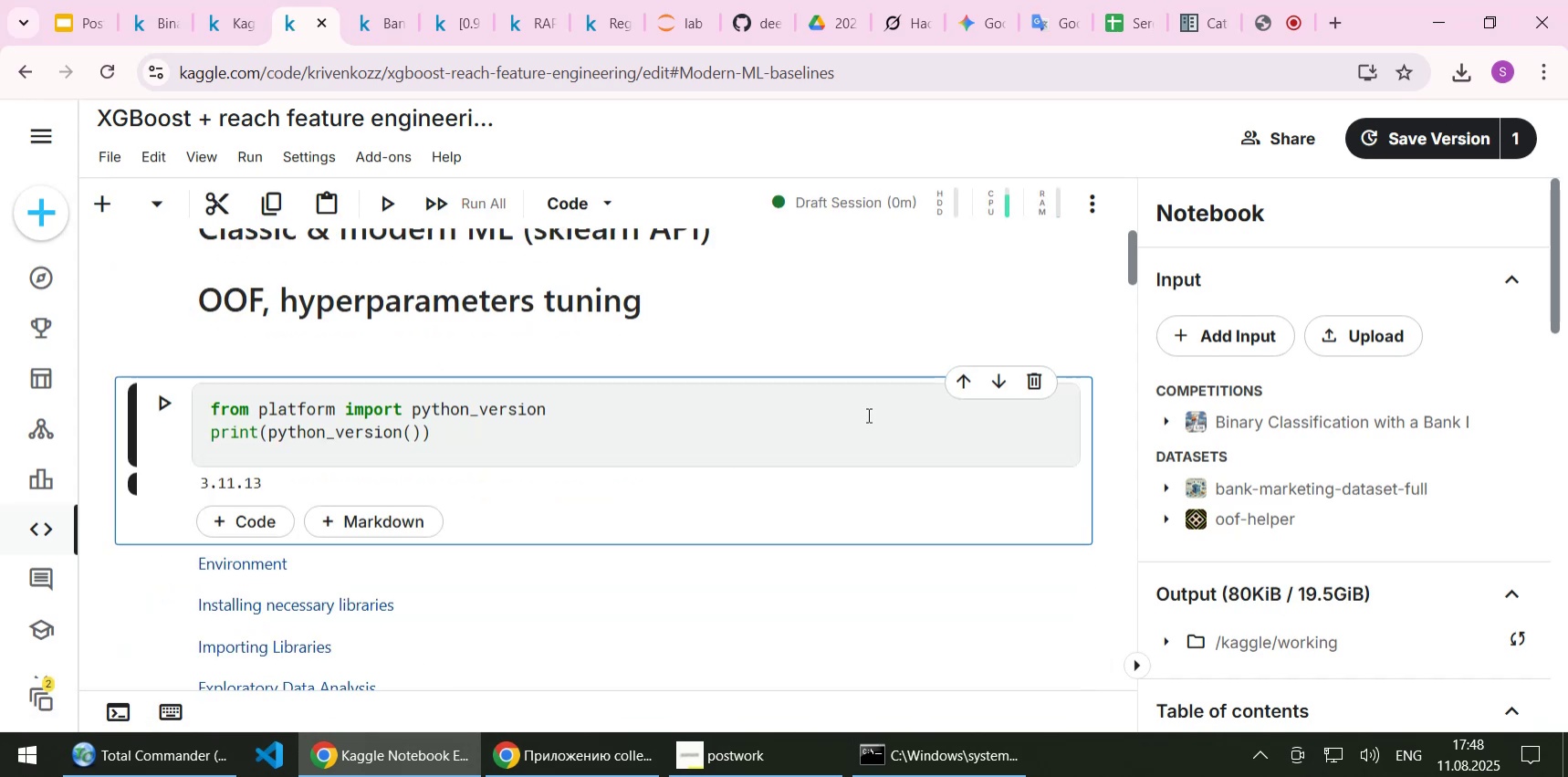 
key(Shift+Enter)
 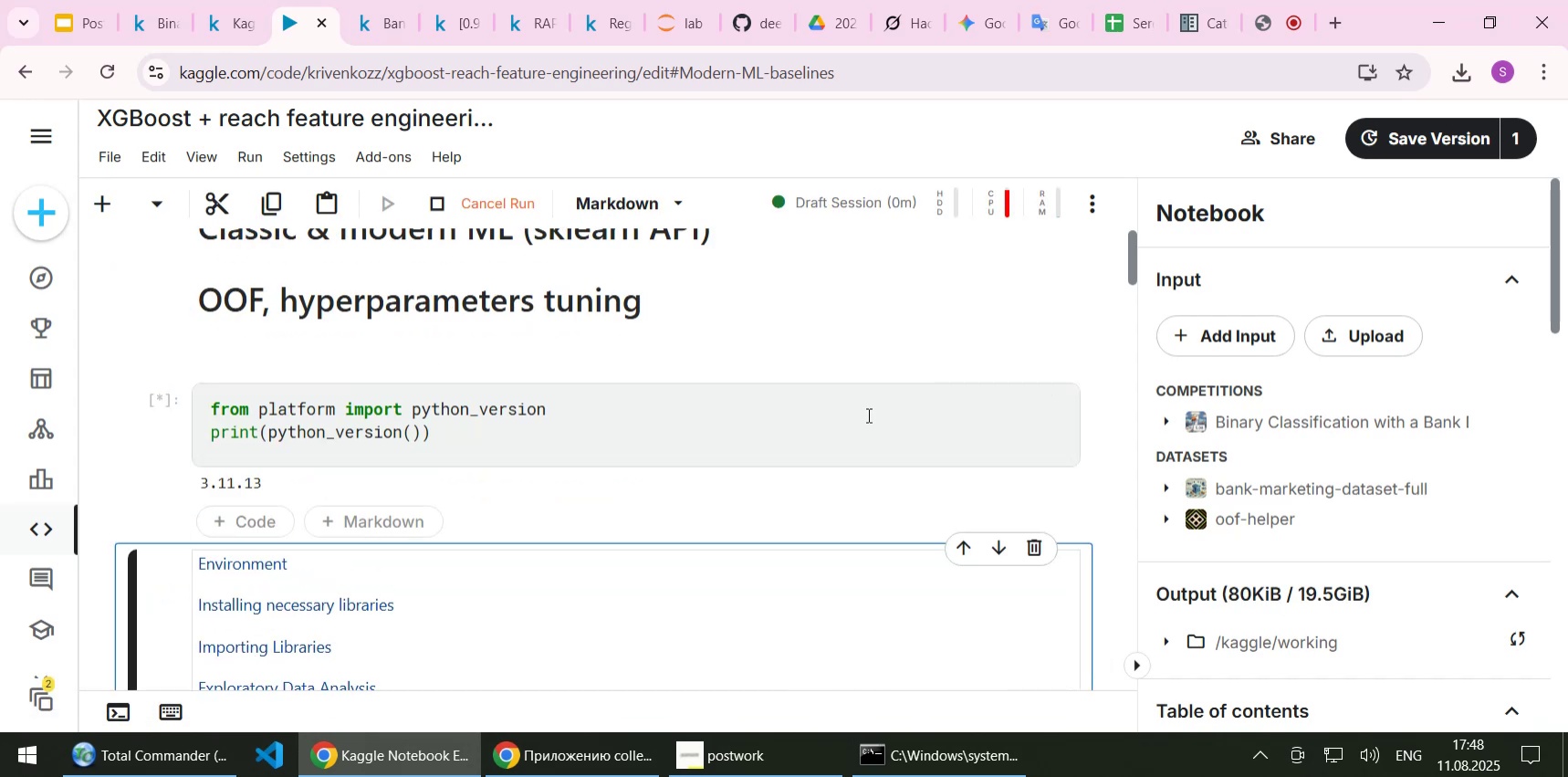 
scroll: coordinate [736, 347], scroll_direction: down, amount: 2.0
 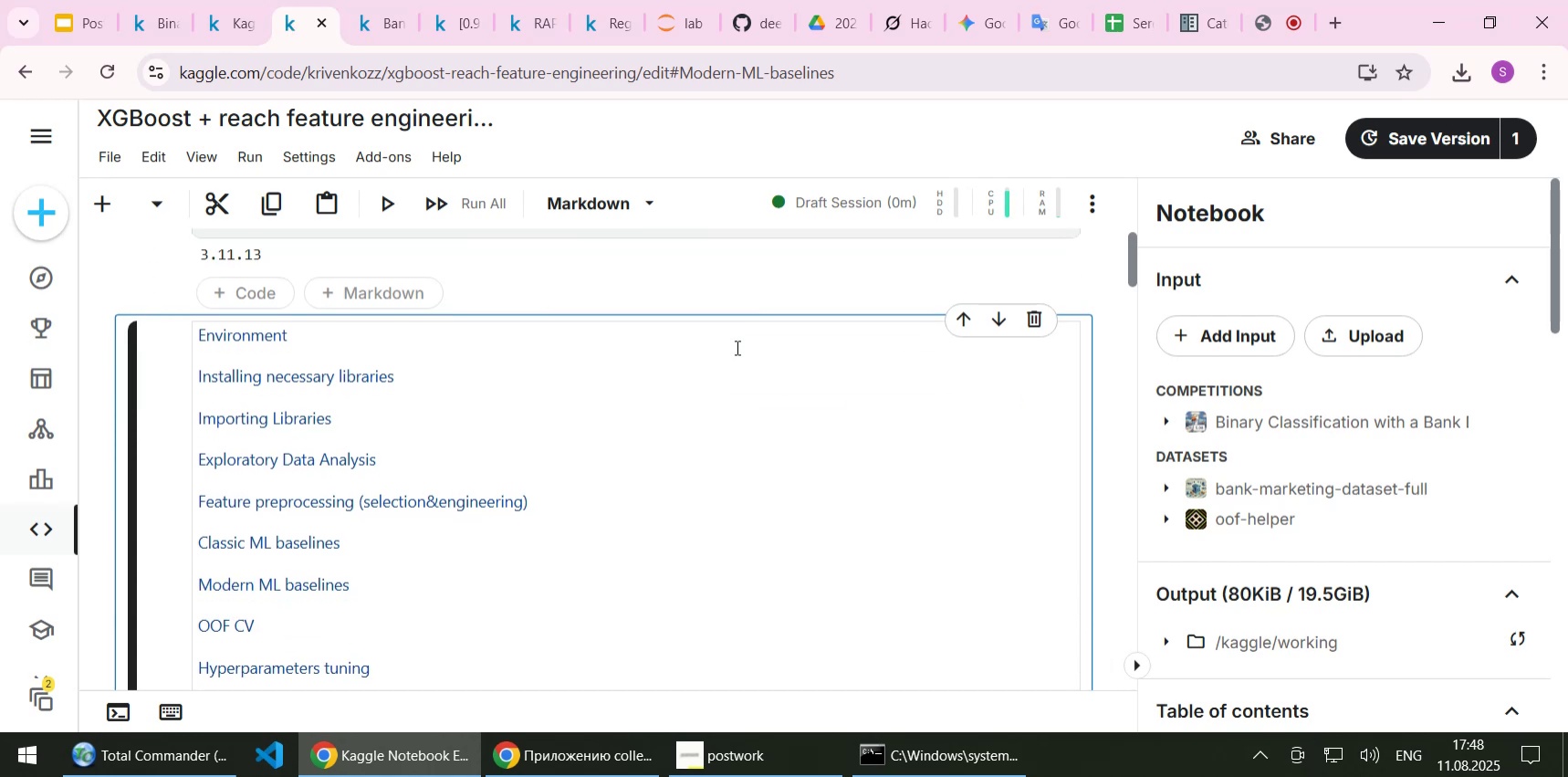 
key(Shift+Enter)
 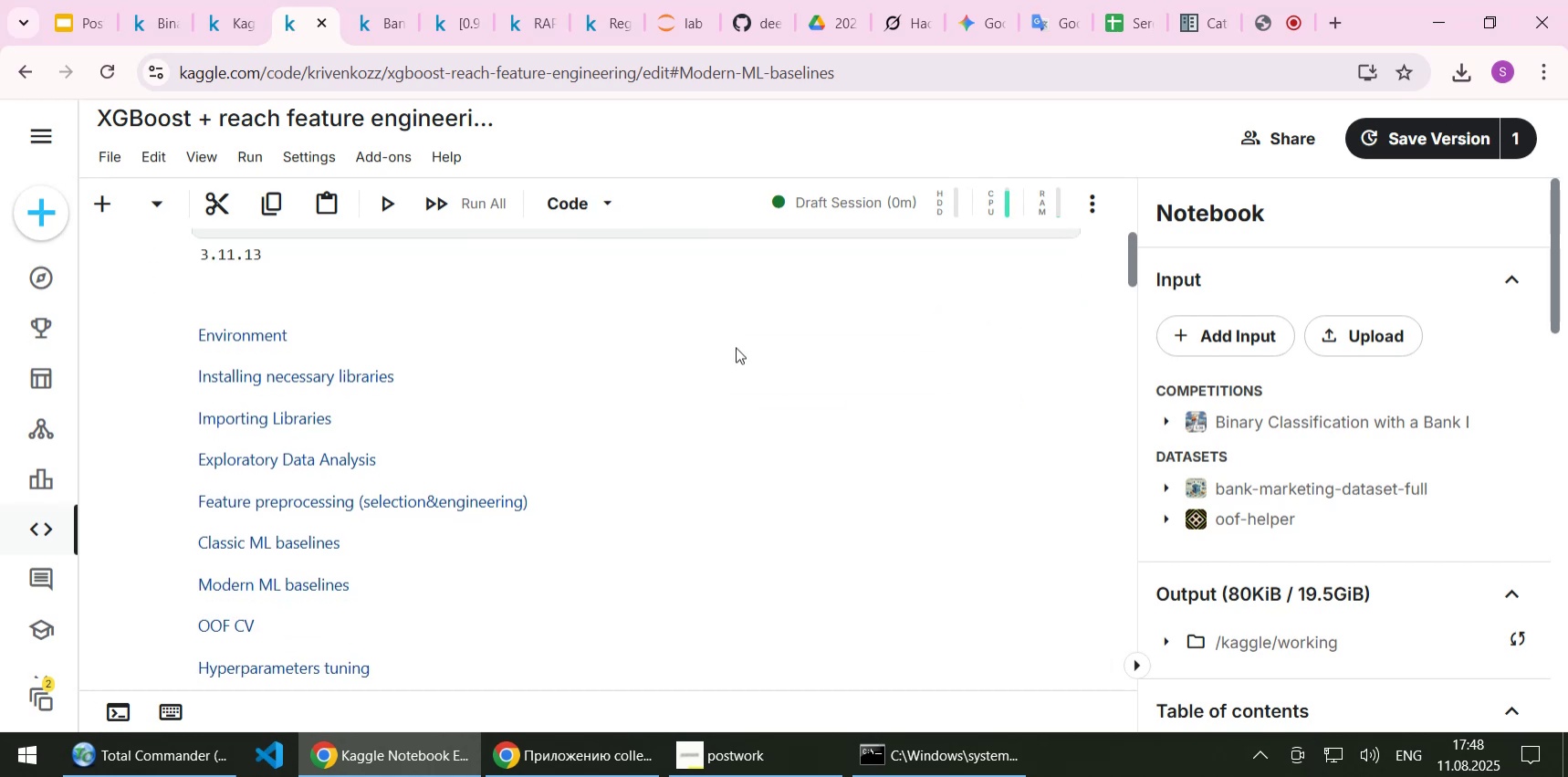 
scroll: coordinate [736, 348], scroll_direction: down, amount: 4.0
 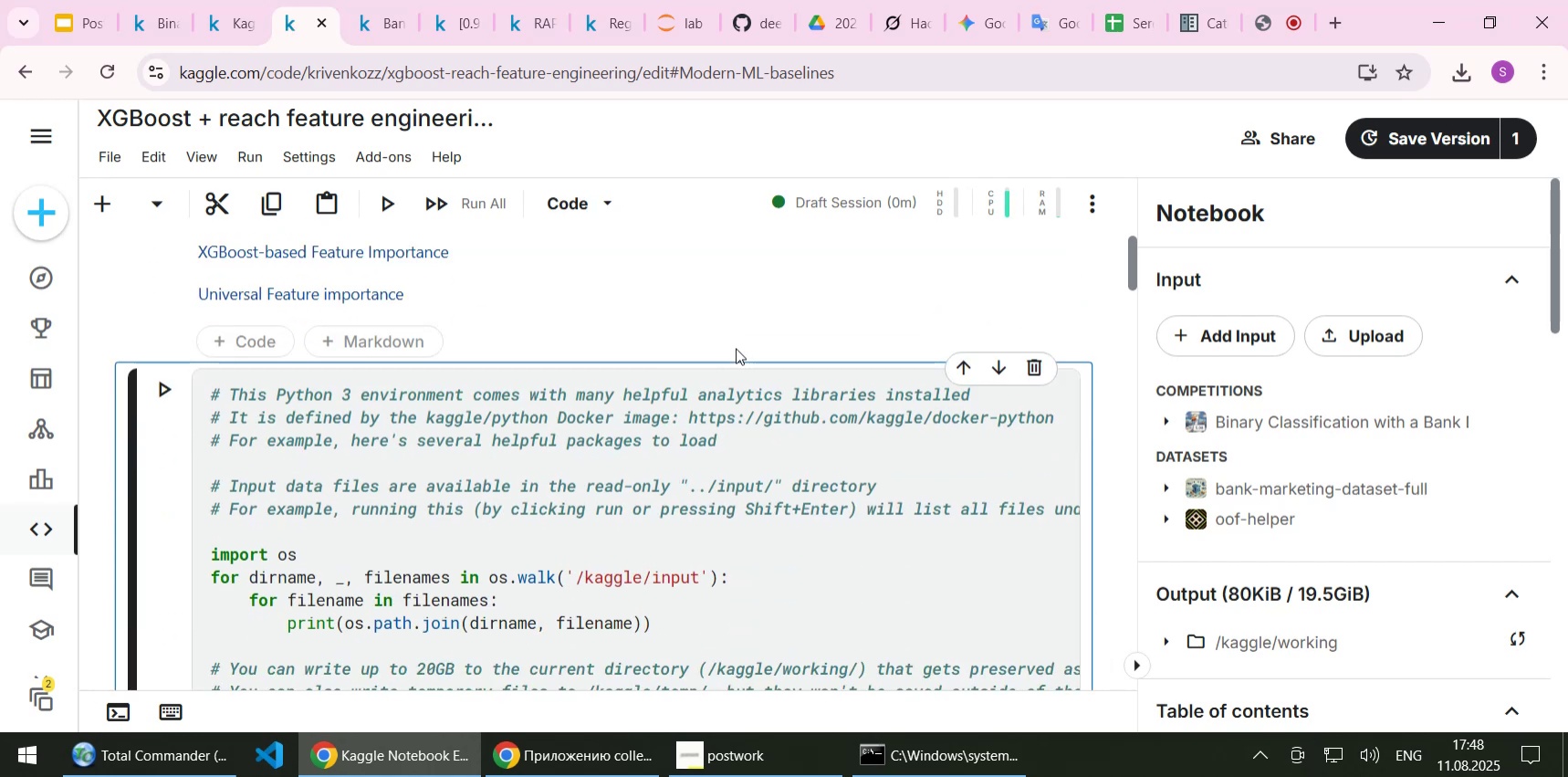 
key(Shift+Enter)
 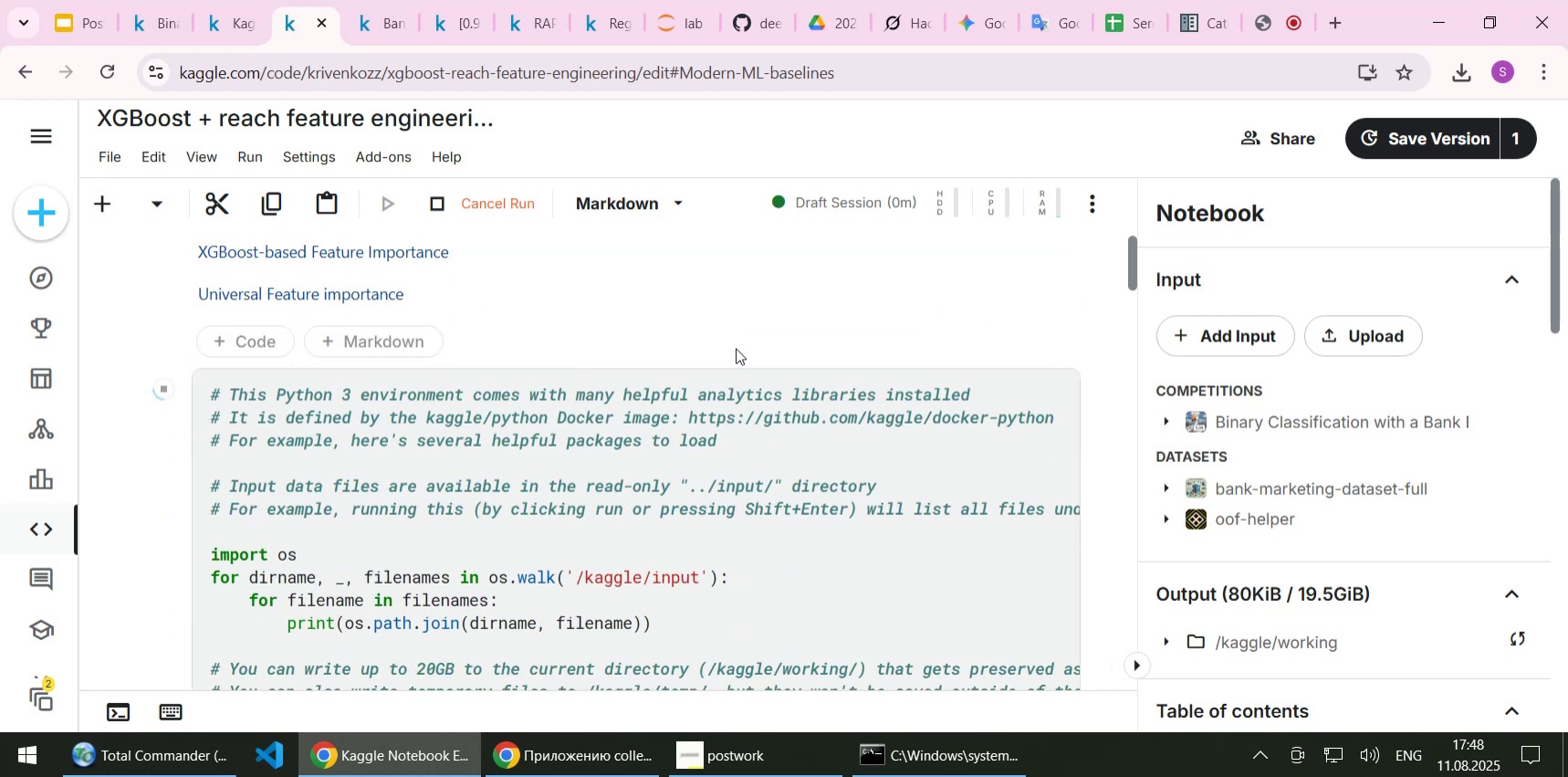 
scroll: coordinate [736, 349], scroll_direction: down, amount: 3.0
 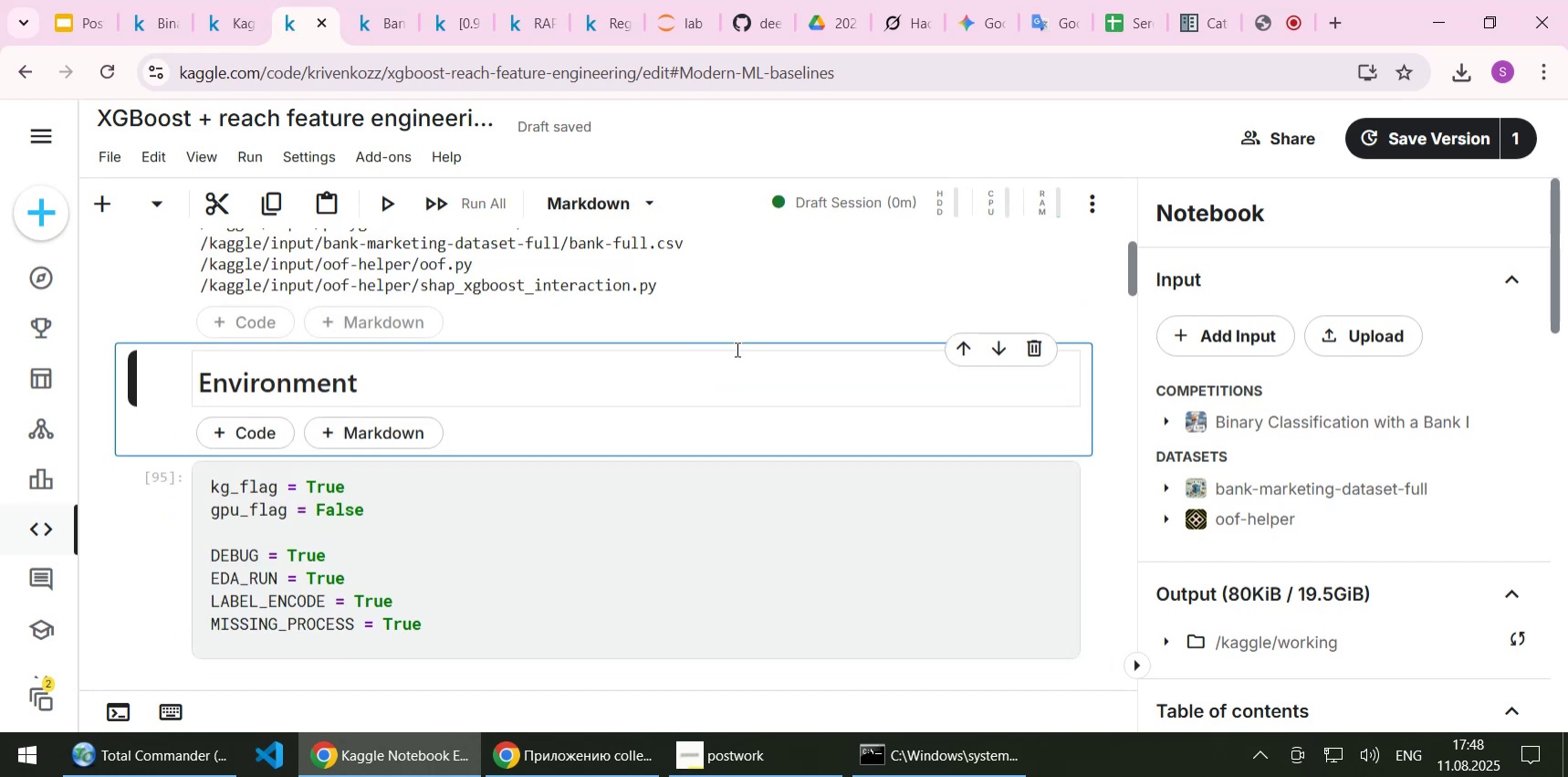 
key(Shift+Enter)
 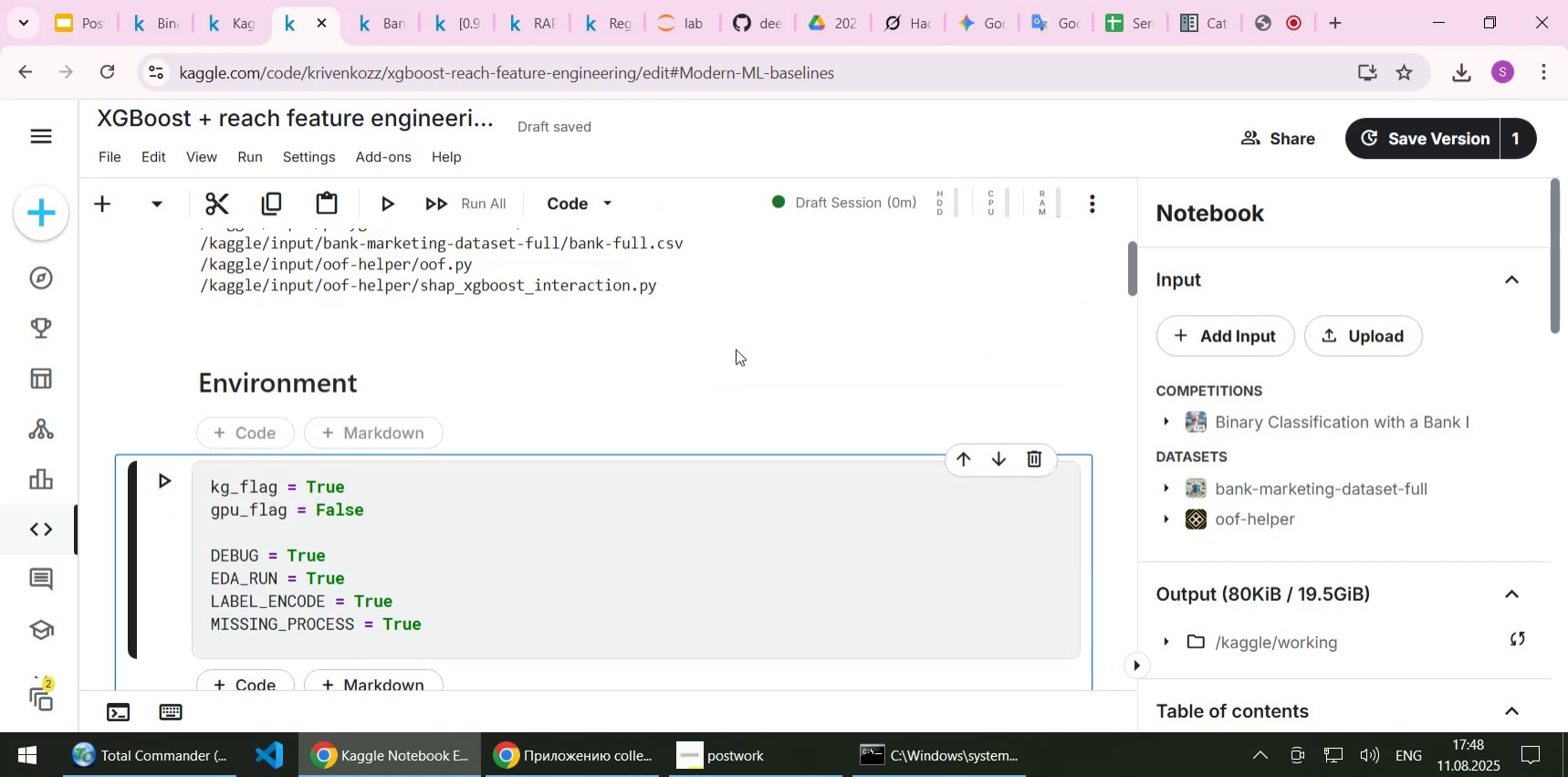 
scroll: coordinate [729, 361], scroll_direction: down, amount: 1.0
 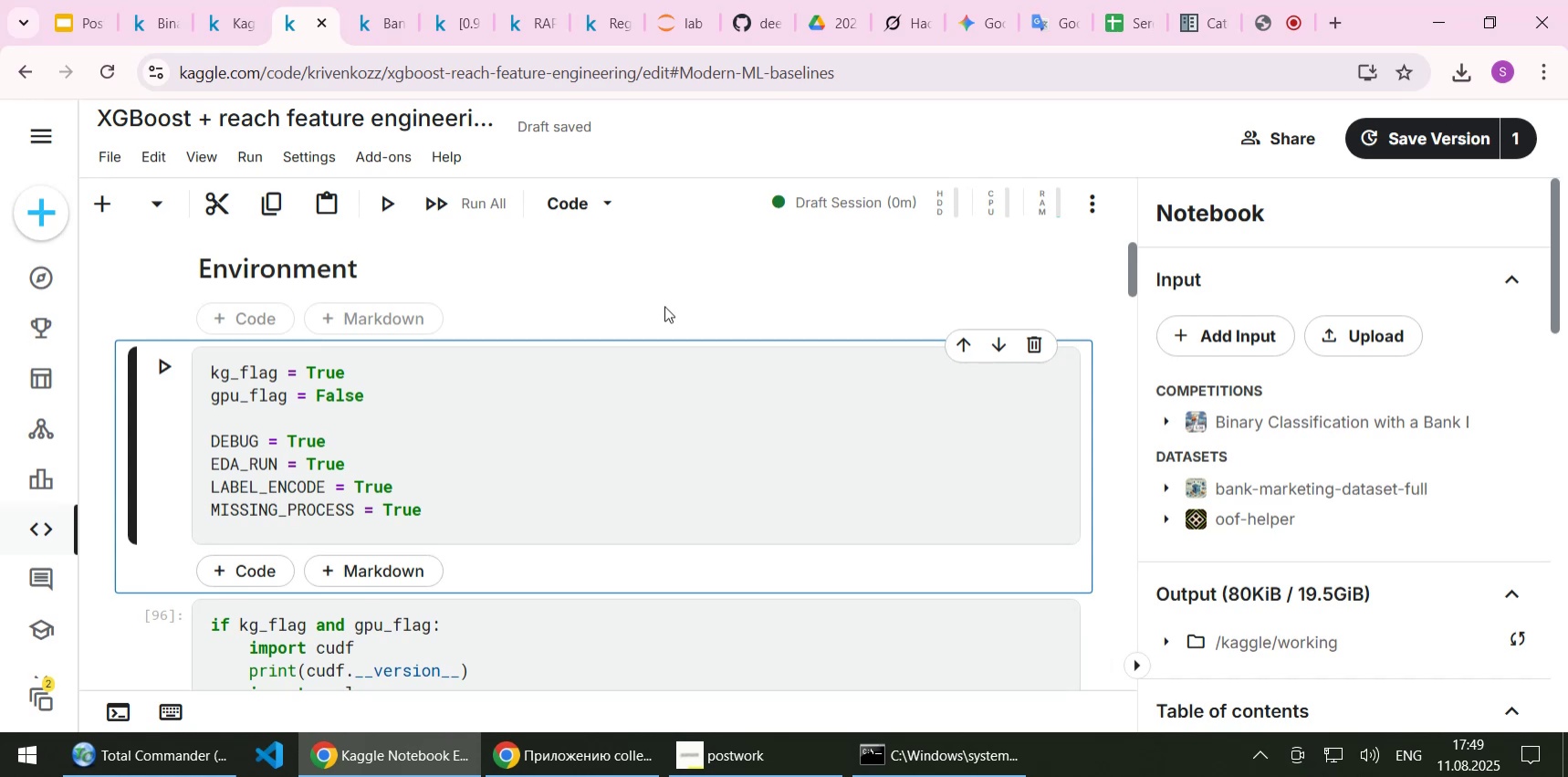 
wait(6.97)
 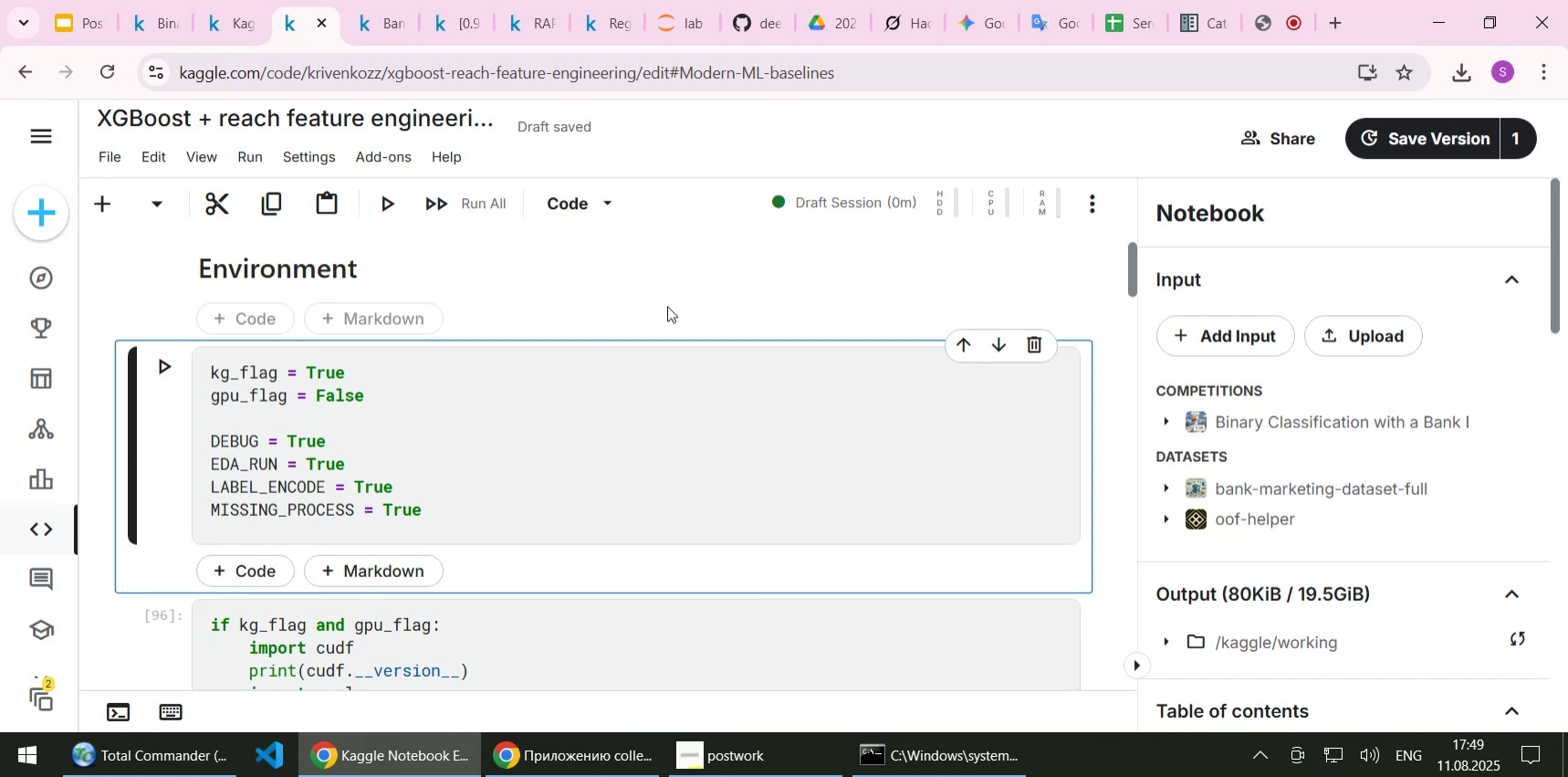 
key(Shift+Enter)
 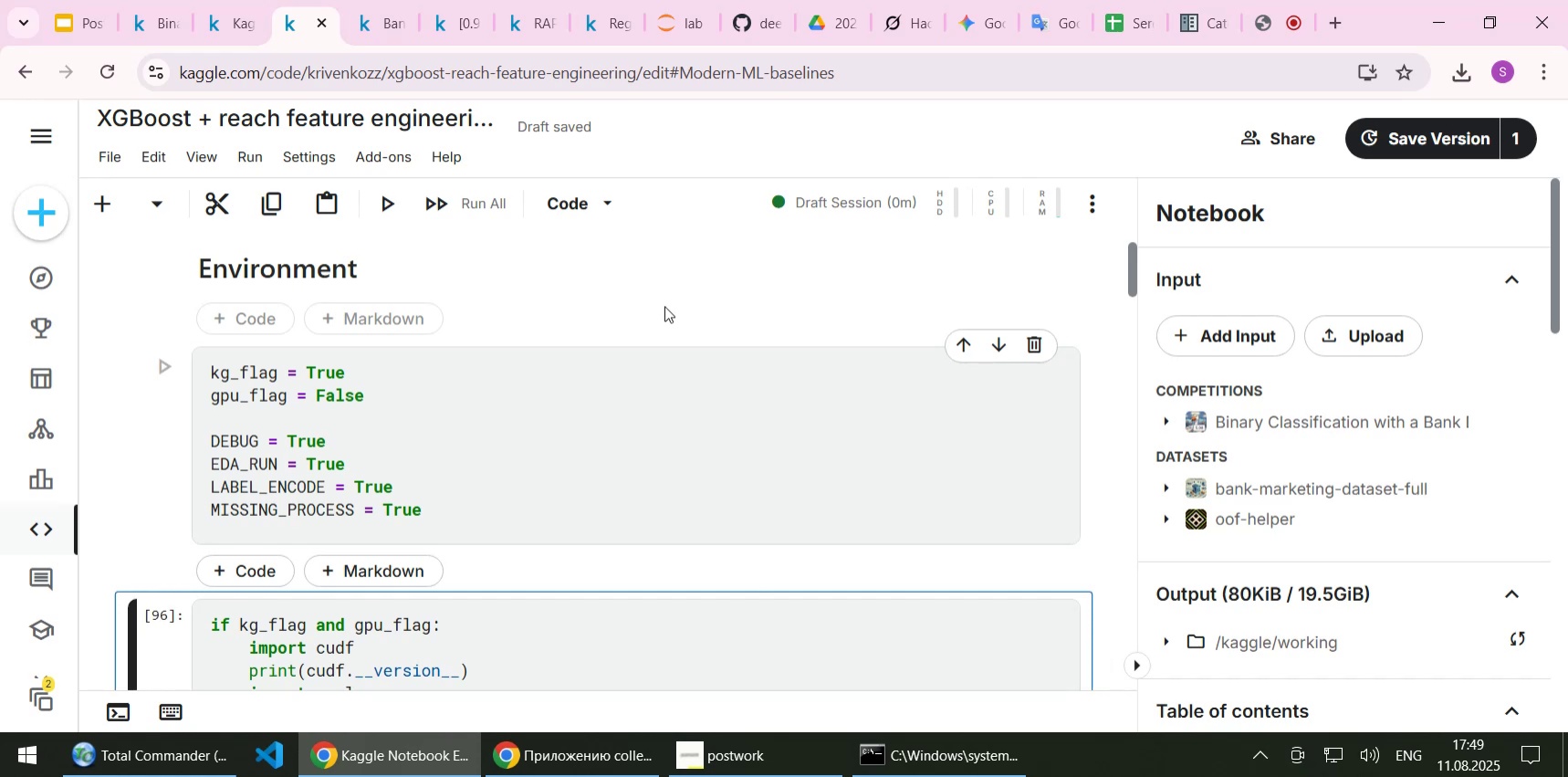 
scroll: coordinate [664, 306], scroll_direction: down, amount: 1.0
 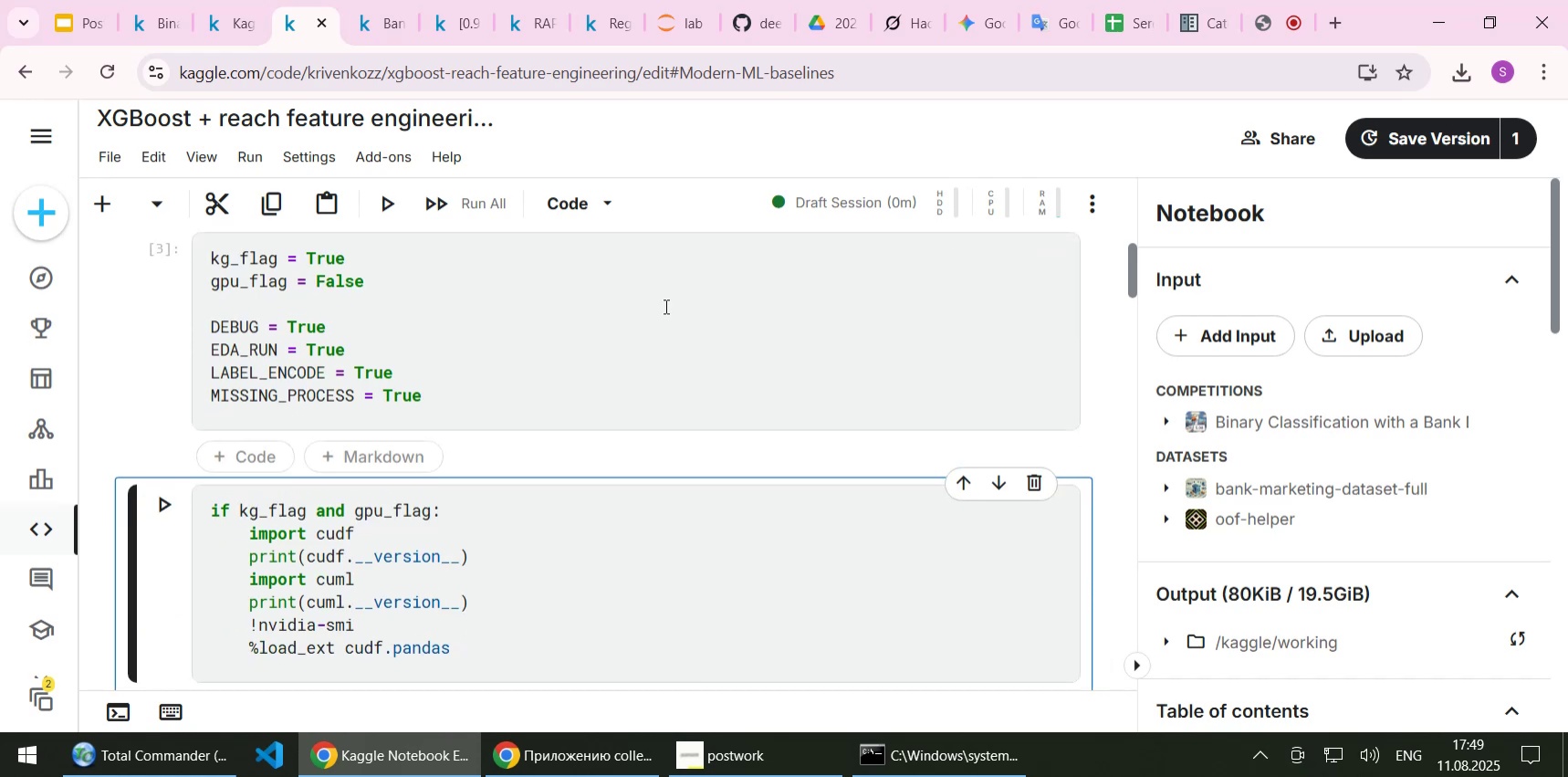 
key(Shift+Enter)
 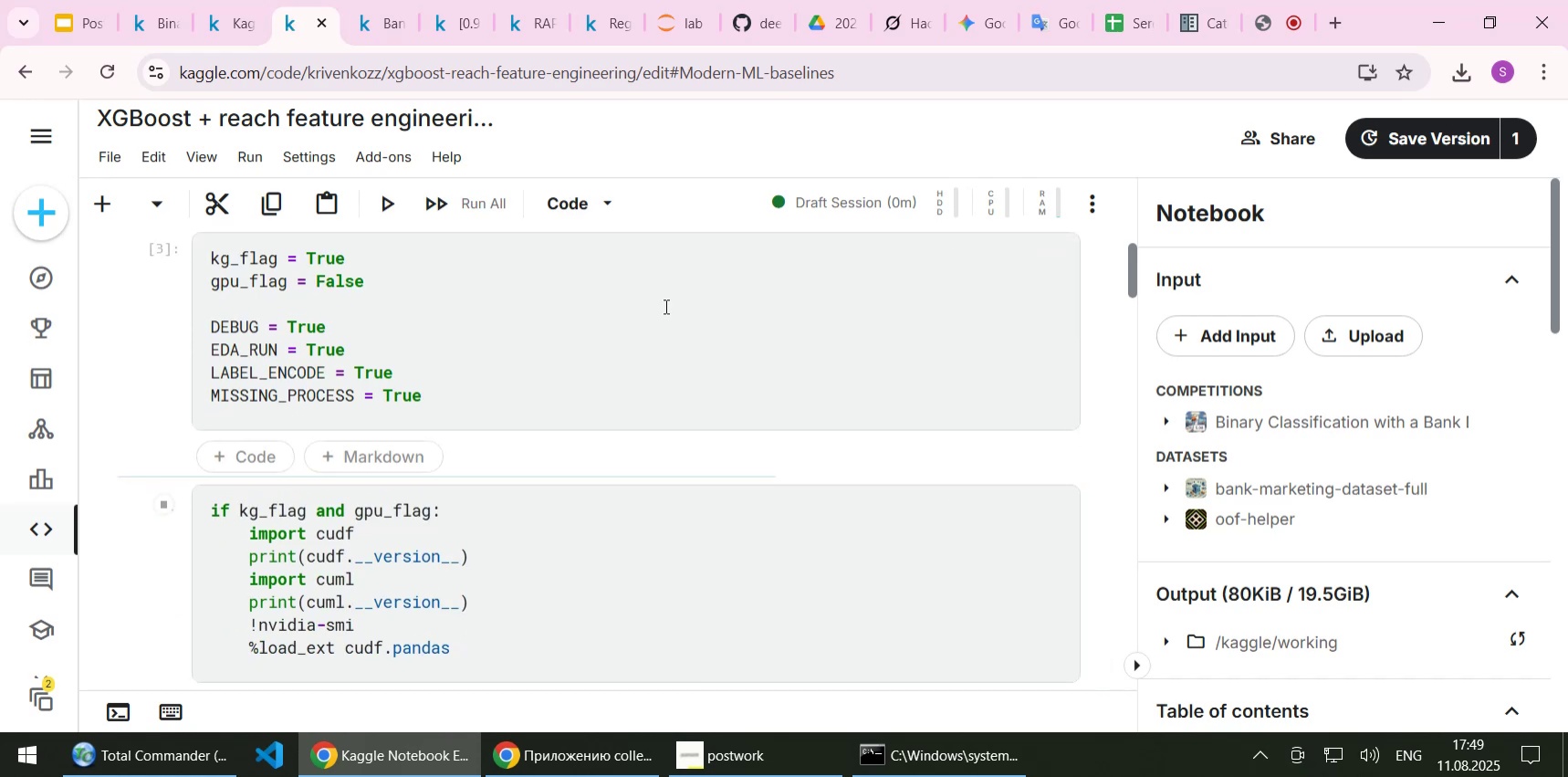 
scroll: coordinate [591, 331], scroll_direction: down, amount: 3.0
 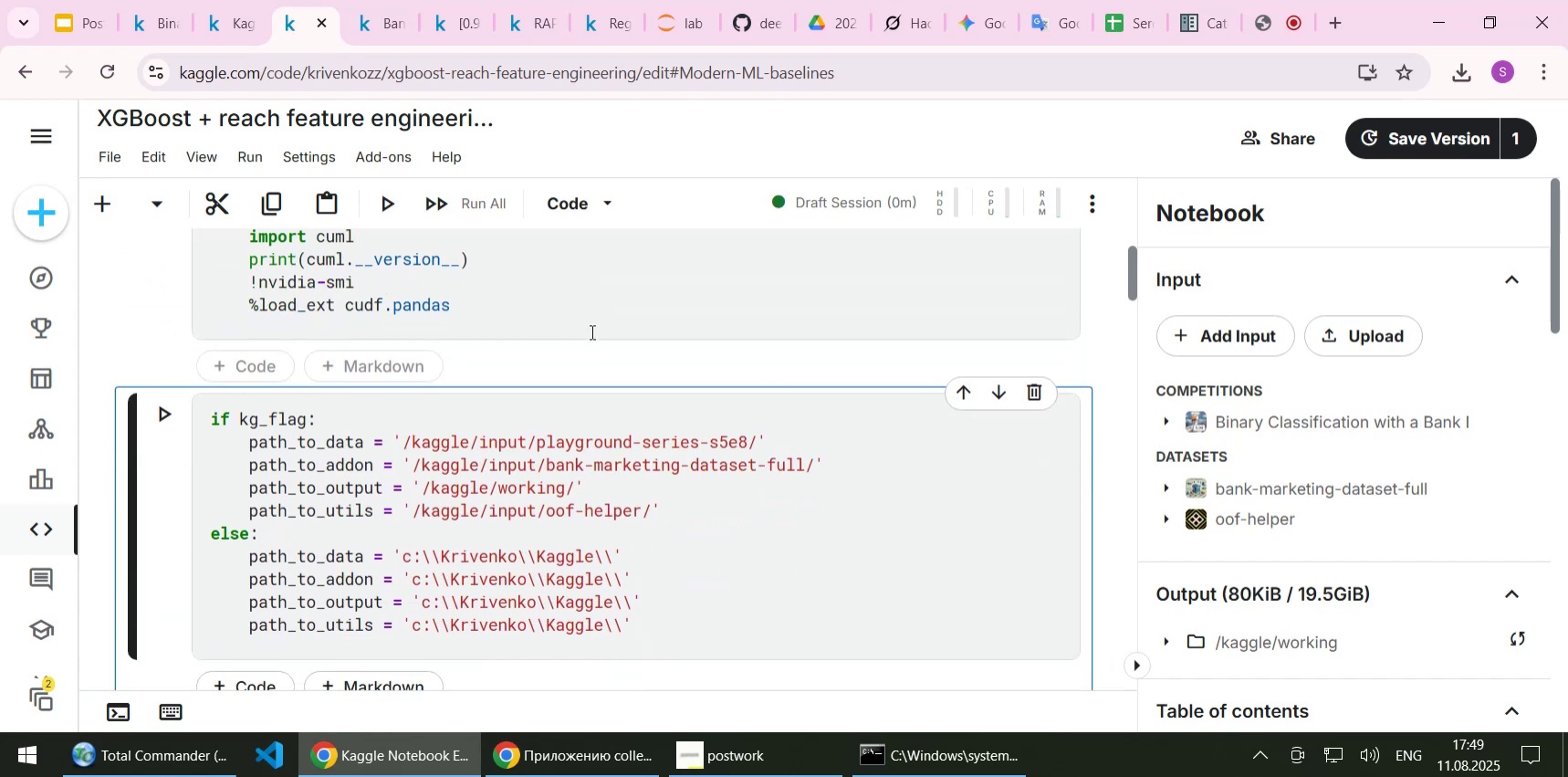 
key(Shift+Enter)
 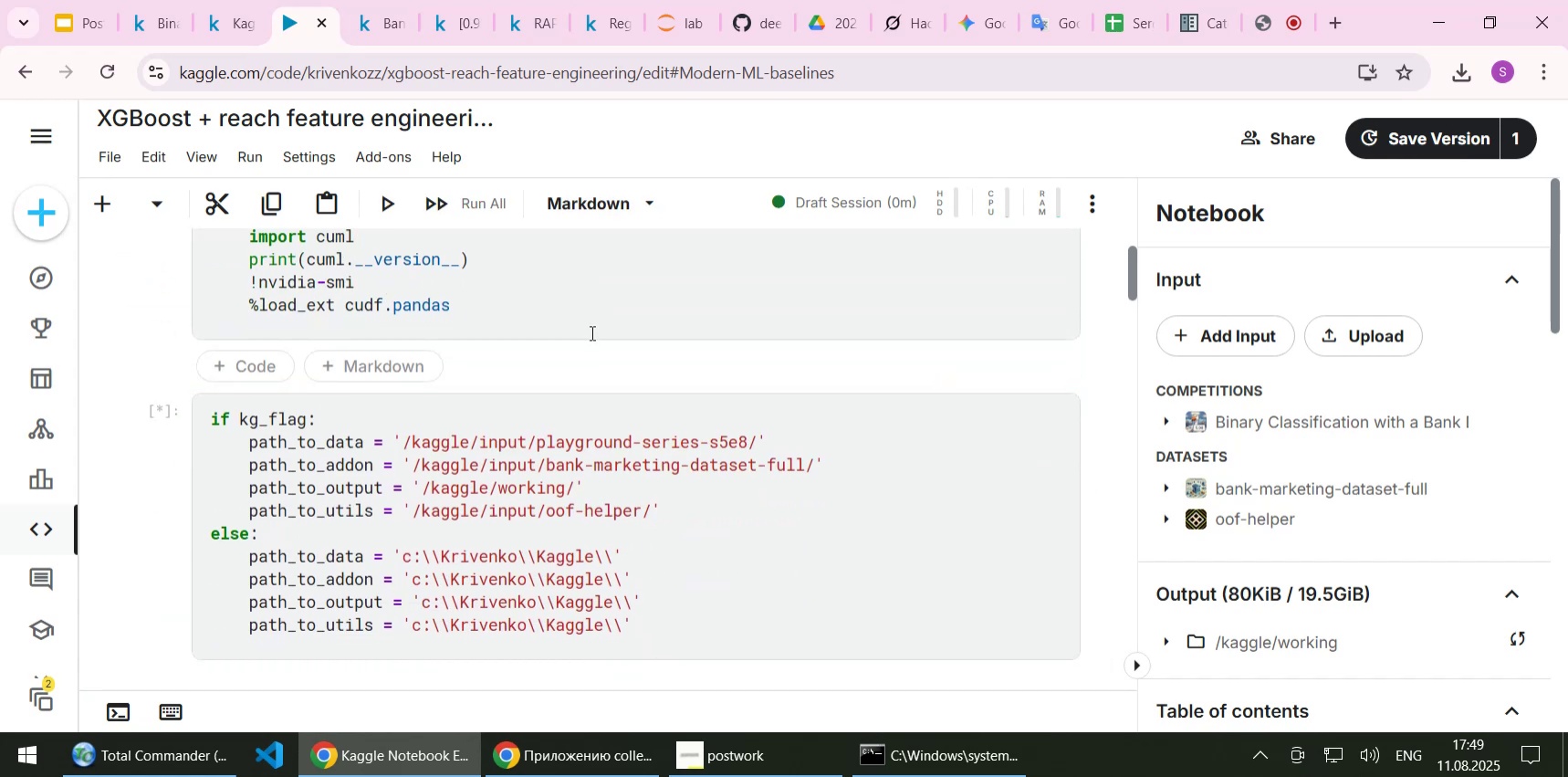 
scroll: coordinate [573, 388], scroll_direction: down, amount: 4.0
 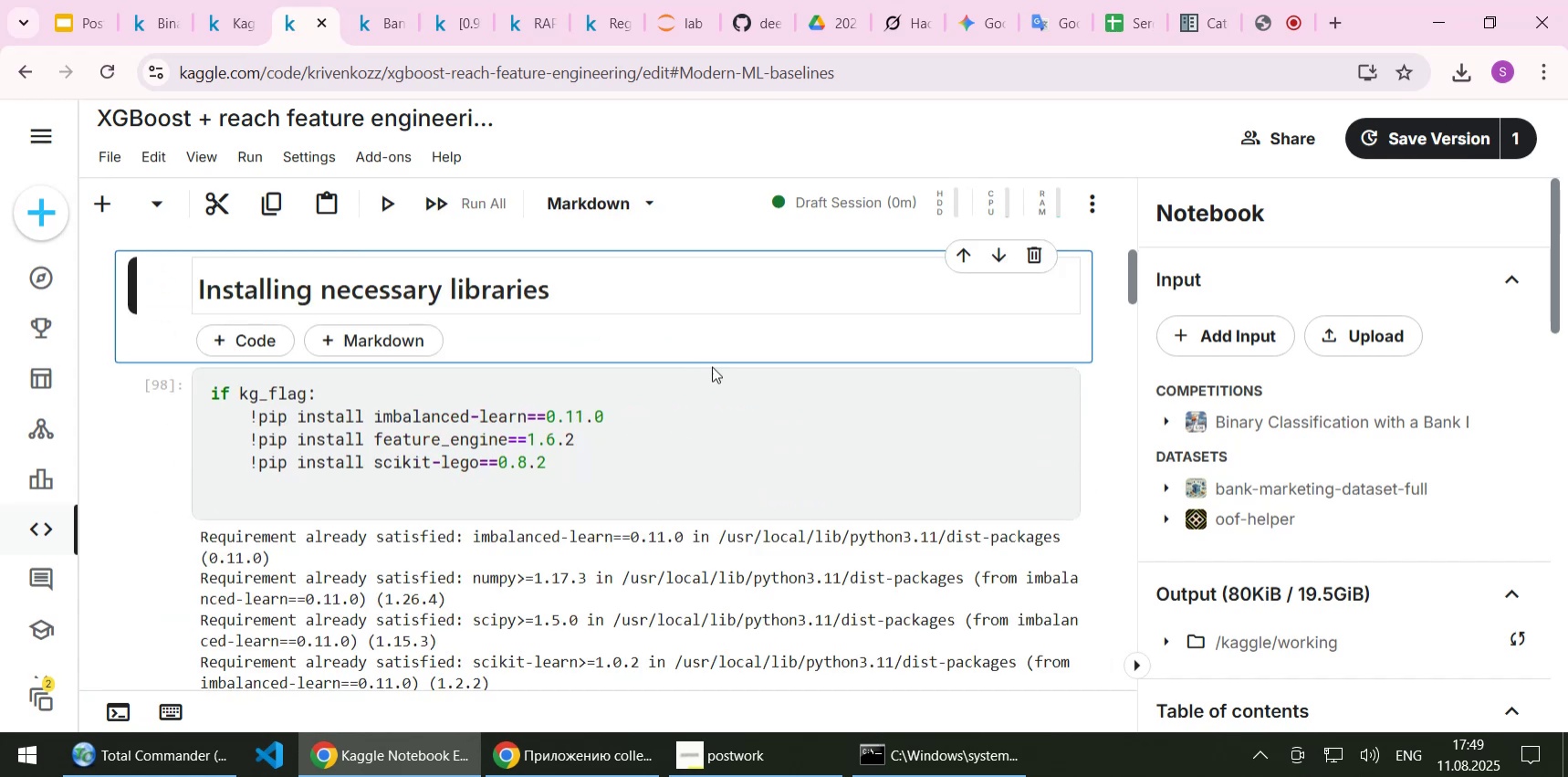 
key(Shift+Enter)
 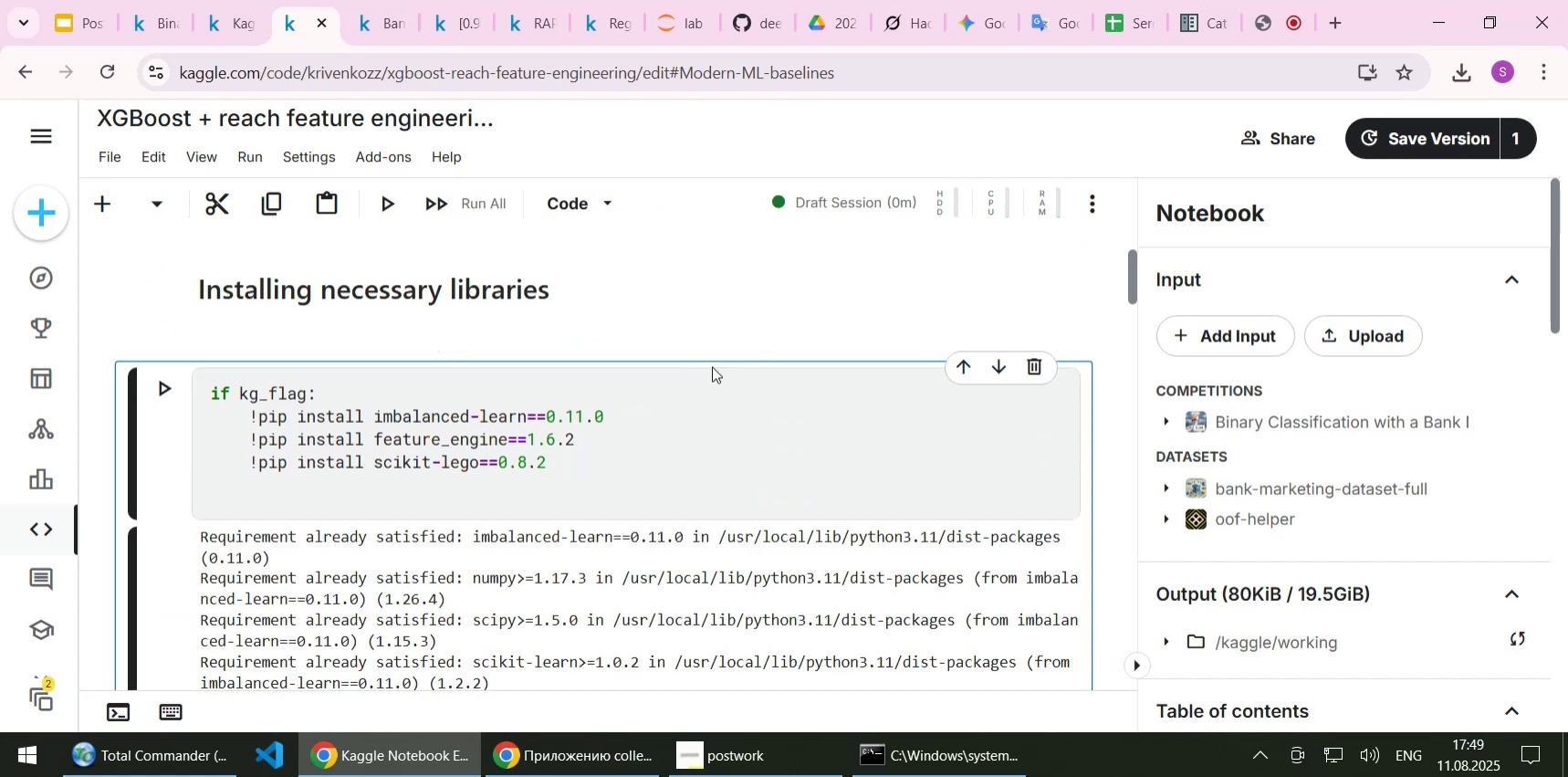 
key(Shift+ShiftLeft)
 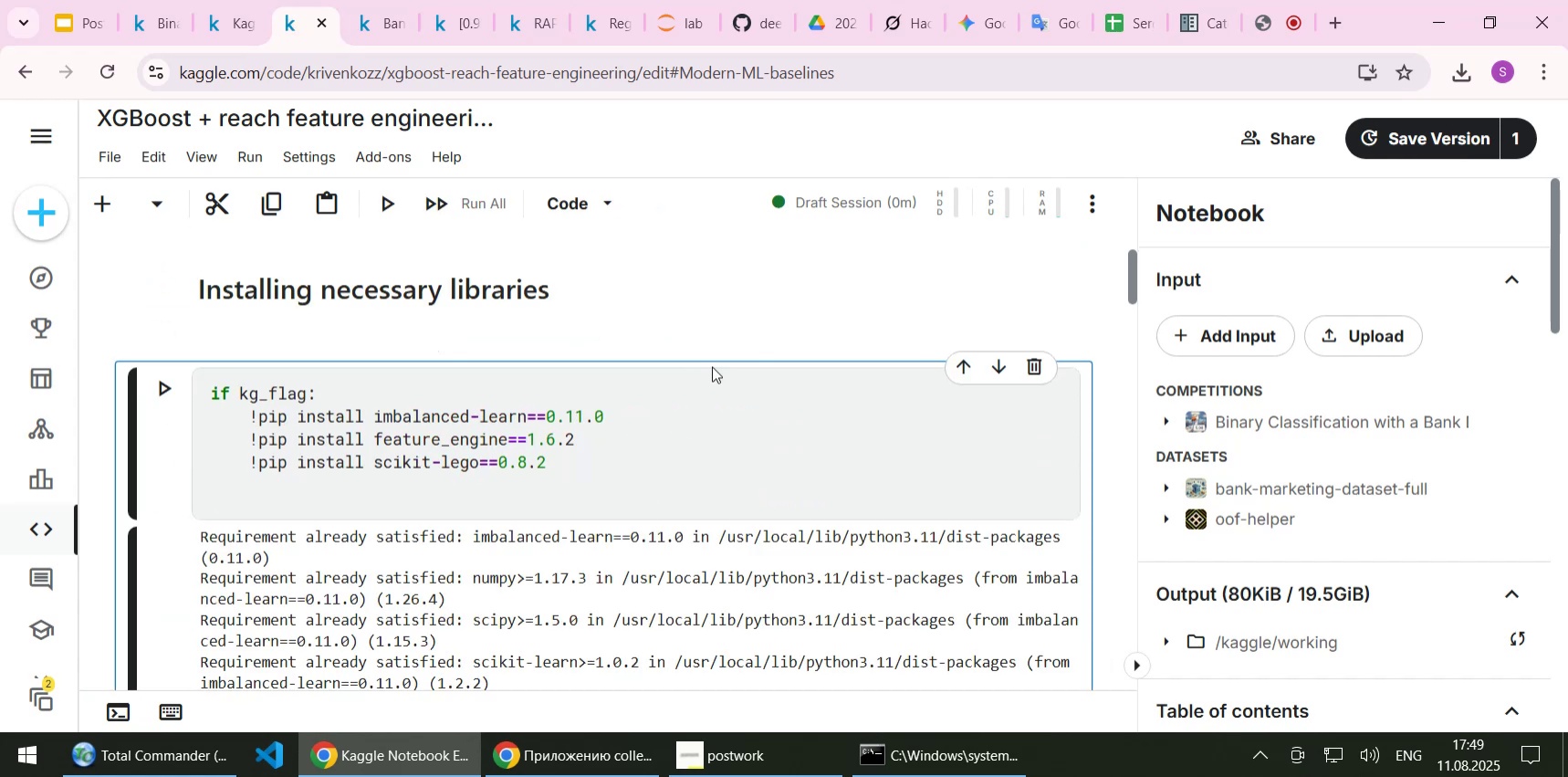 
key(Shift+Enter)
 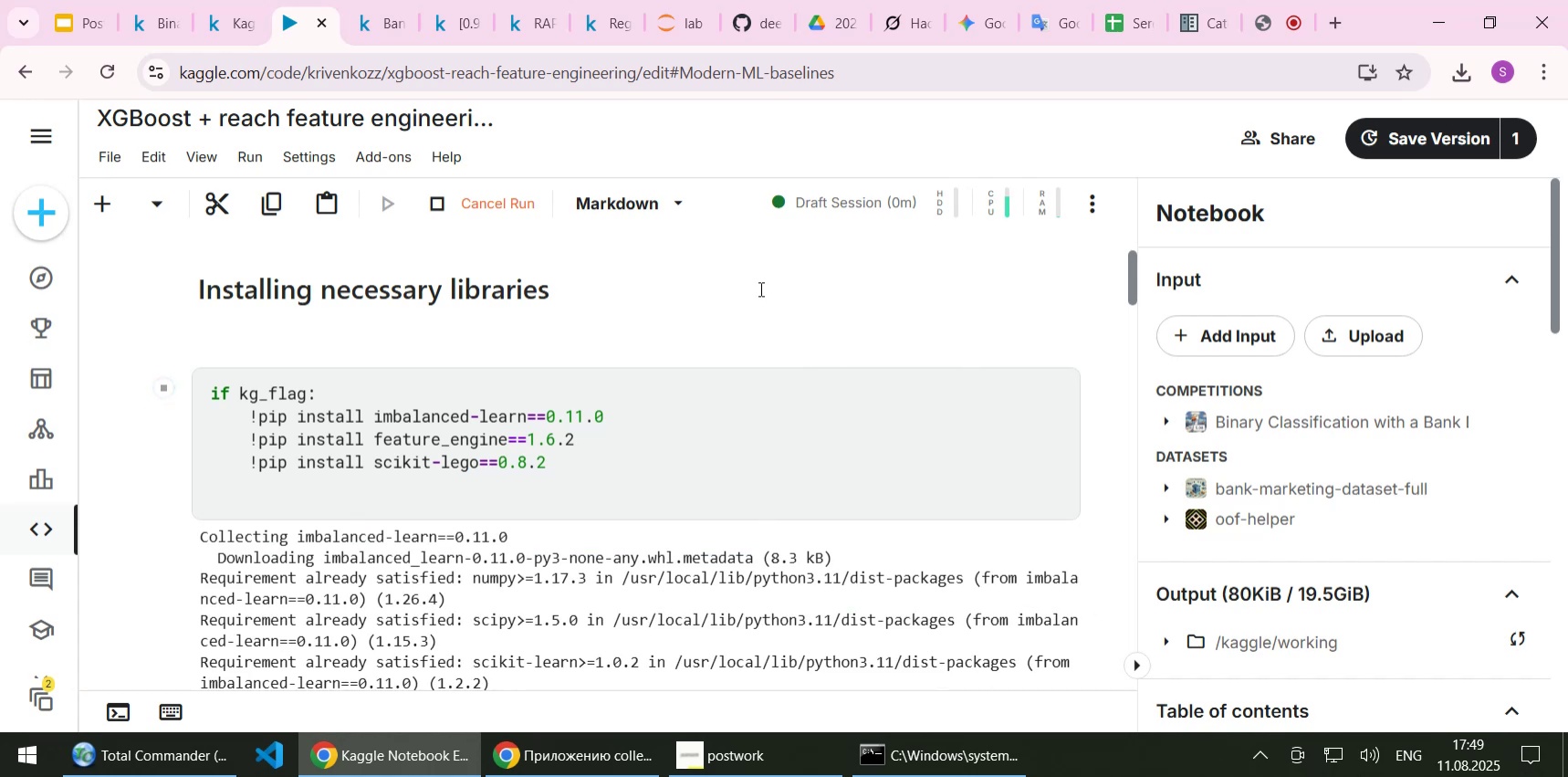 
wait(11.23)
 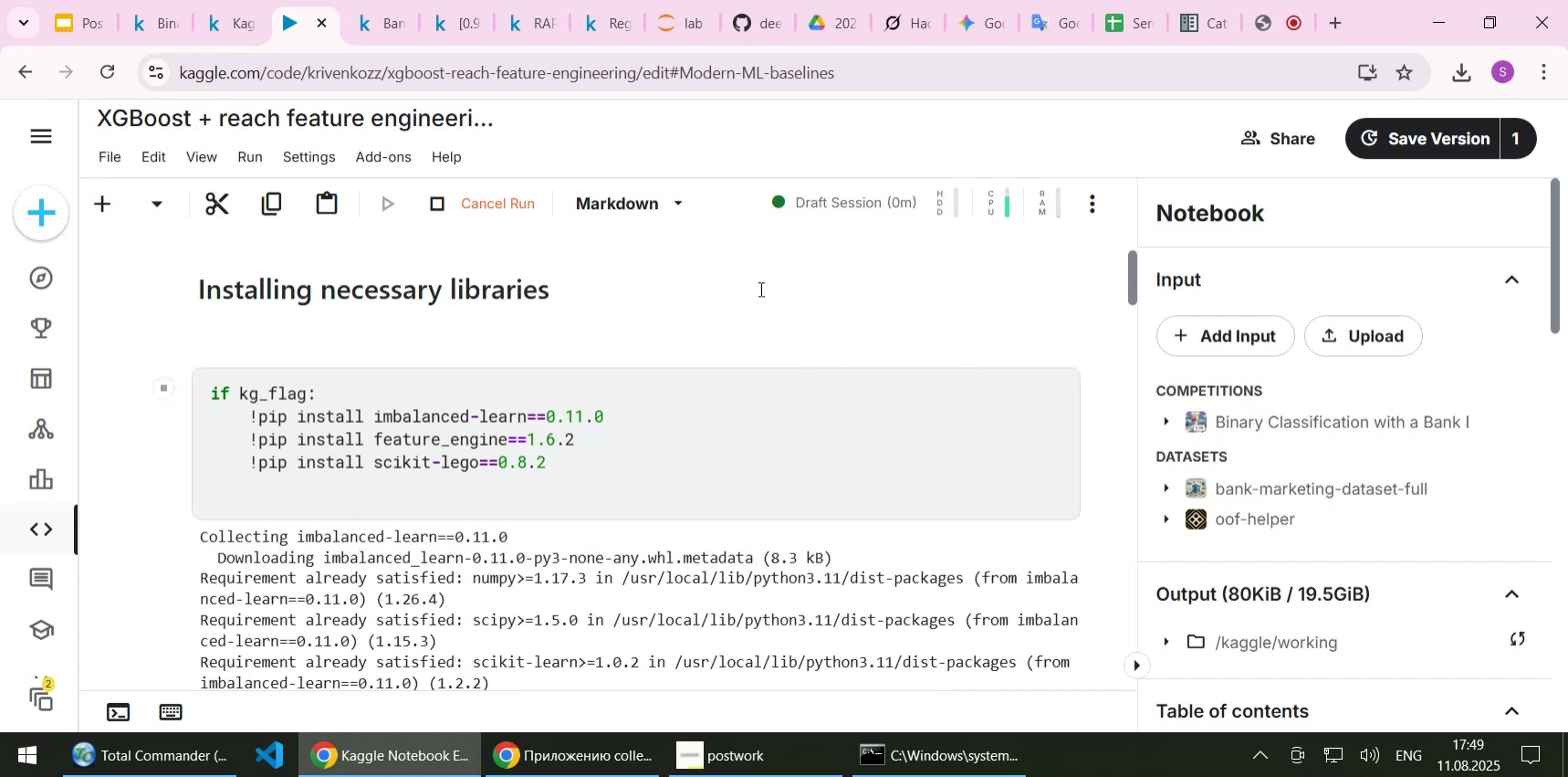 
scroll: coordinate [759, 291], scroll_direction: down, amount: 1.0
 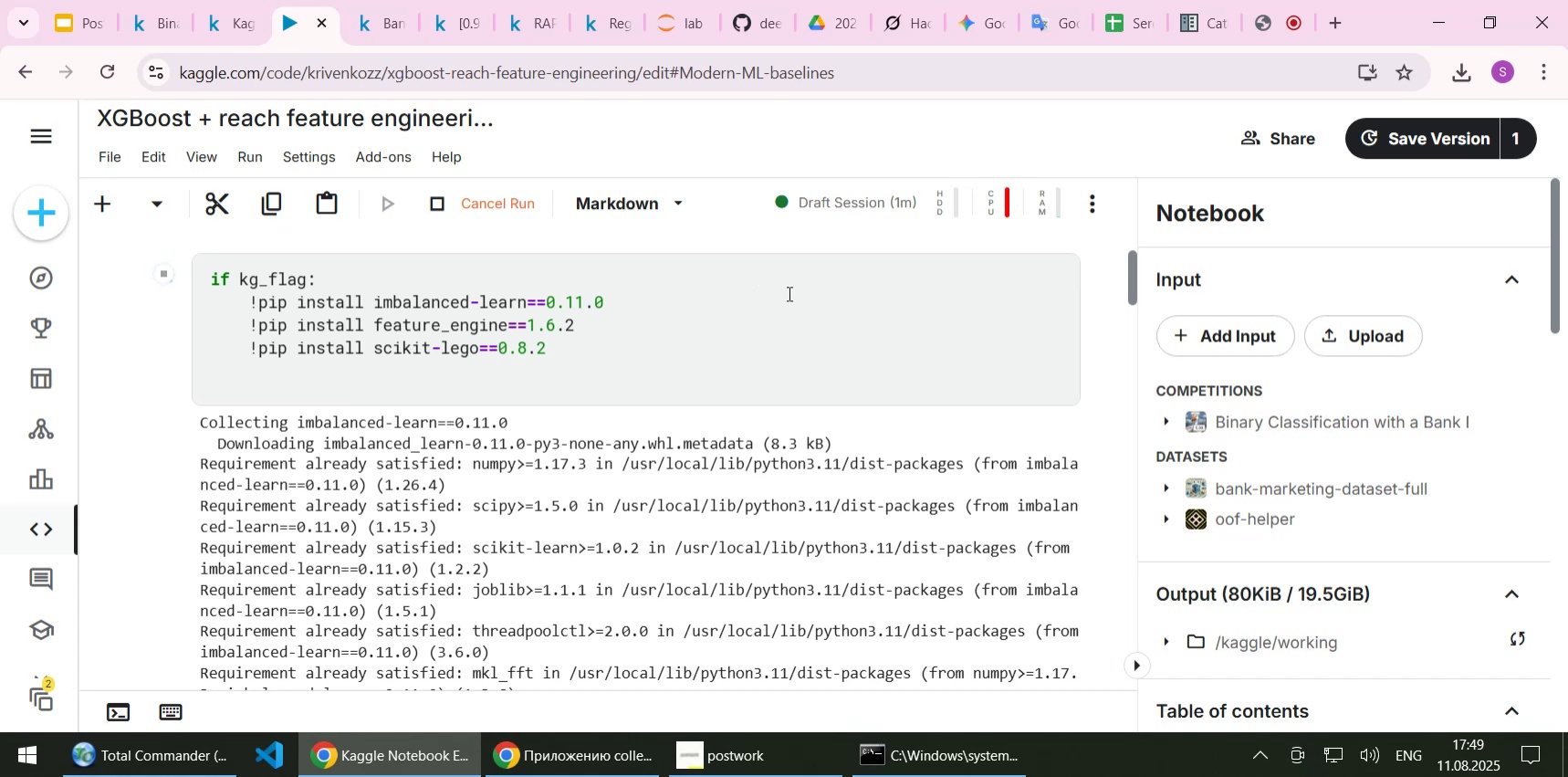 
wait(9.74)
 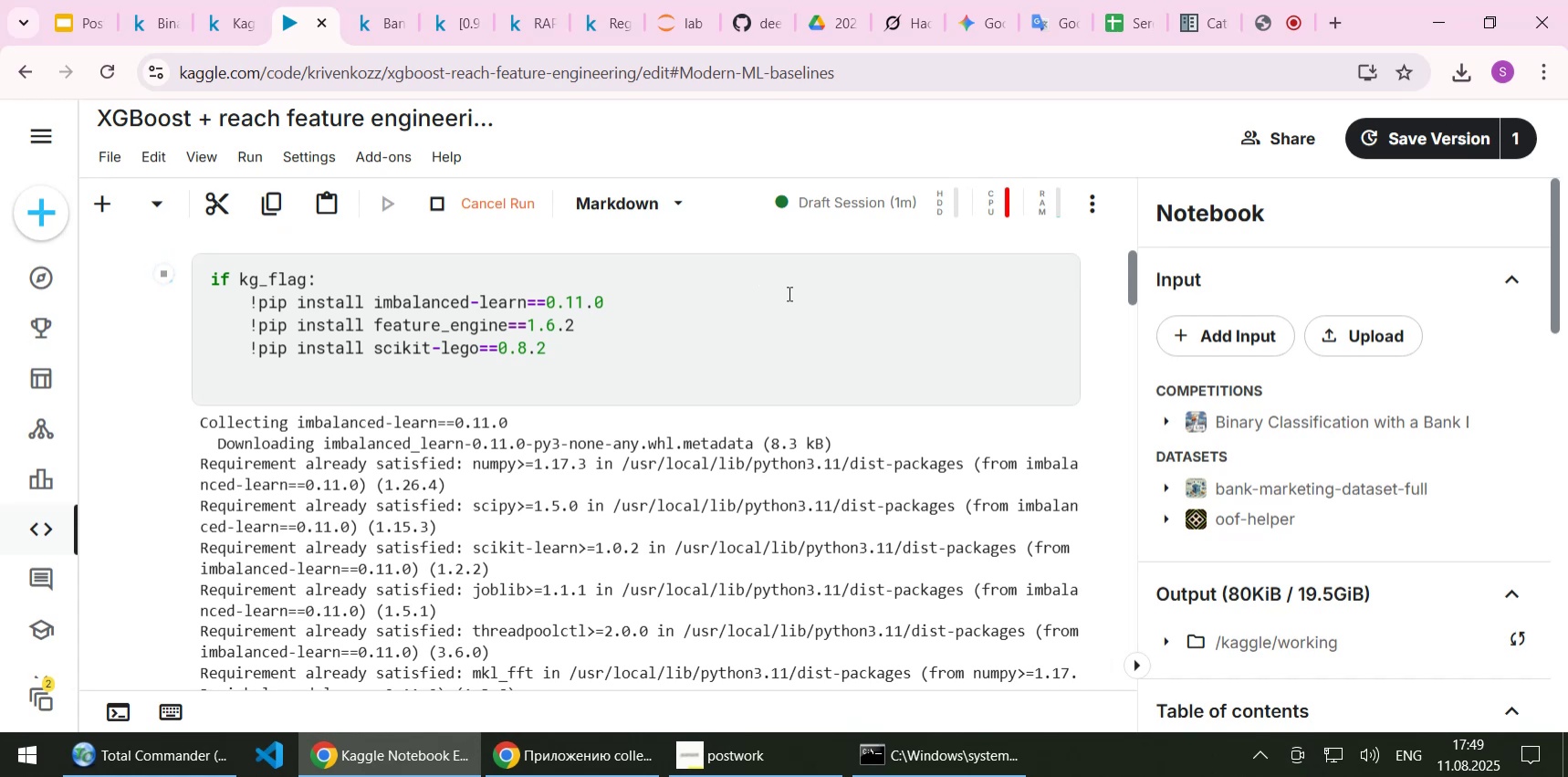 
scroll: coordinate [789, 320], scroll_direction: down, amount: 1.0
 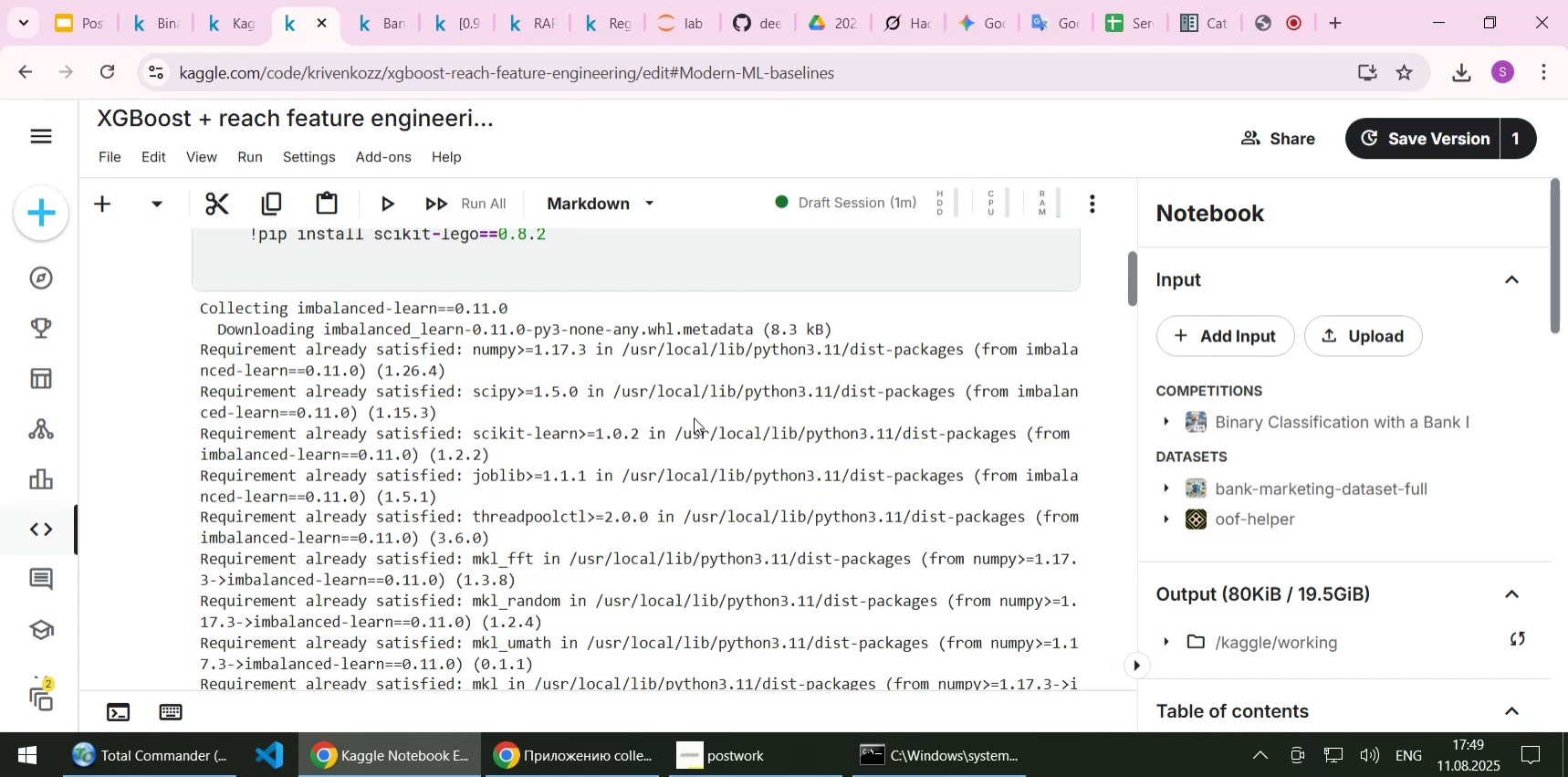 
scroll: coordinate [692, 416], scroll_direction: up, amount: 2.0
 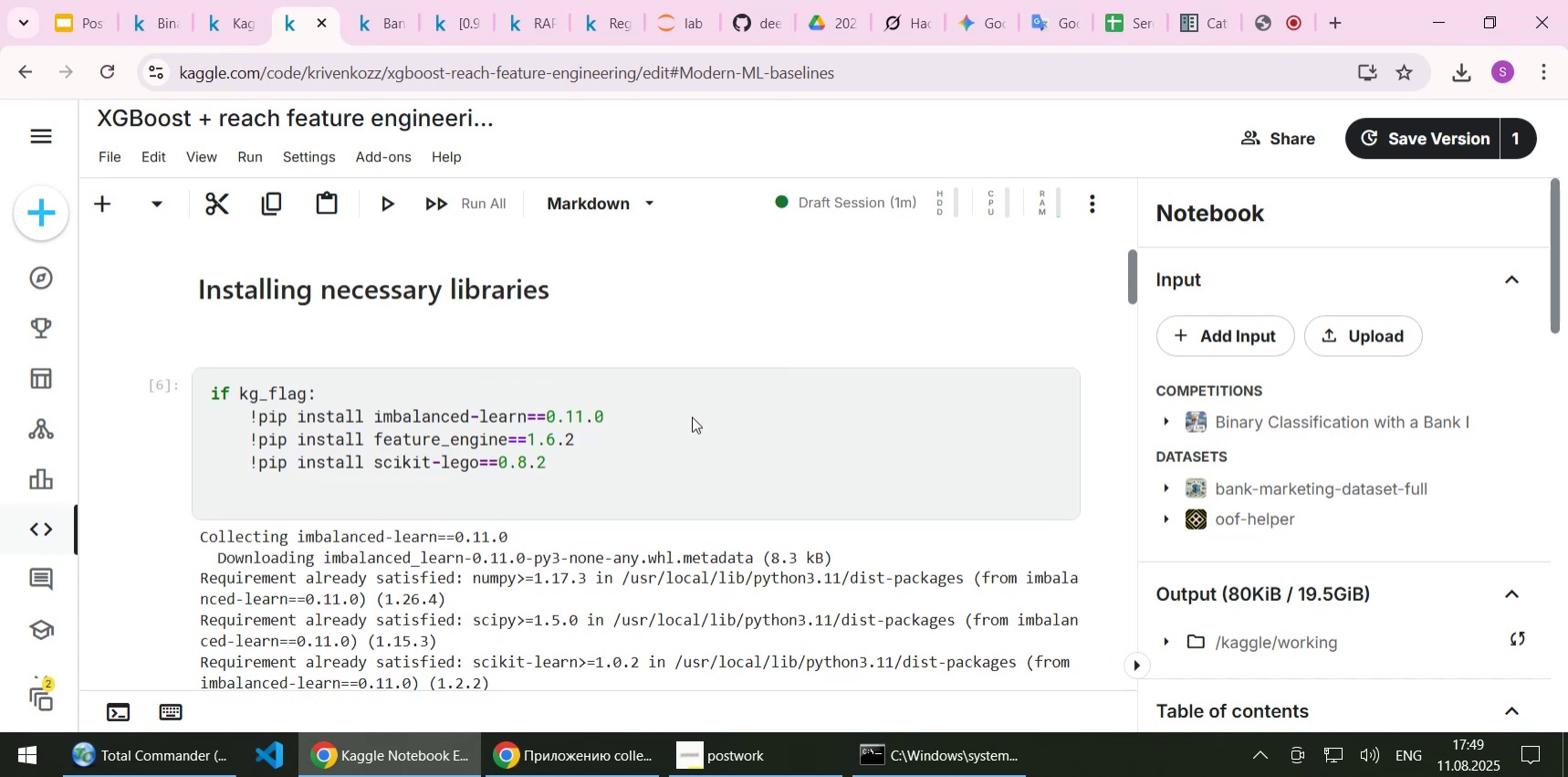 
scroll: coordinate [685, 357], scroll_direction: down, amount: 21.0
 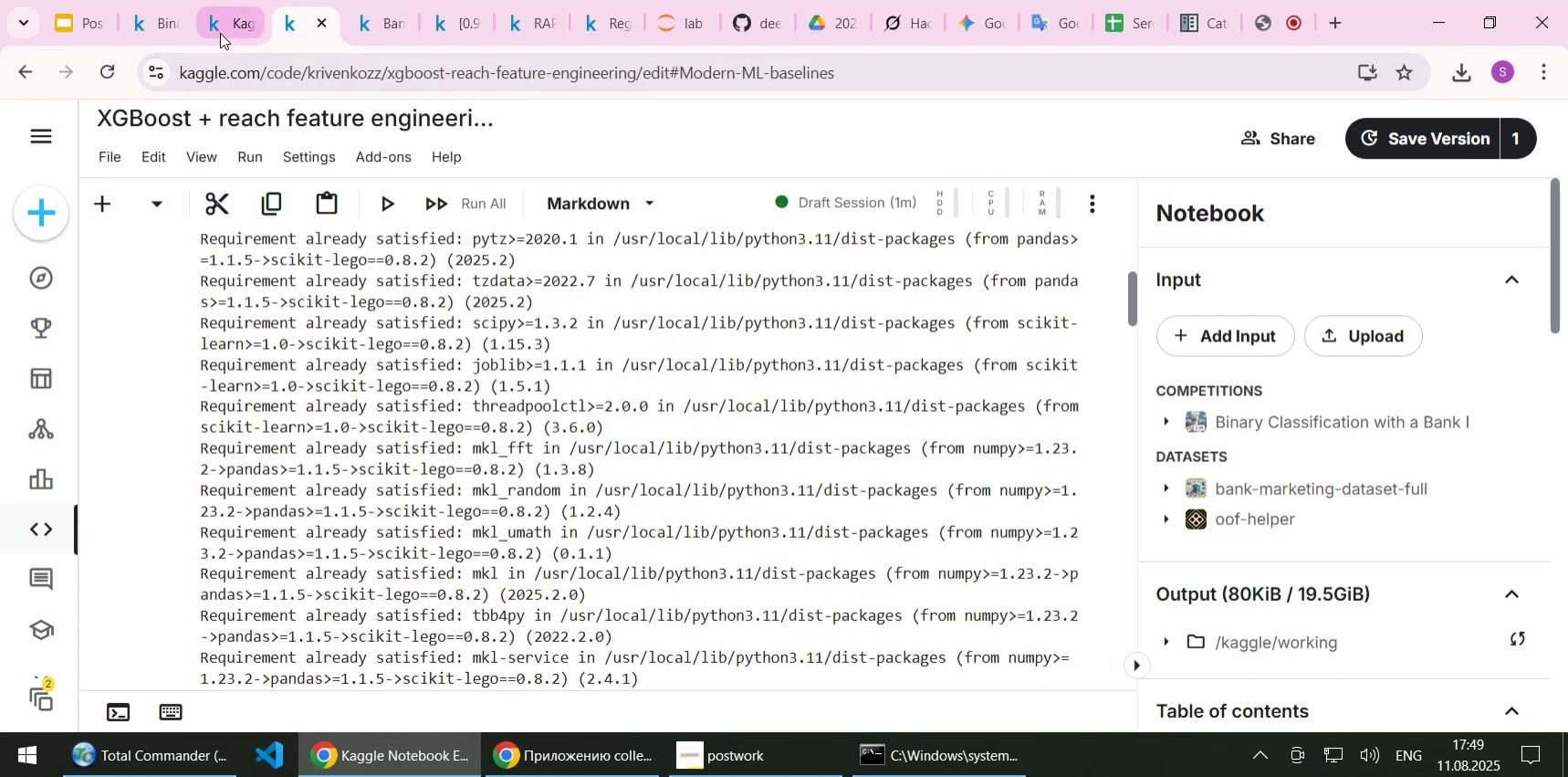 
left_click([221, 33])
 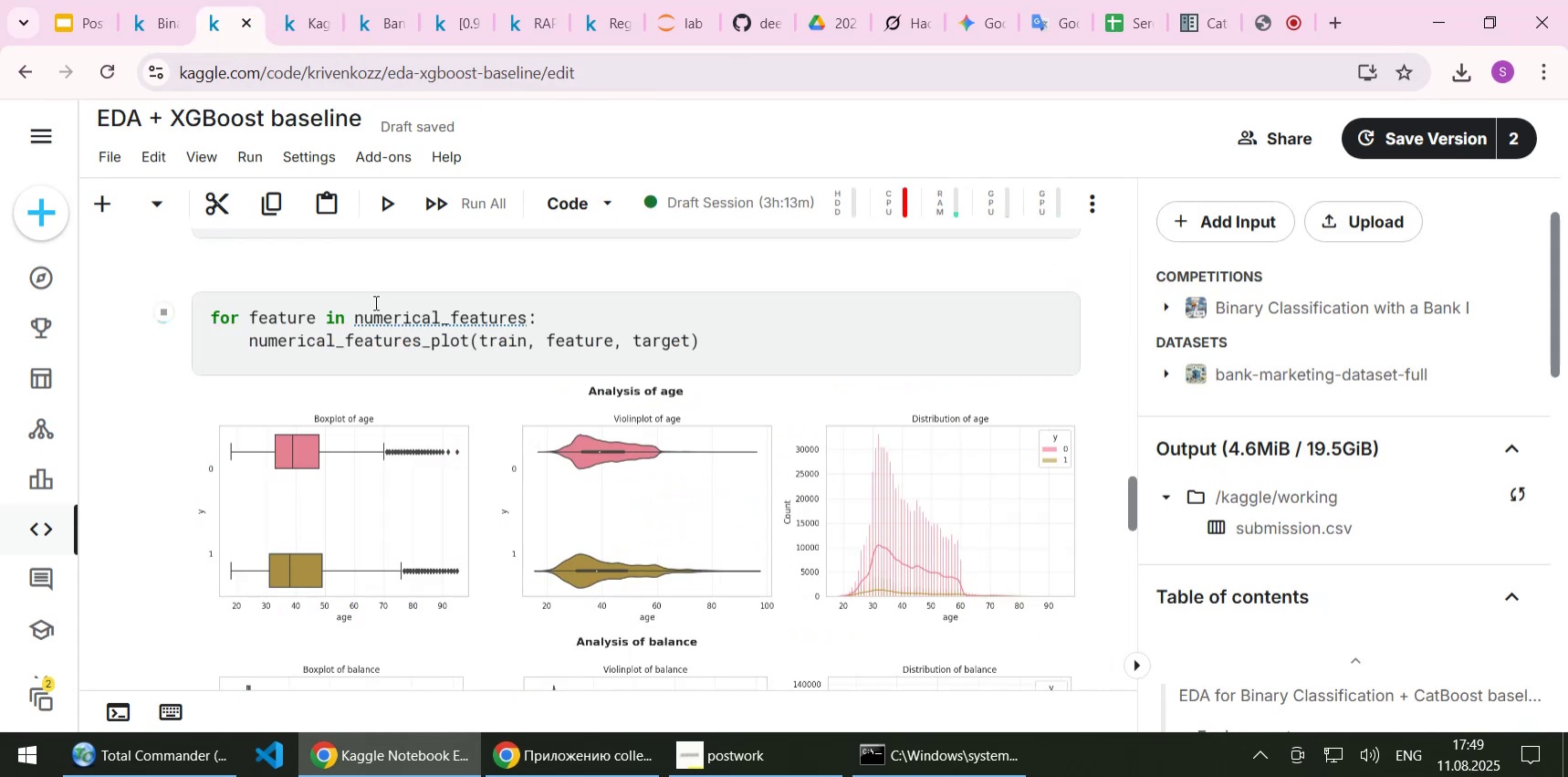 
scroll: coordinate [377, 309], scroll_direction: down, amount: 42.0
 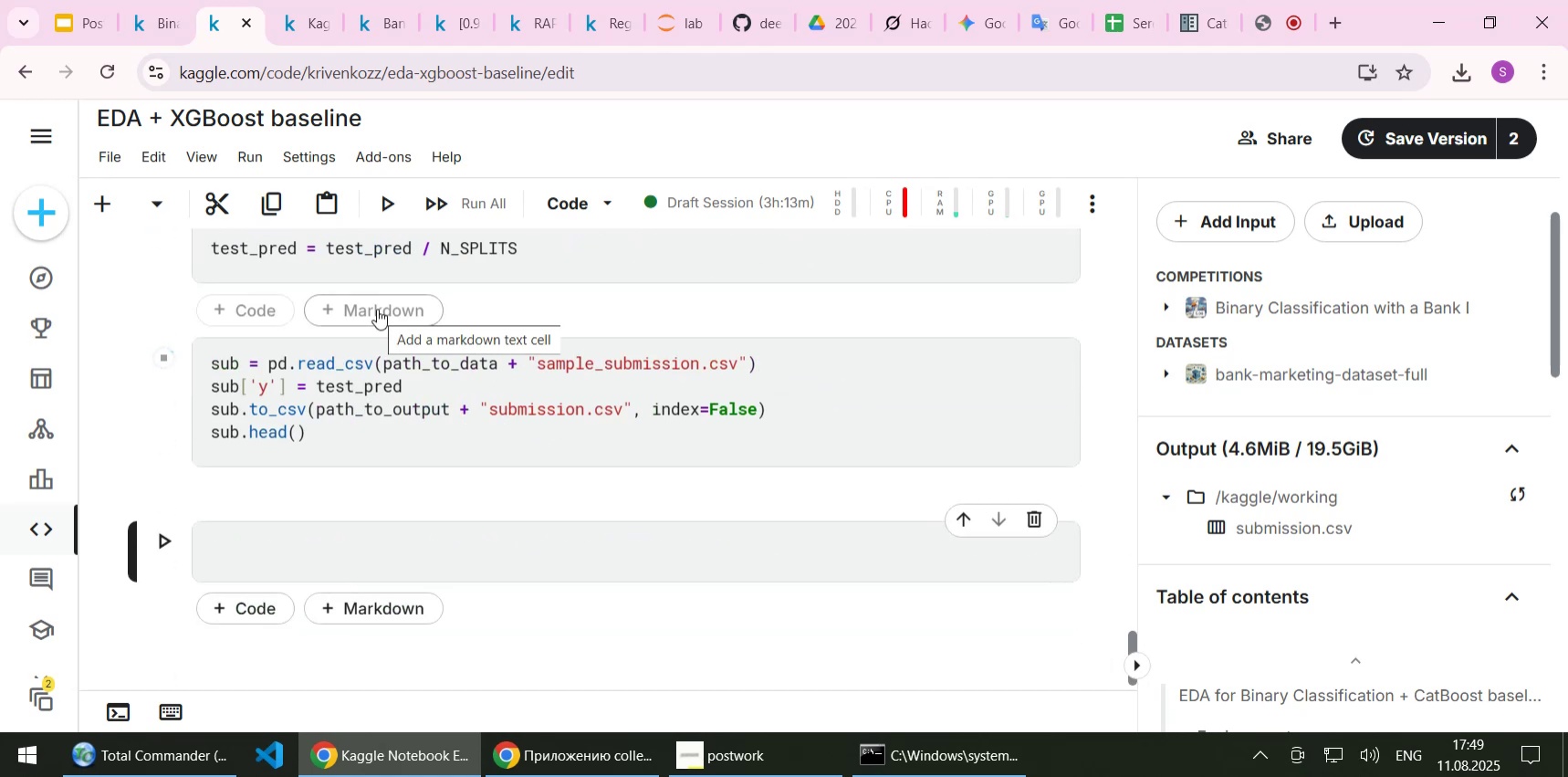 
scroll: coordinate [377, 309], scroll_direction: up, amount: 2.0
 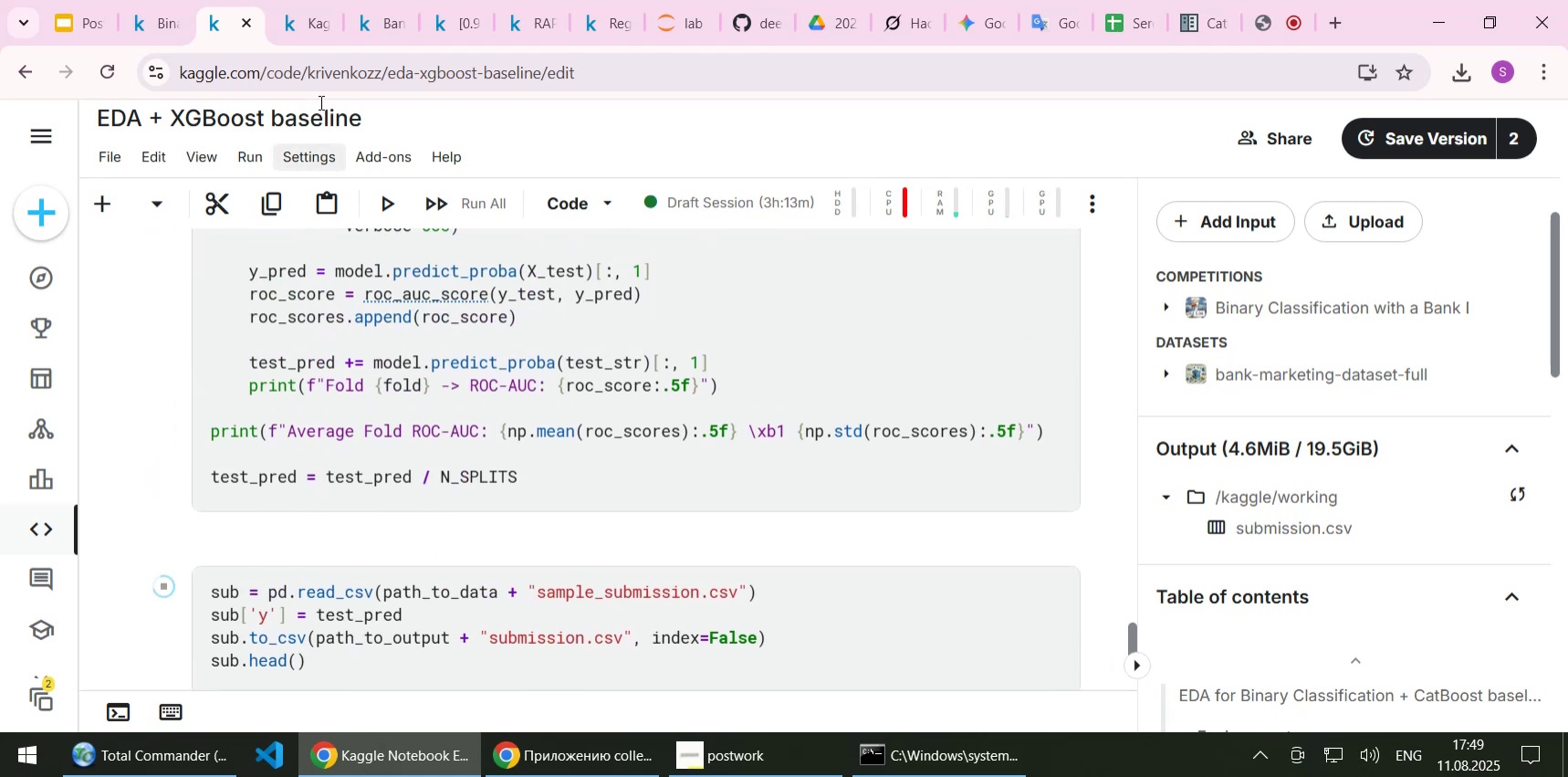 
left_click([305, 31])
 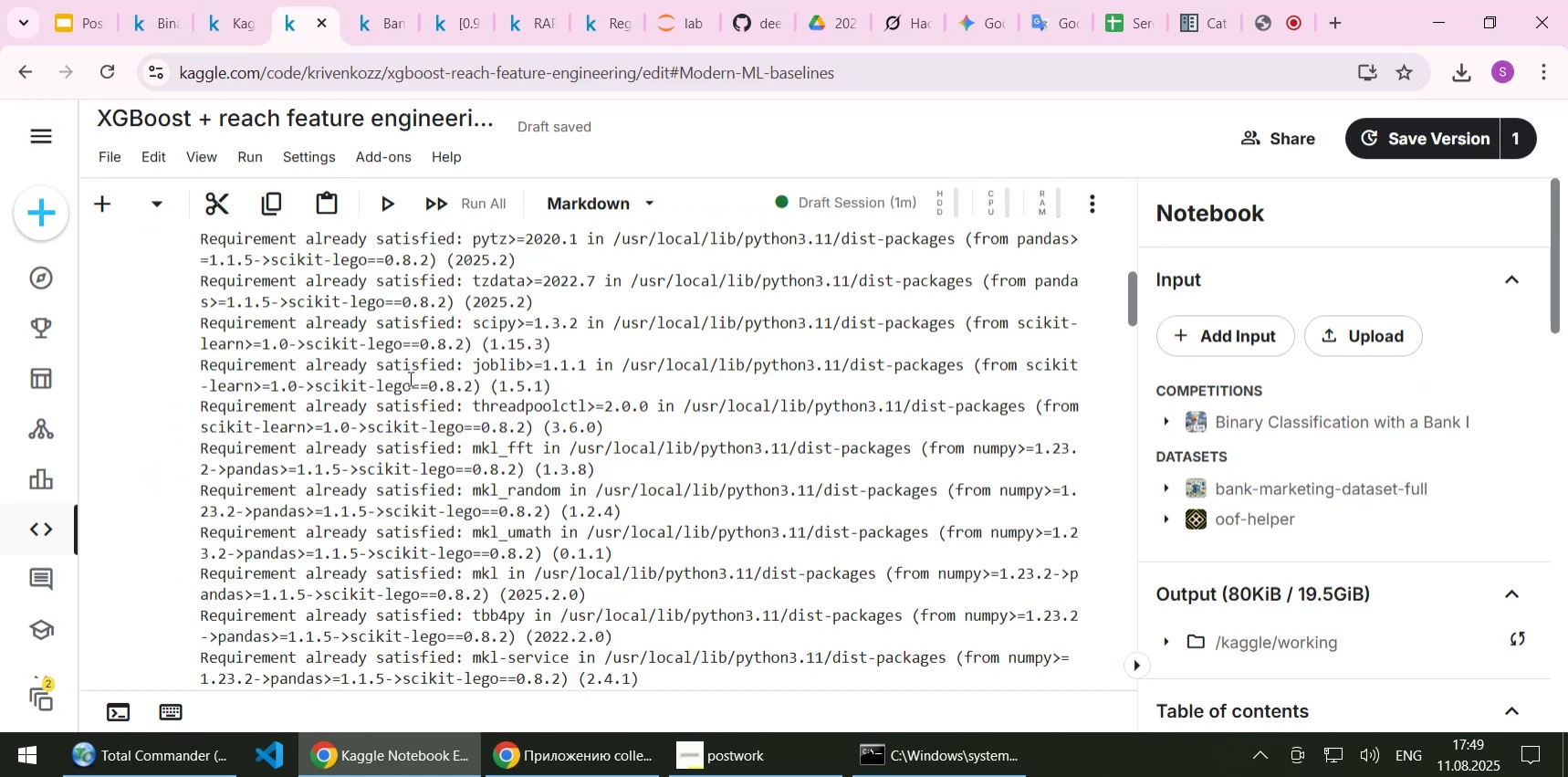 
scroll: coordinate [524, 351], scroll_direction: down, amount: 7.0
 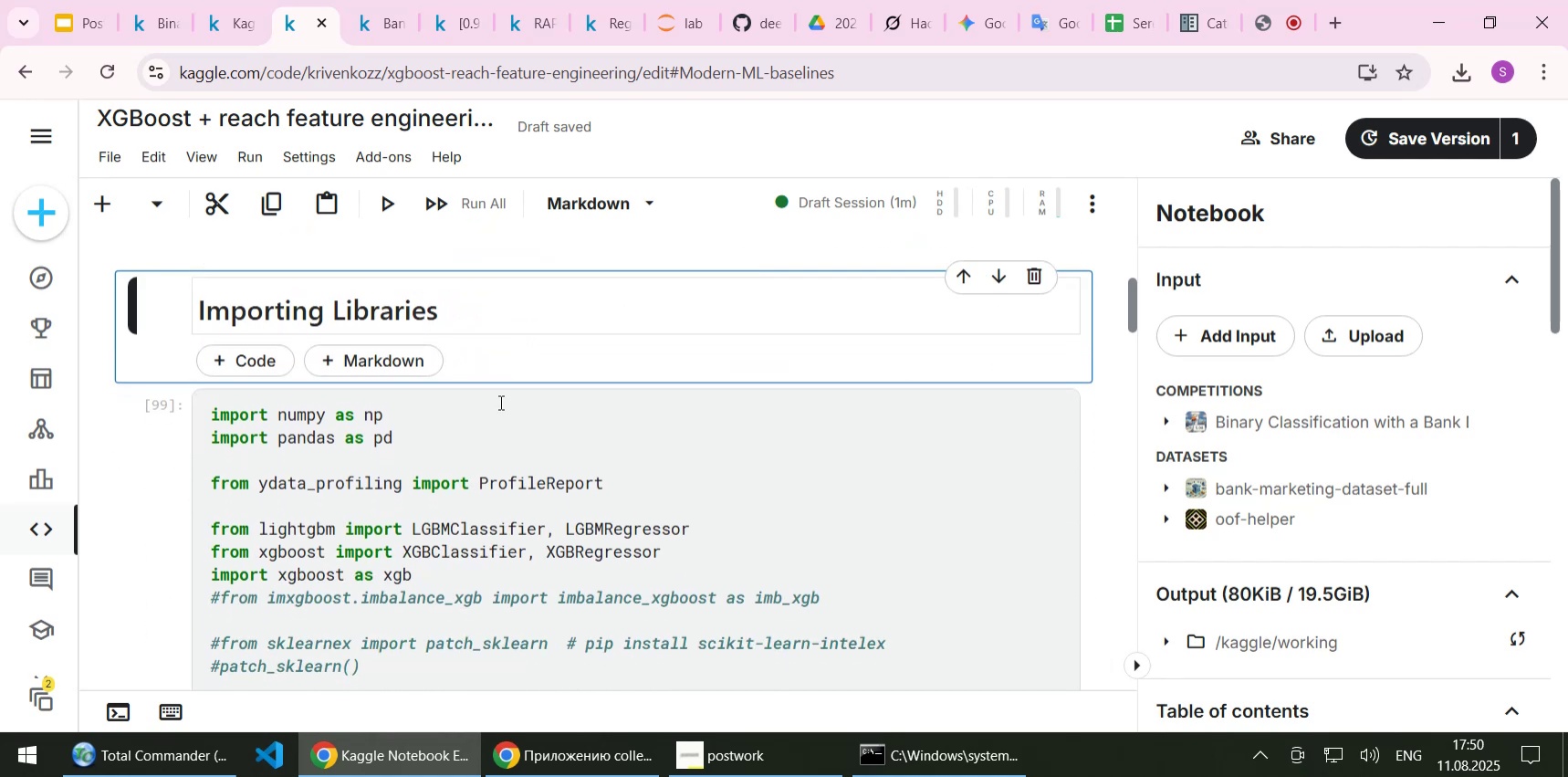 
left_click([499, 402])
 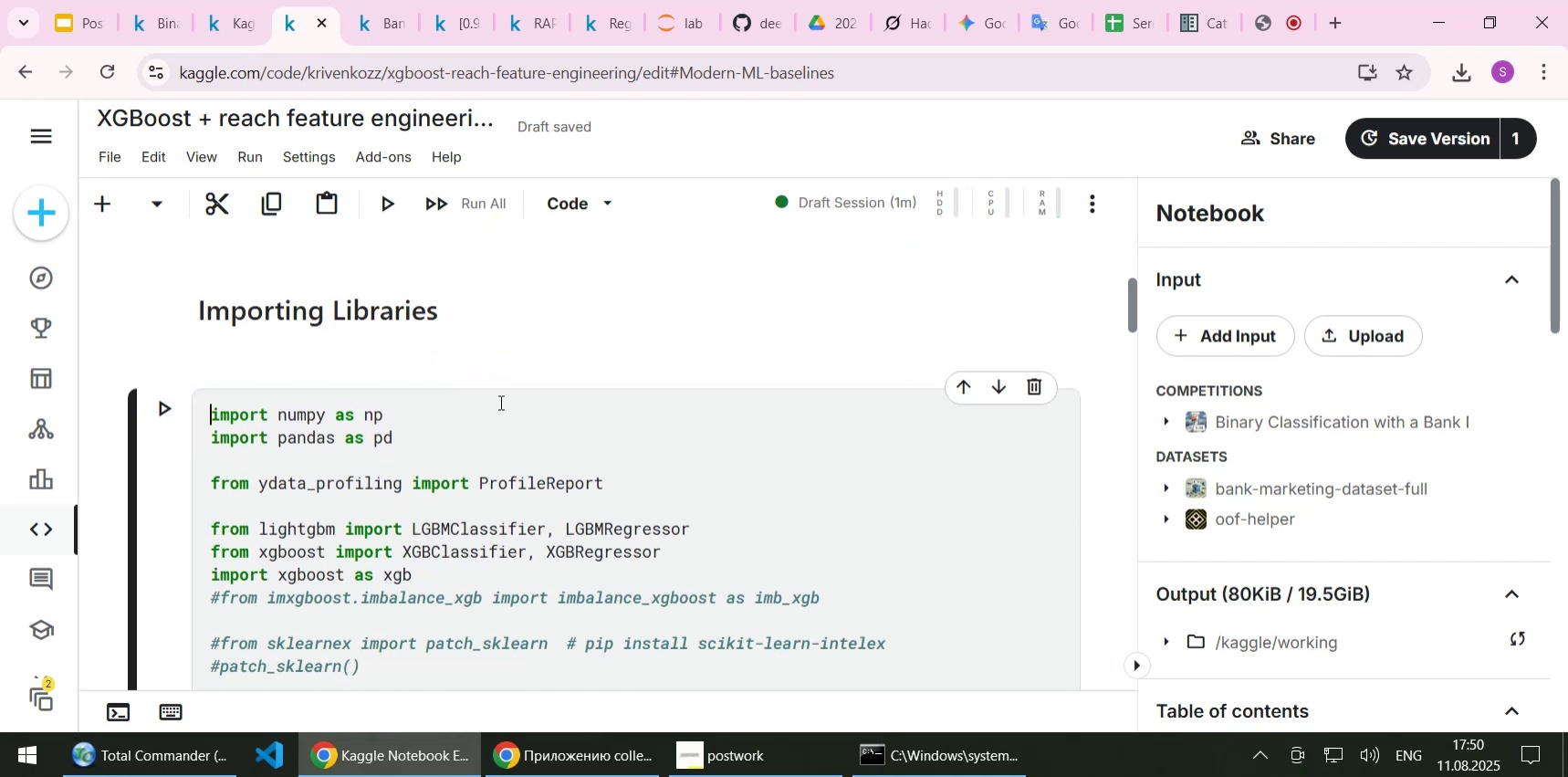 
key(Shift+Enter)
 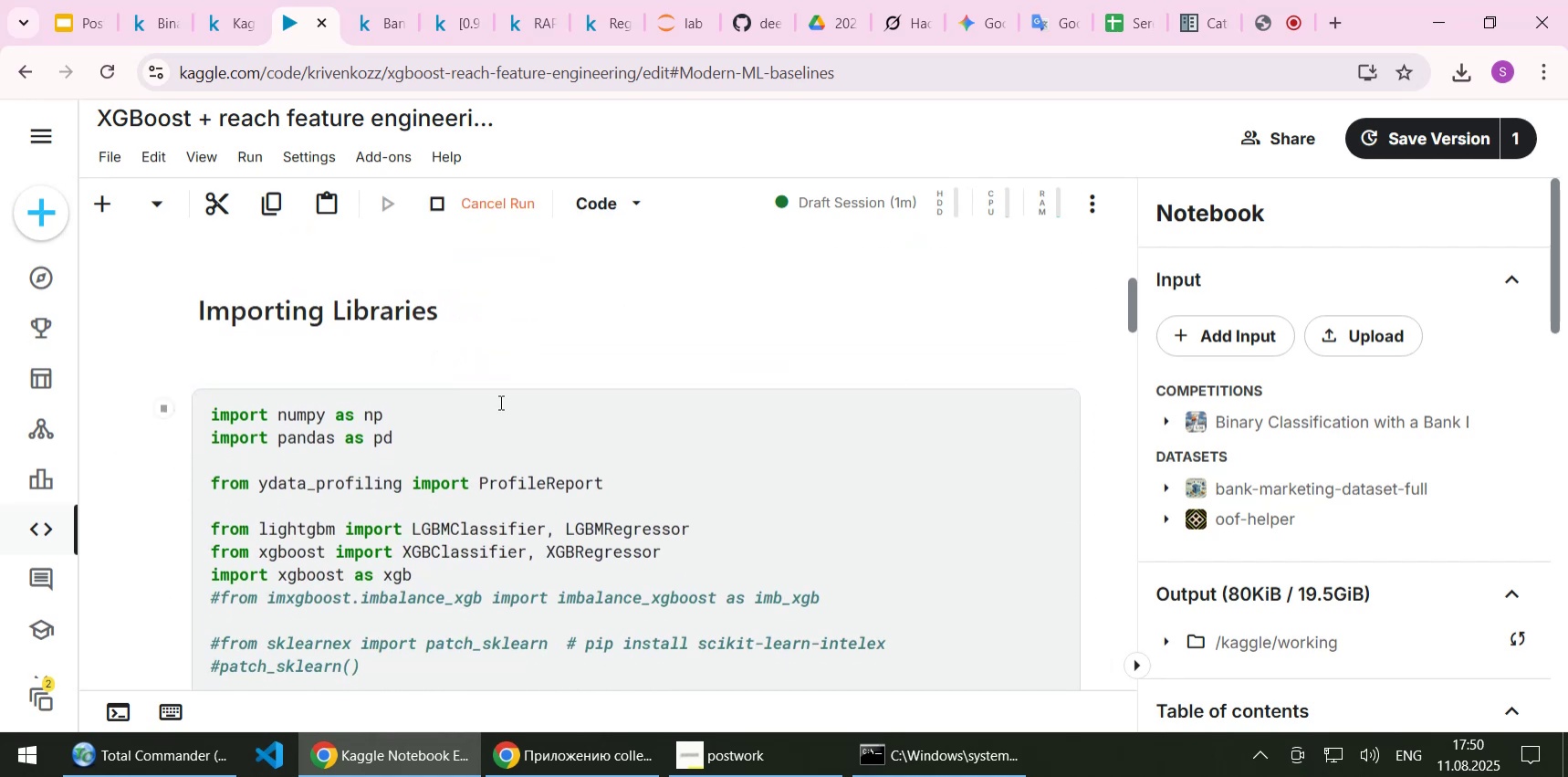 
scroll: coordinate [499, 402], scroll_direction: down, amount: 5.0
 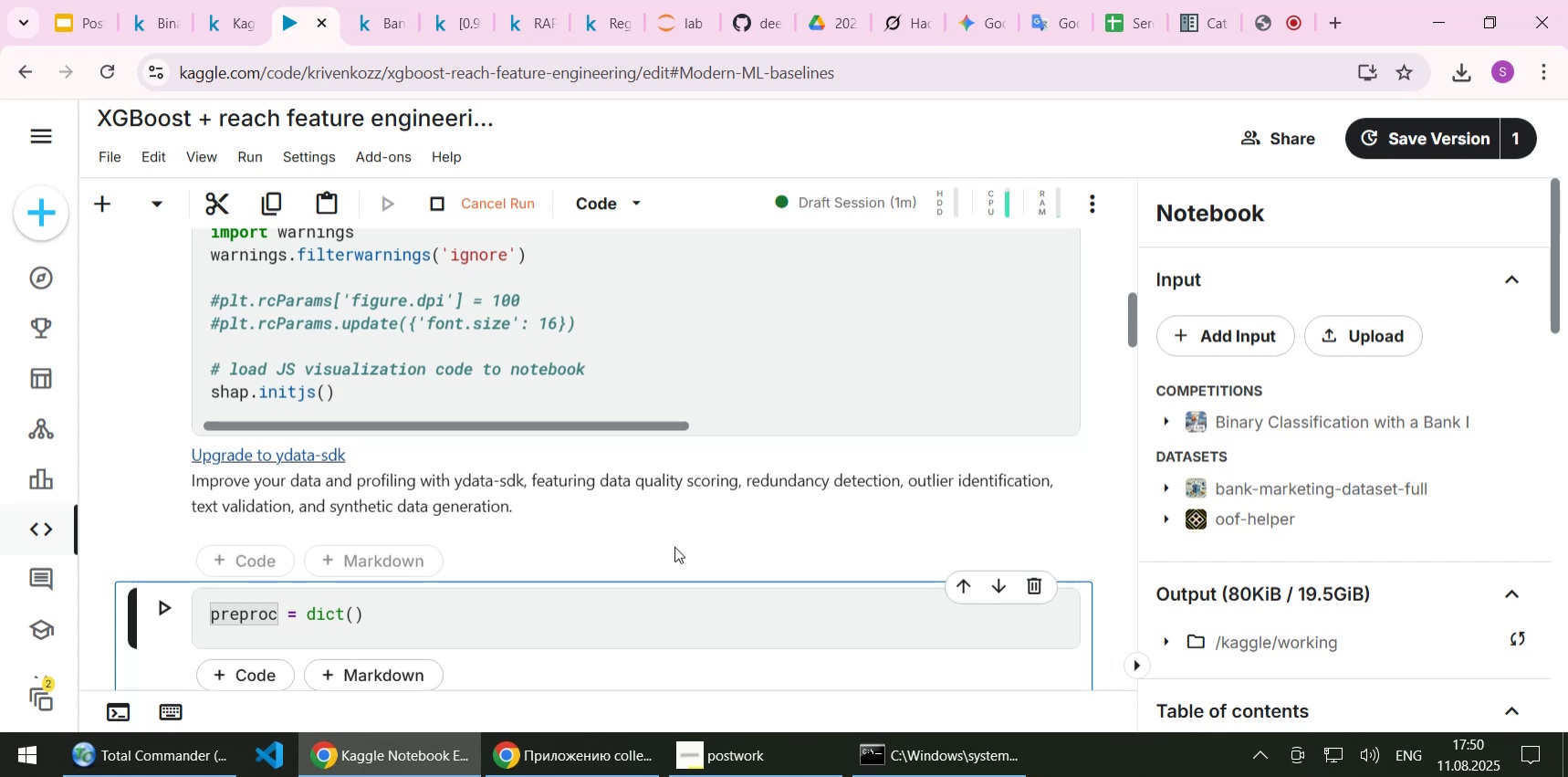 
wait(6.3)
 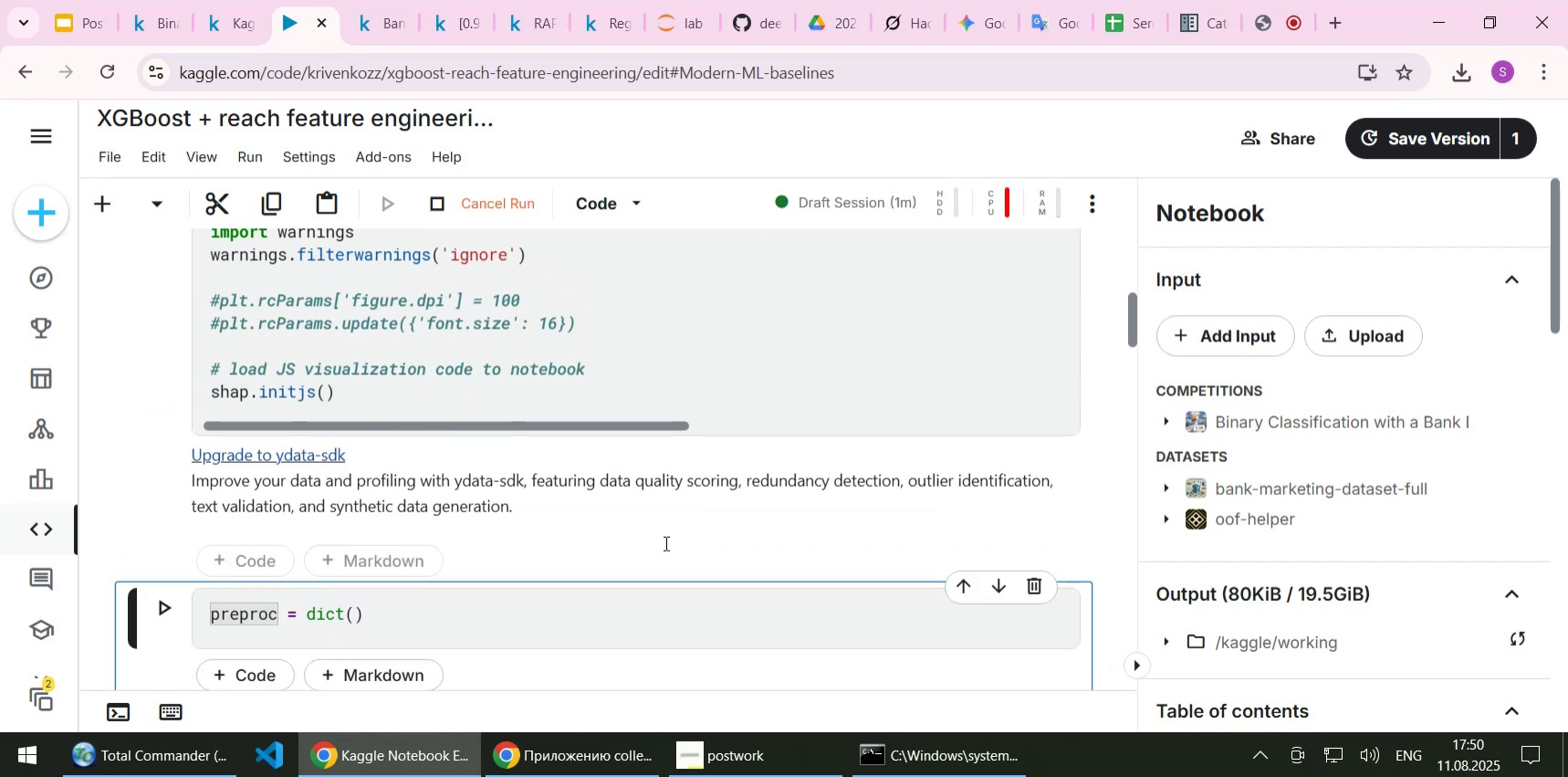 
scroll: coordinate [674, 546], scroll_direction: down, amount: 2.0
 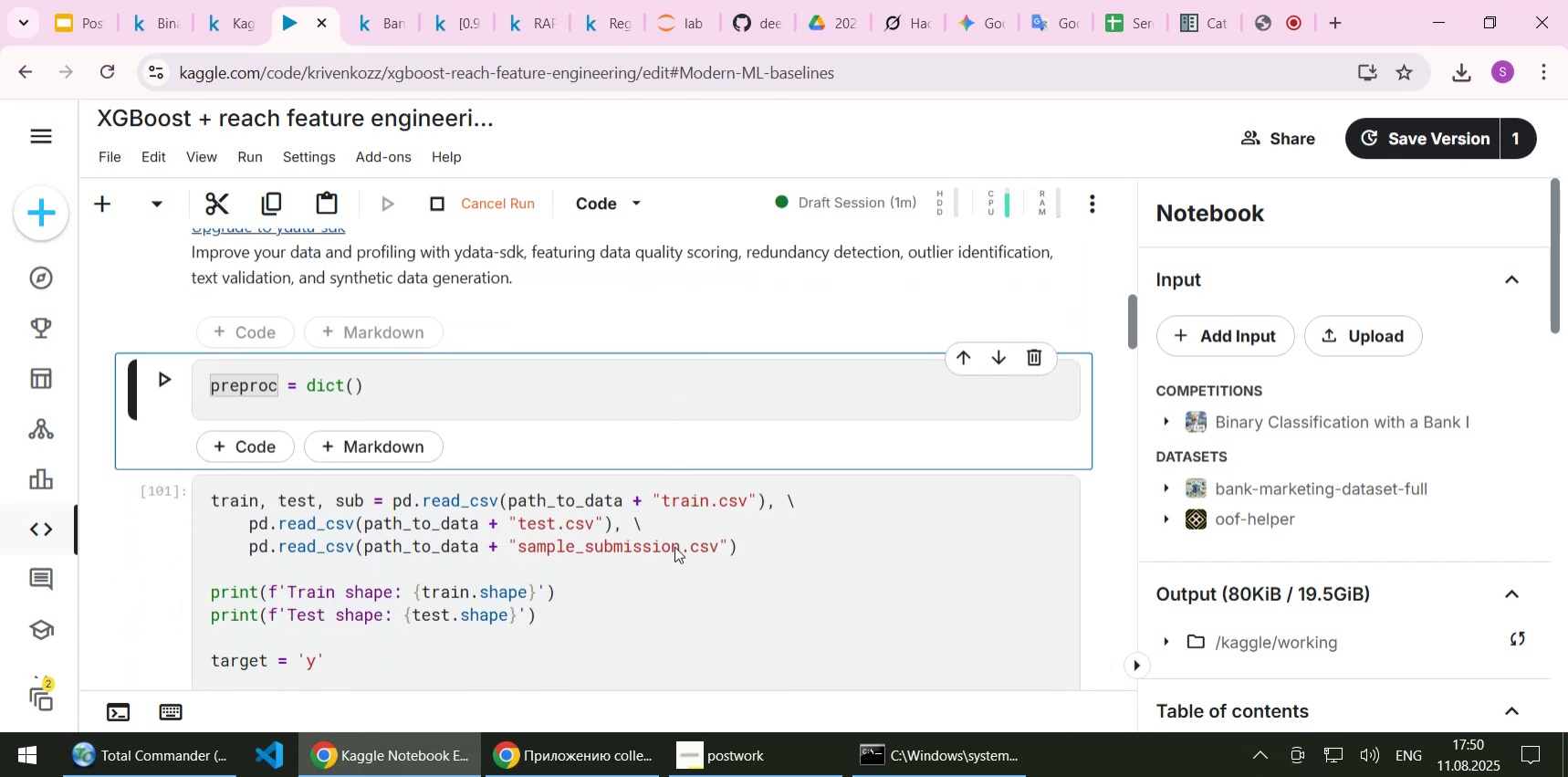 
key(Shift+Enter)
 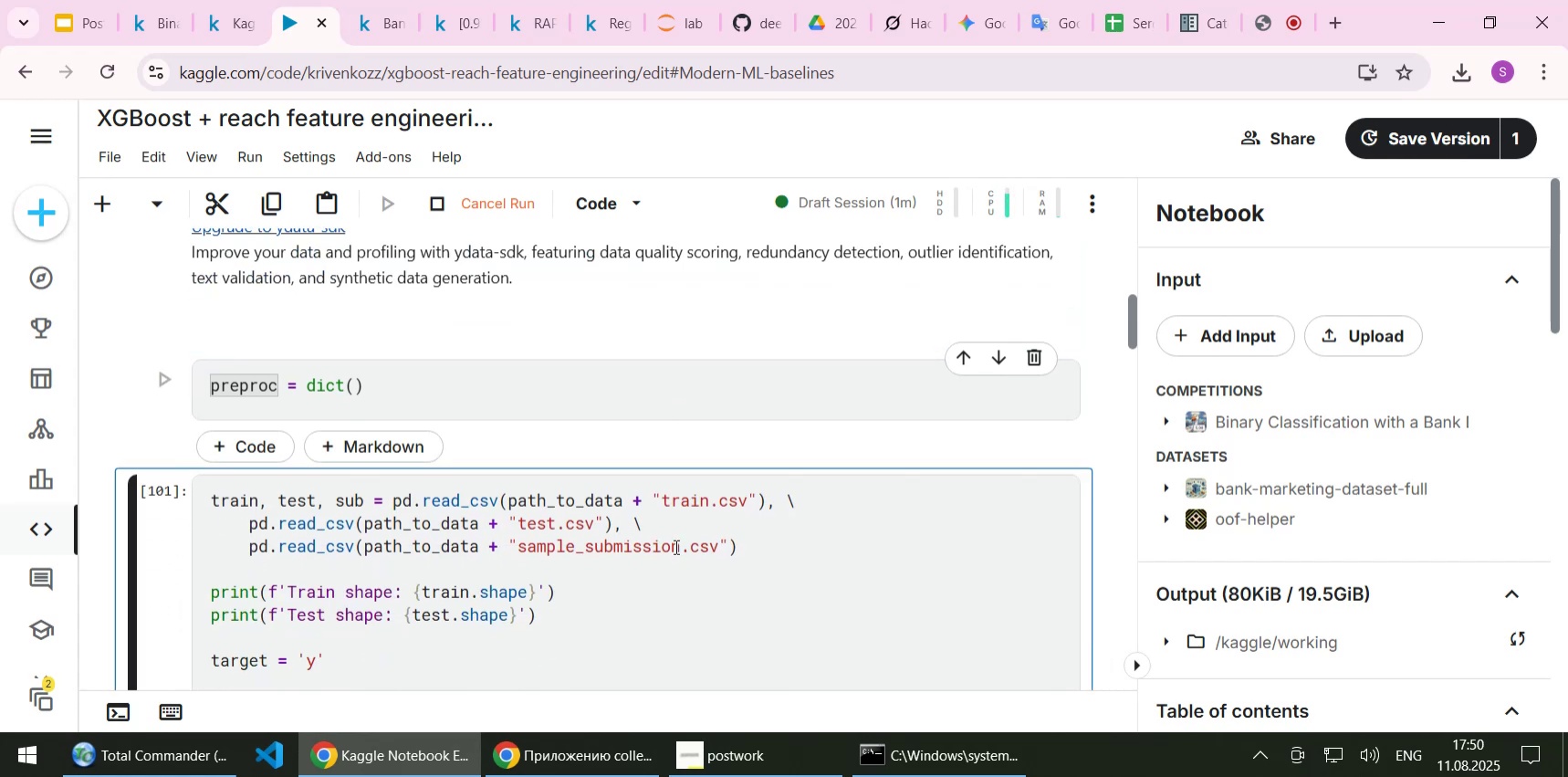 
key(Shift+ShiftLeft)
 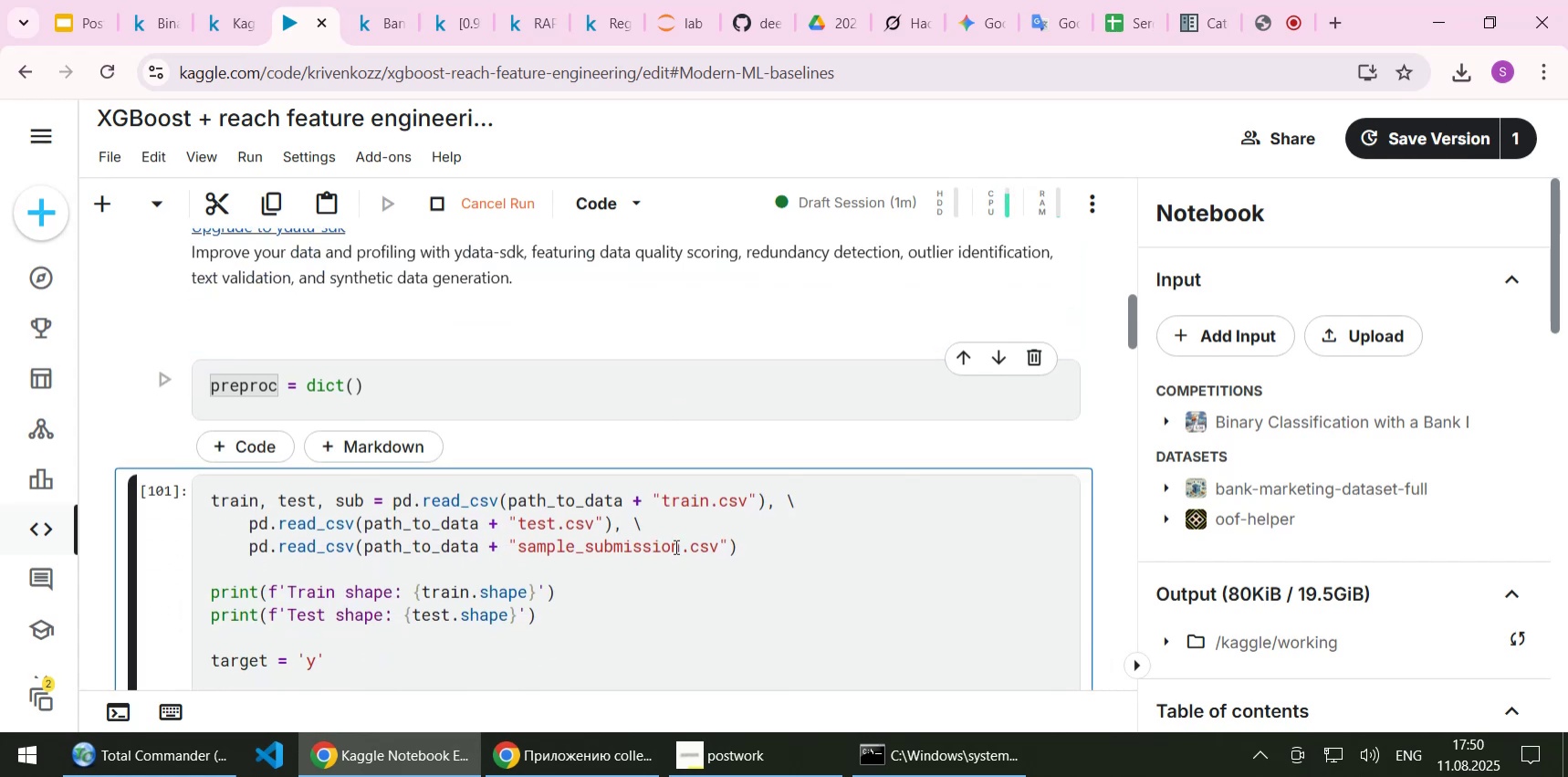 
key(Shift+Enter)
 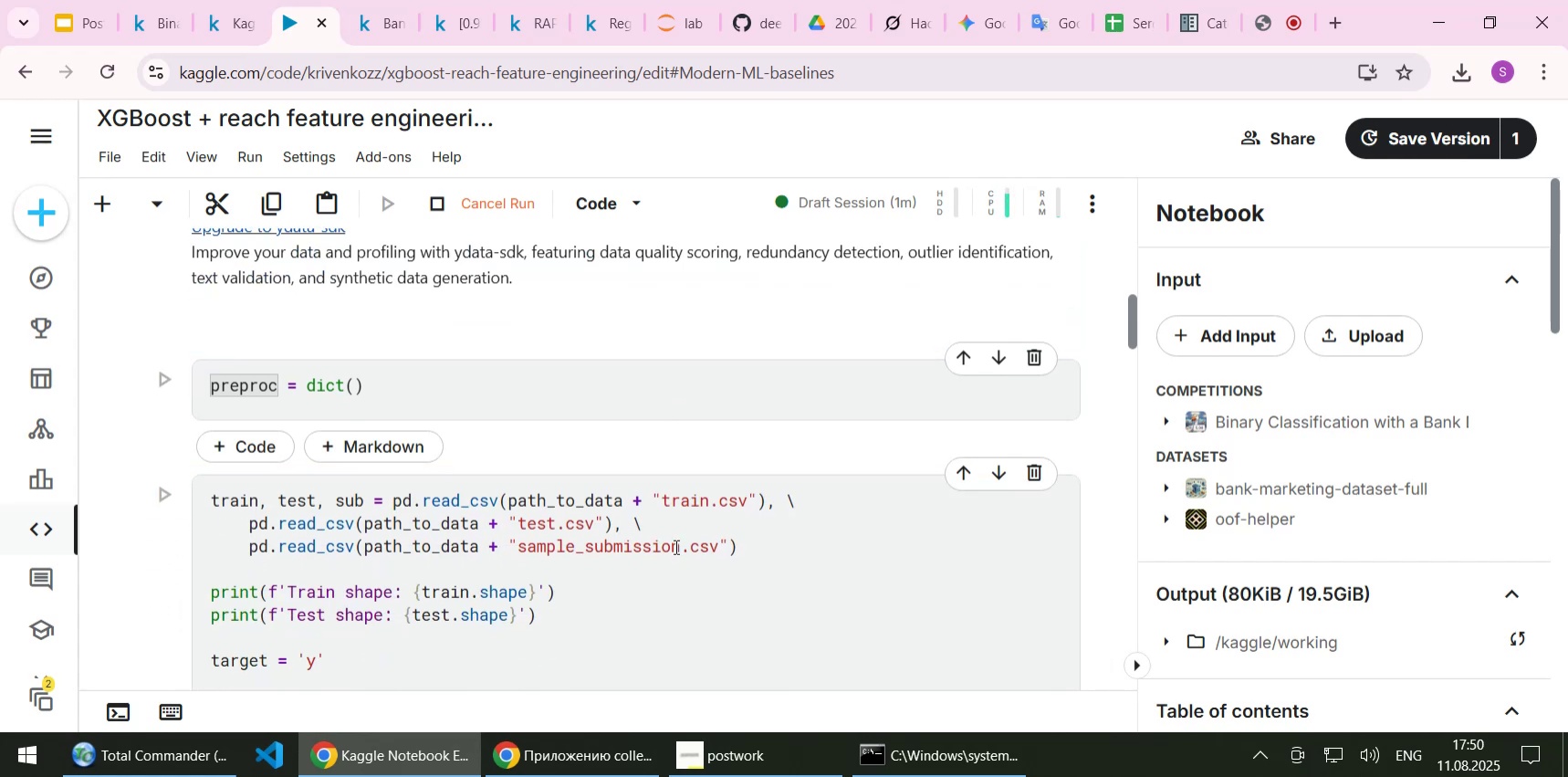 
scroll: coordinate [410, 484], scroll_direction: down, amount: 4.0
 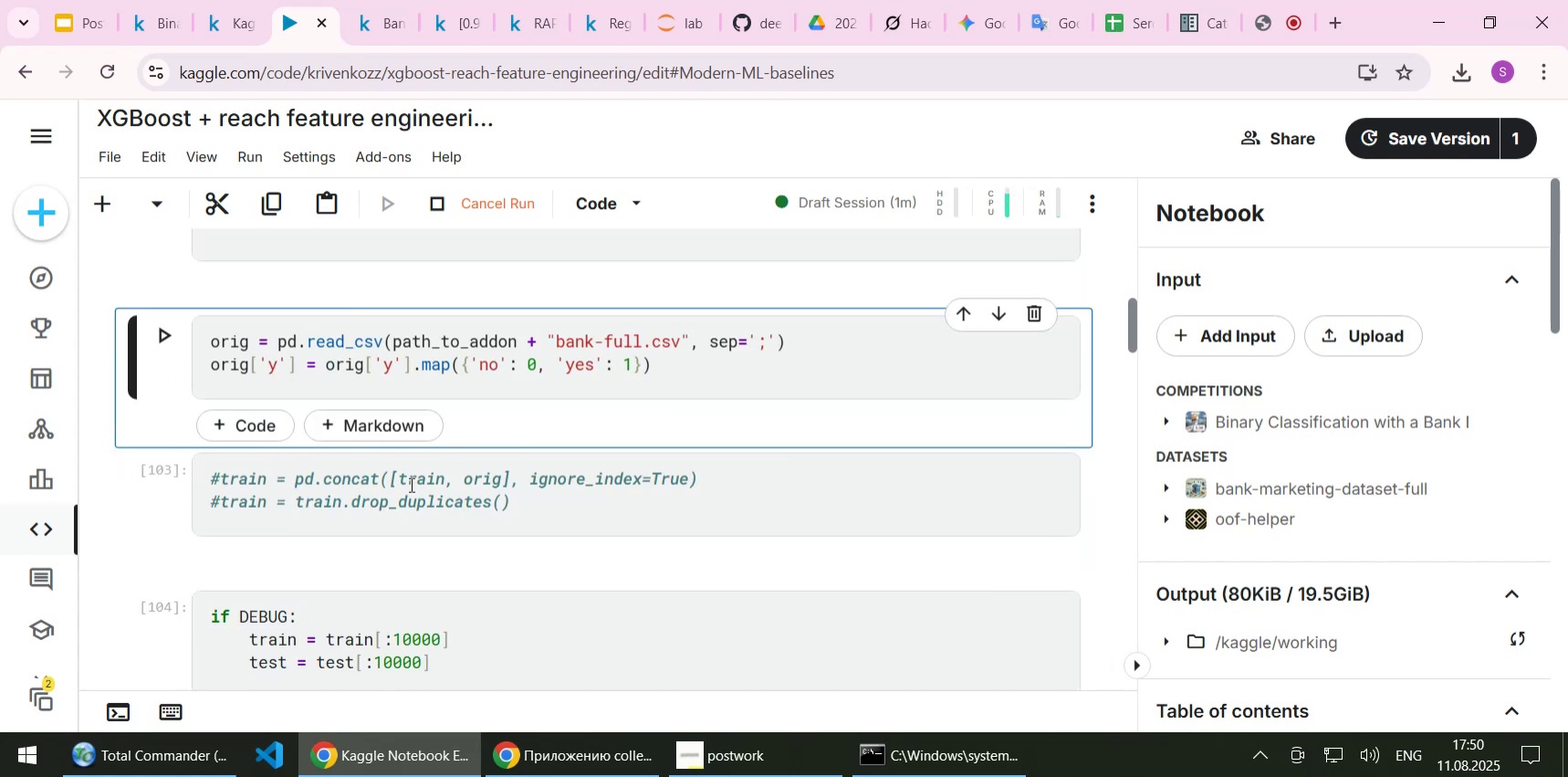 
key(Shift+Enter)
 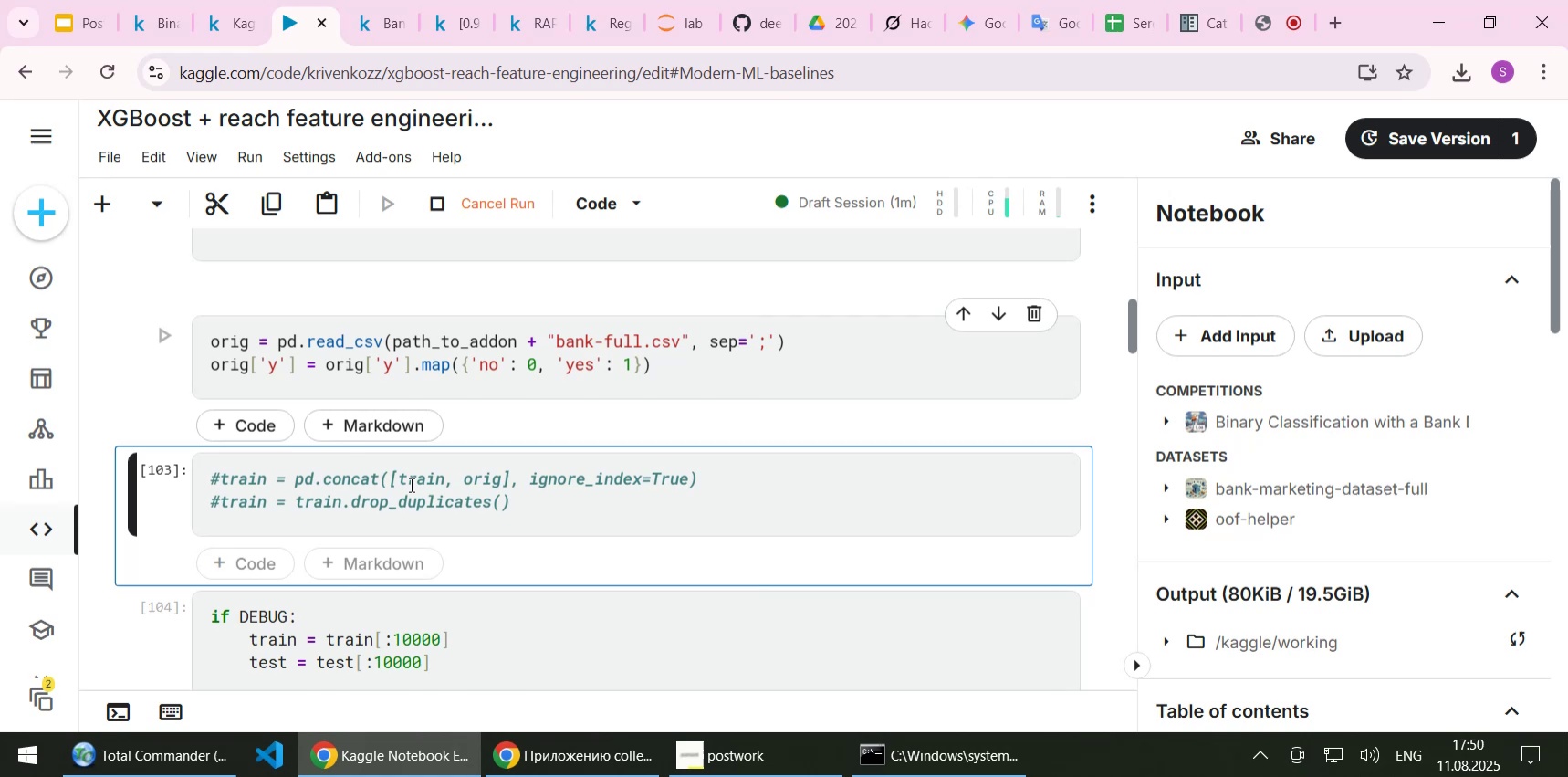 
key(Shift+Enter)
 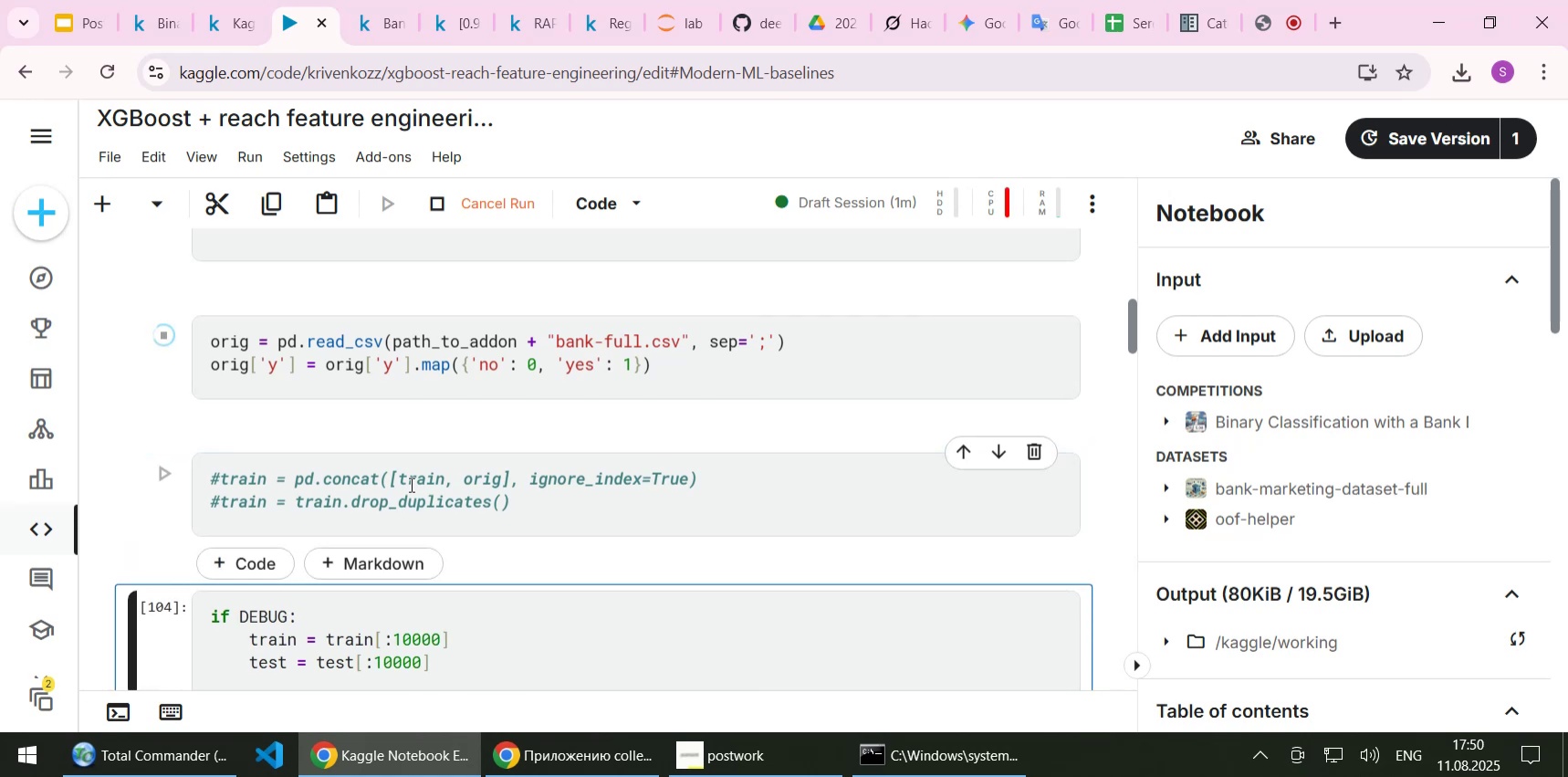 
scroll: coordinate [412, 485], scroll_direction: down, amount: 1.0
 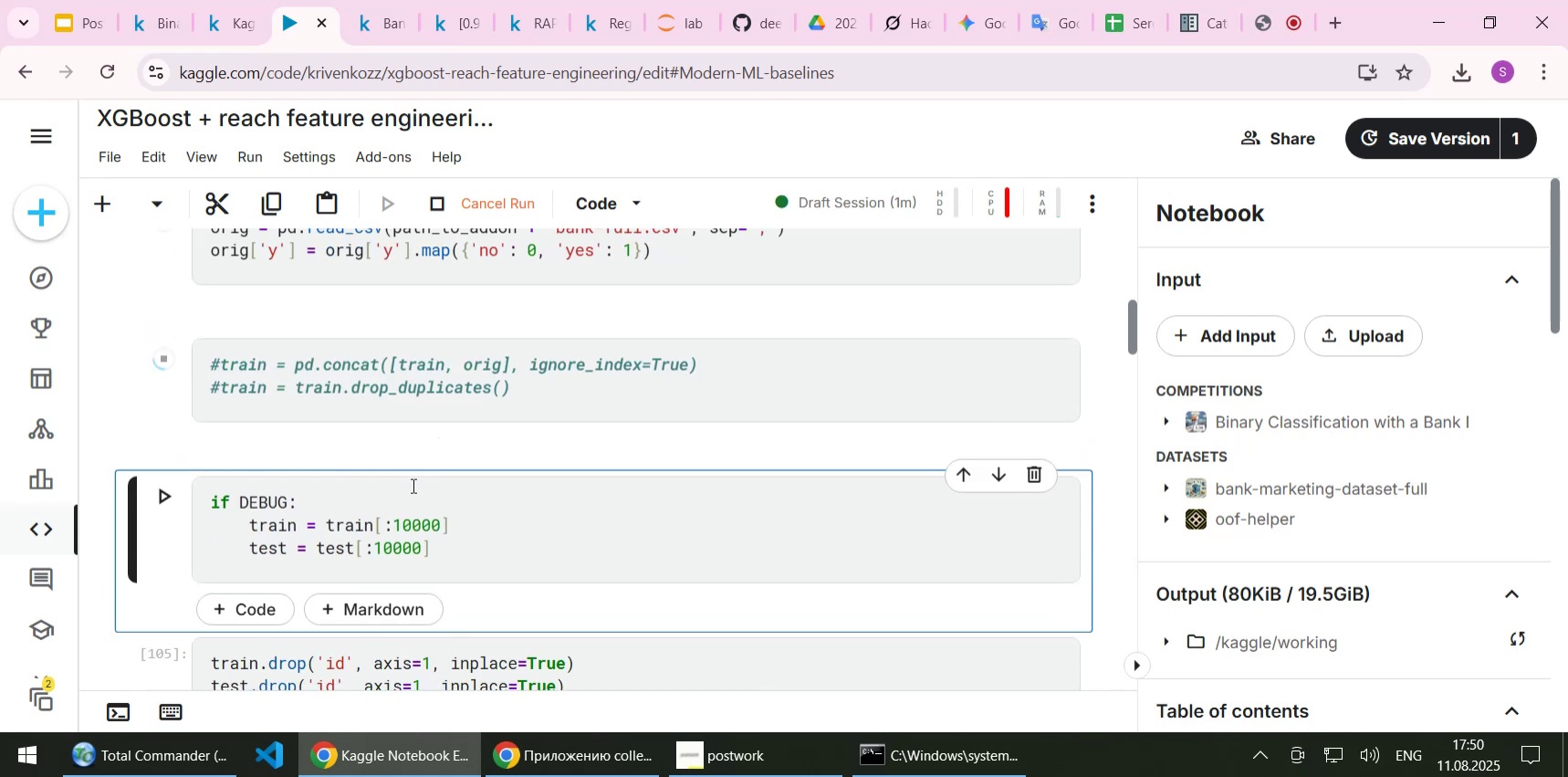 
key(Shift+Enter)
 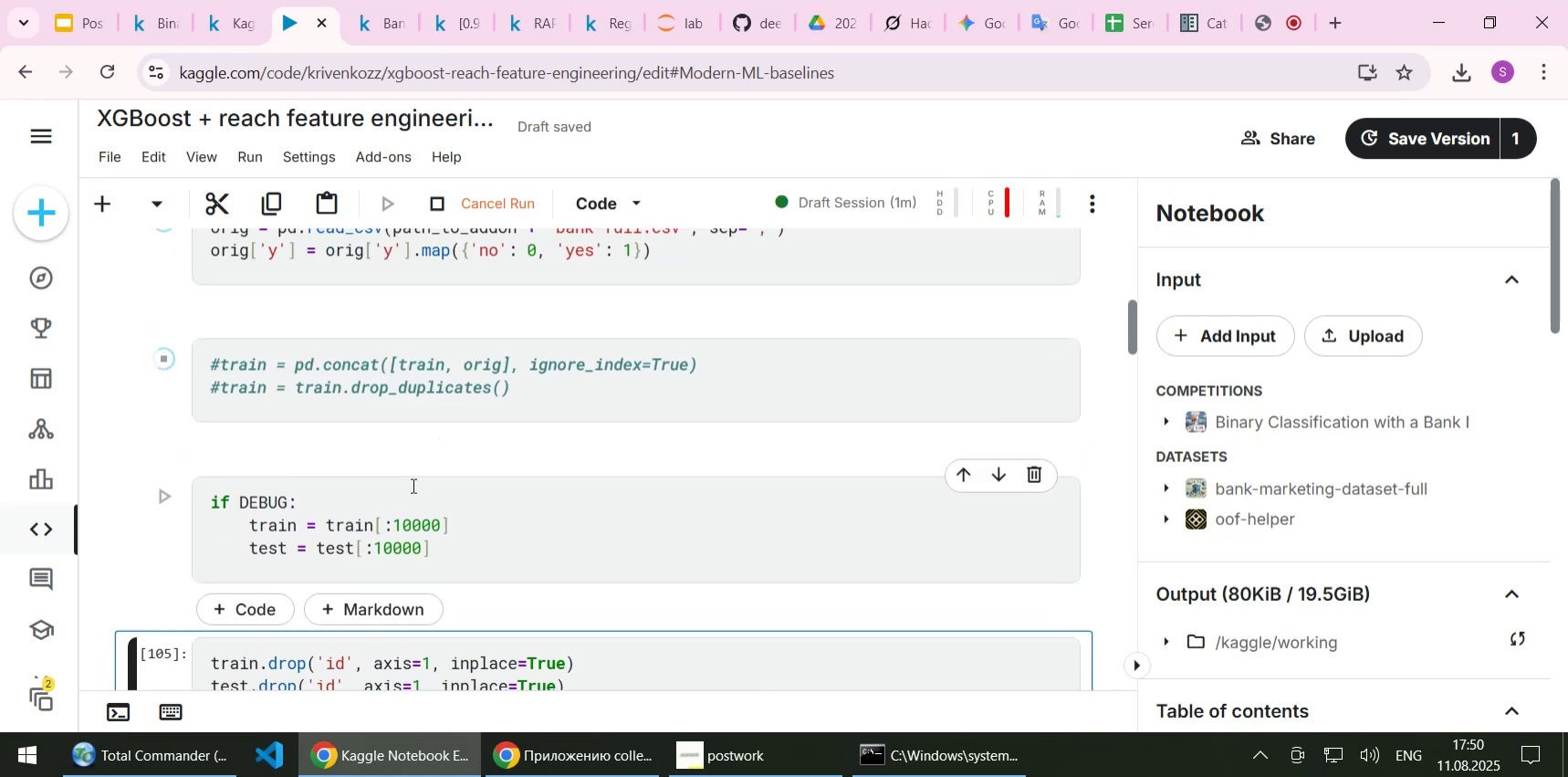 
scroll: coordinate [412, 485], scroll_direction: down, amount: 2.0
 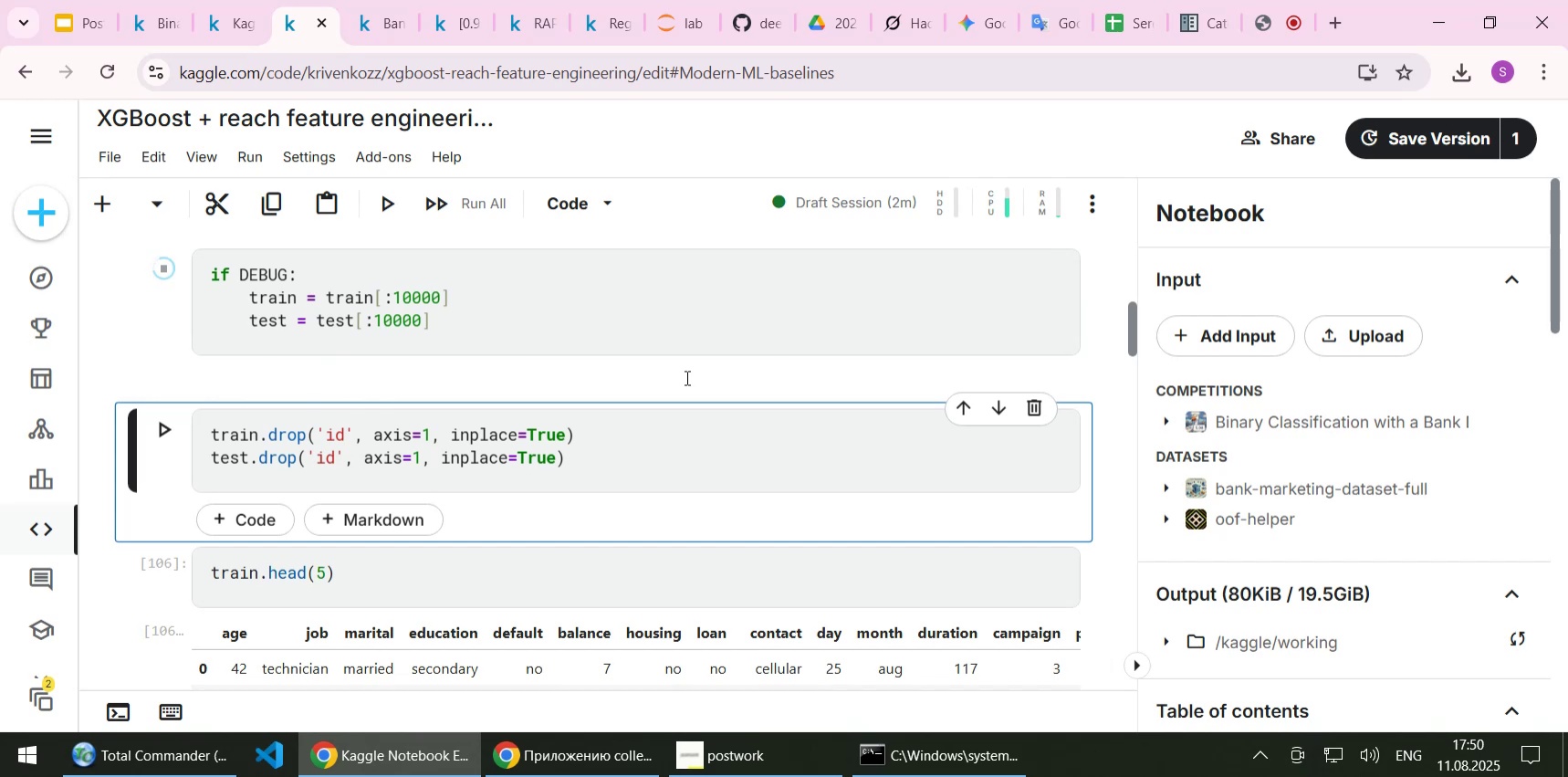 
wait(5.93)
 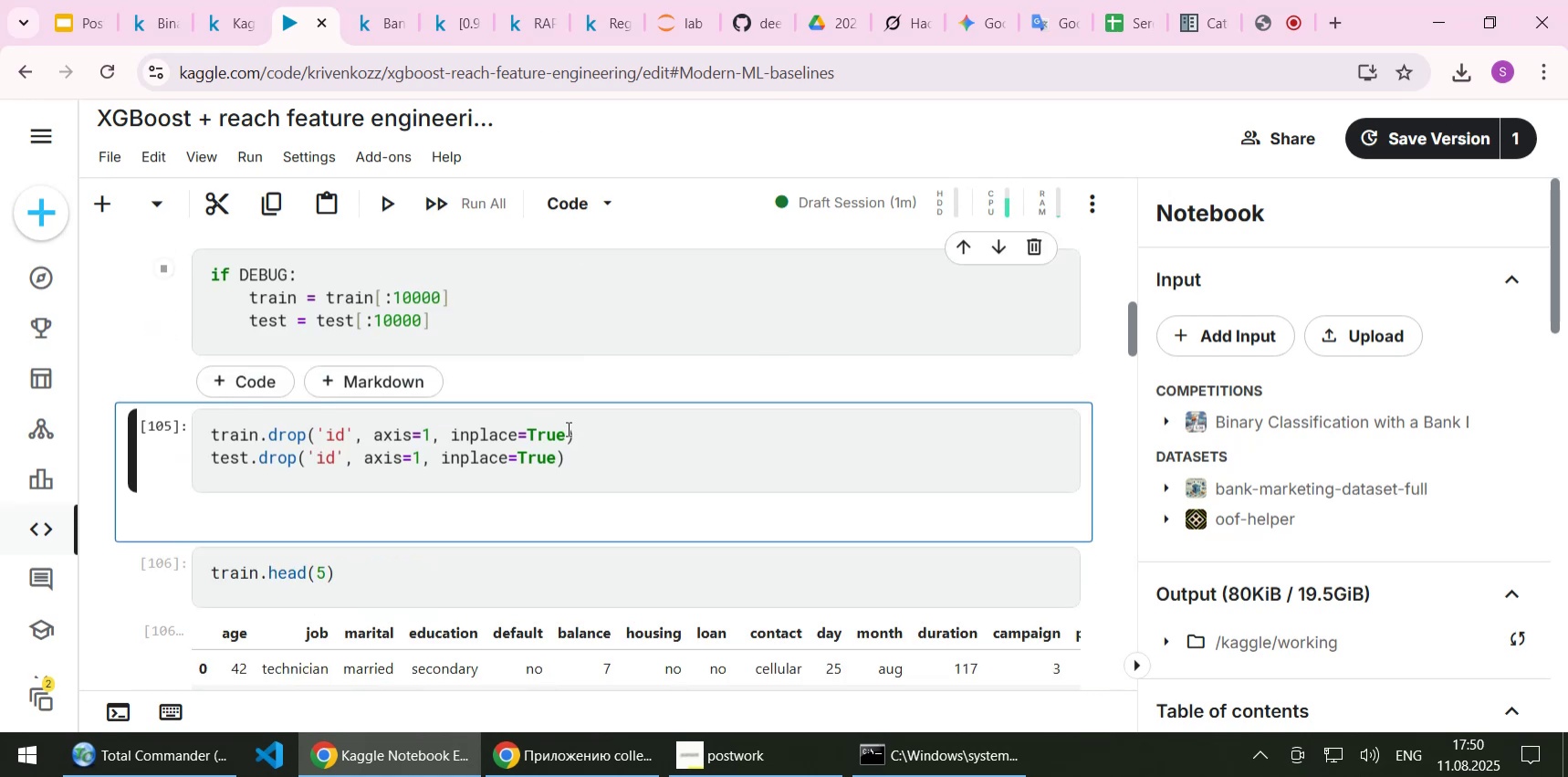 
scroll: coordinate [685, 377], scroll_direction: down, amount: 1.0
 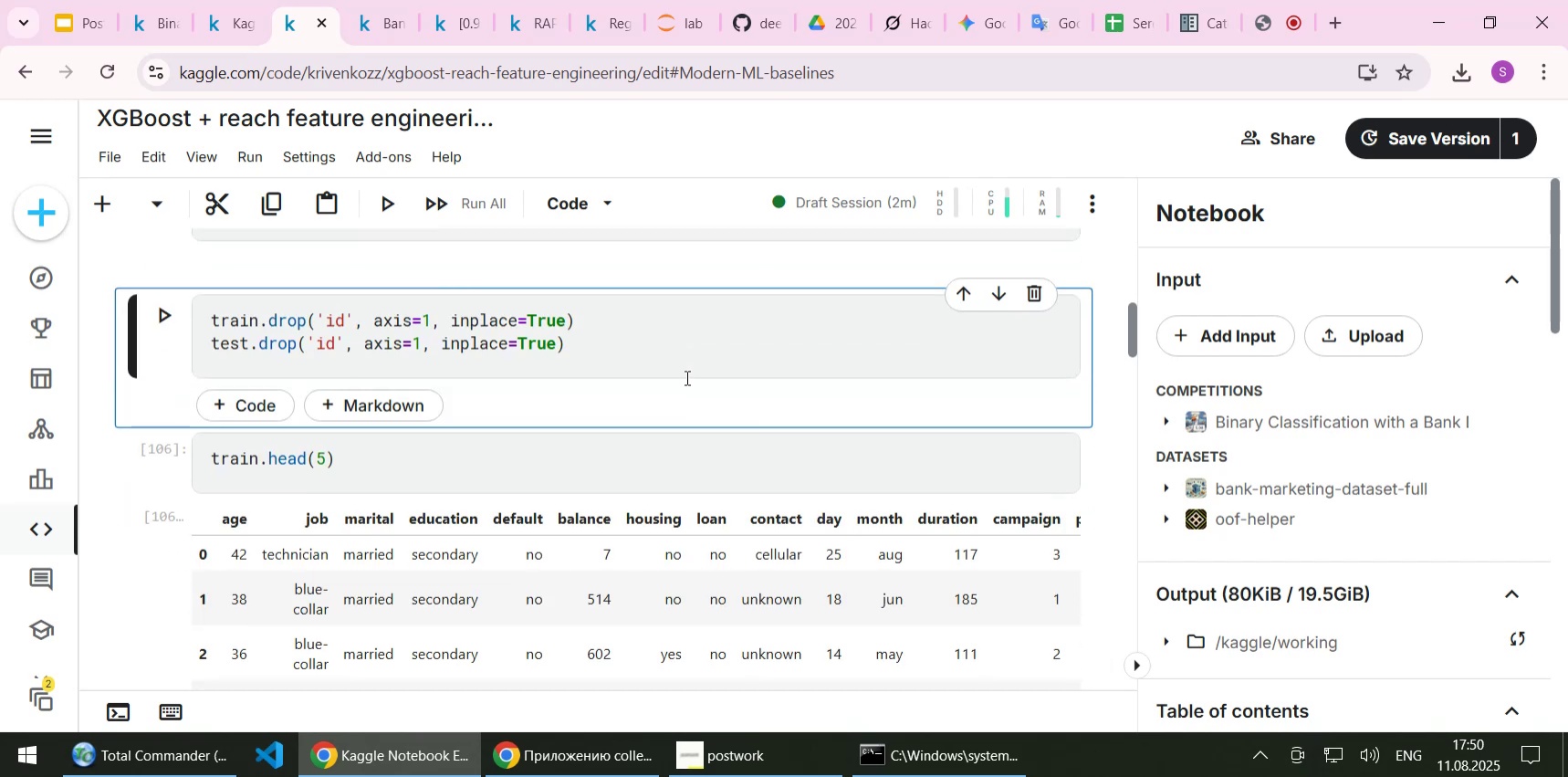 
key(Shift+Enter)
 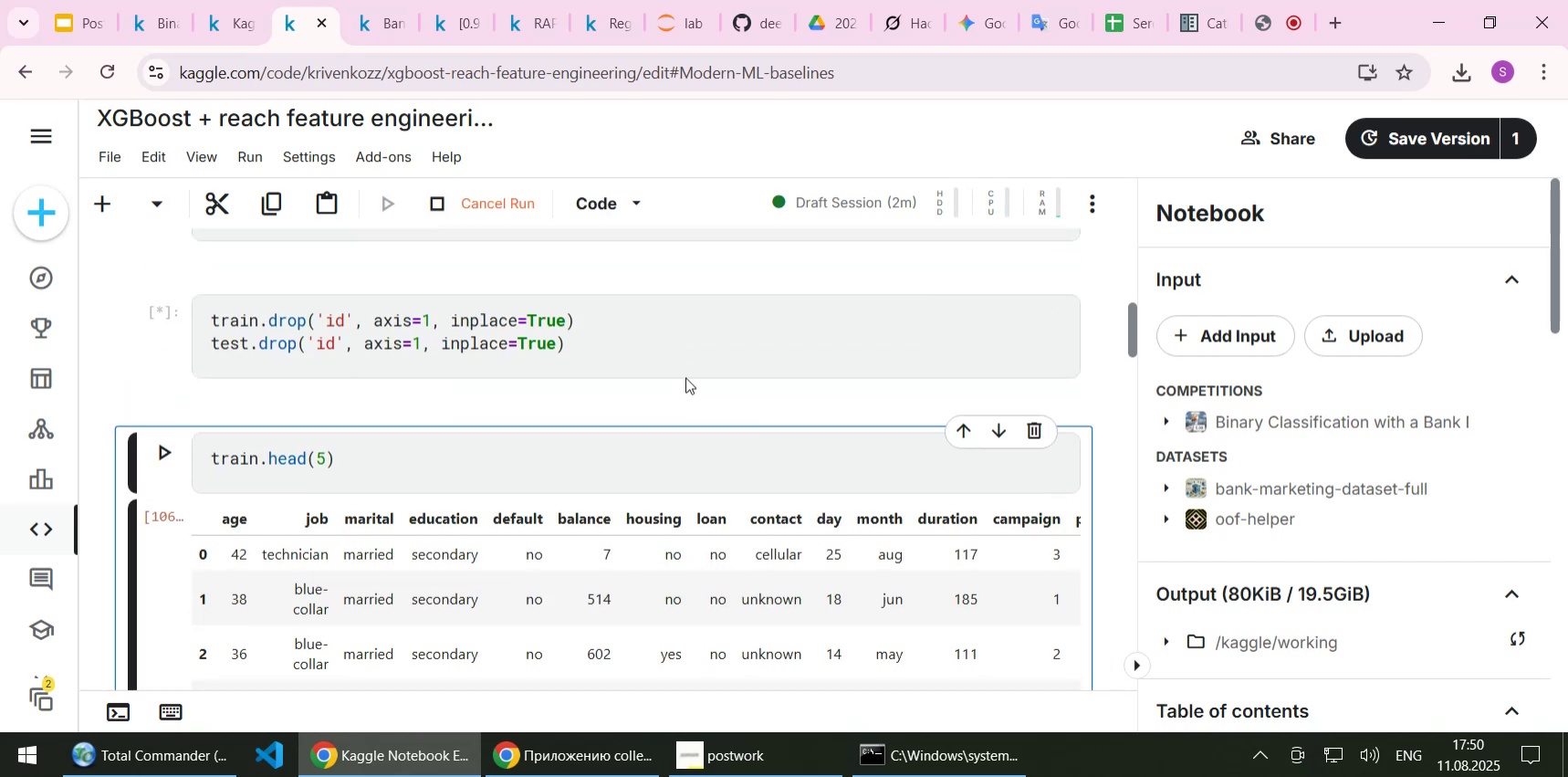 
key(Shift+Enter)
 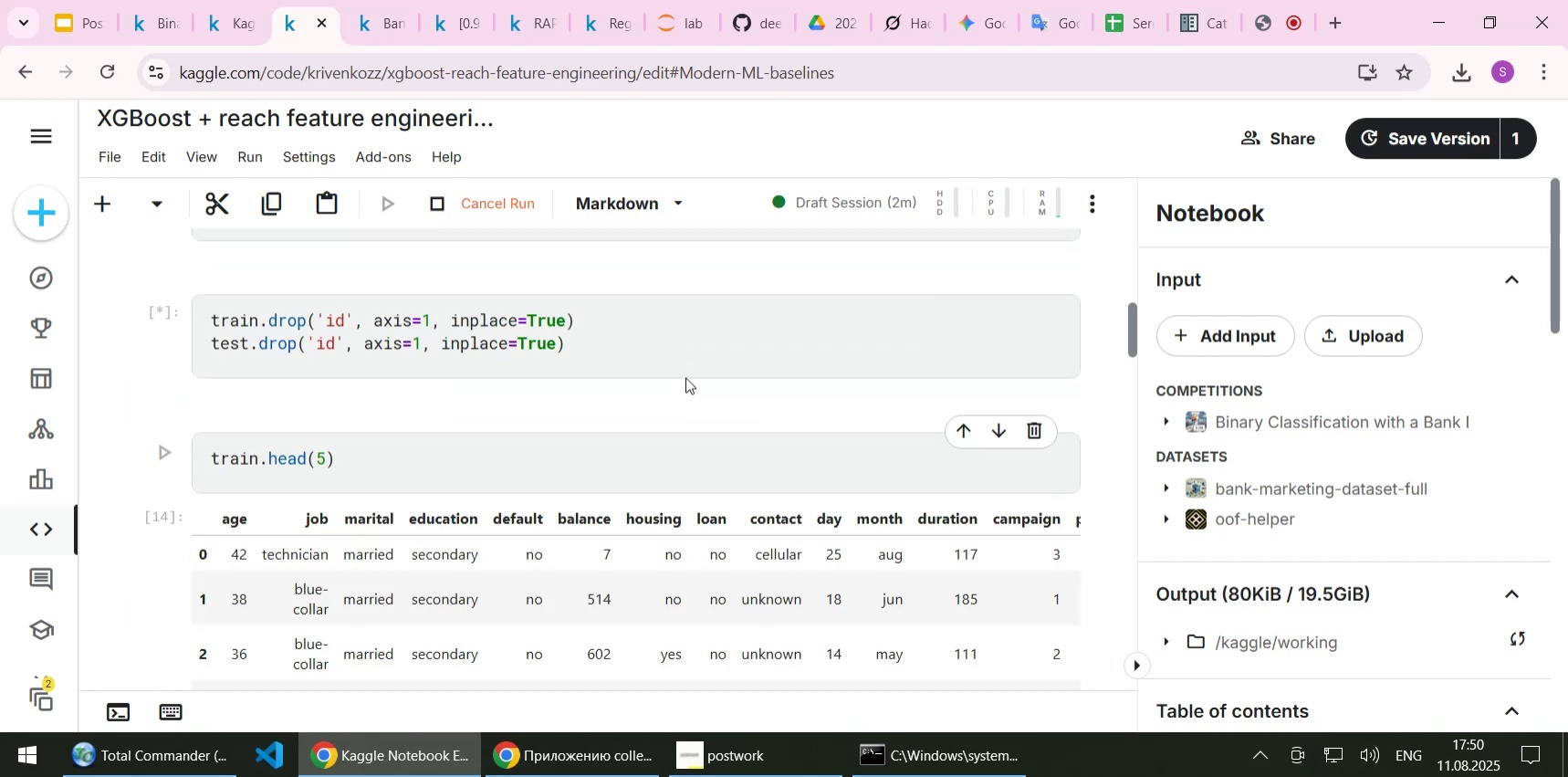 
scroll: coordinate [669, 378], scroll_direction: down, amount: 1.0
 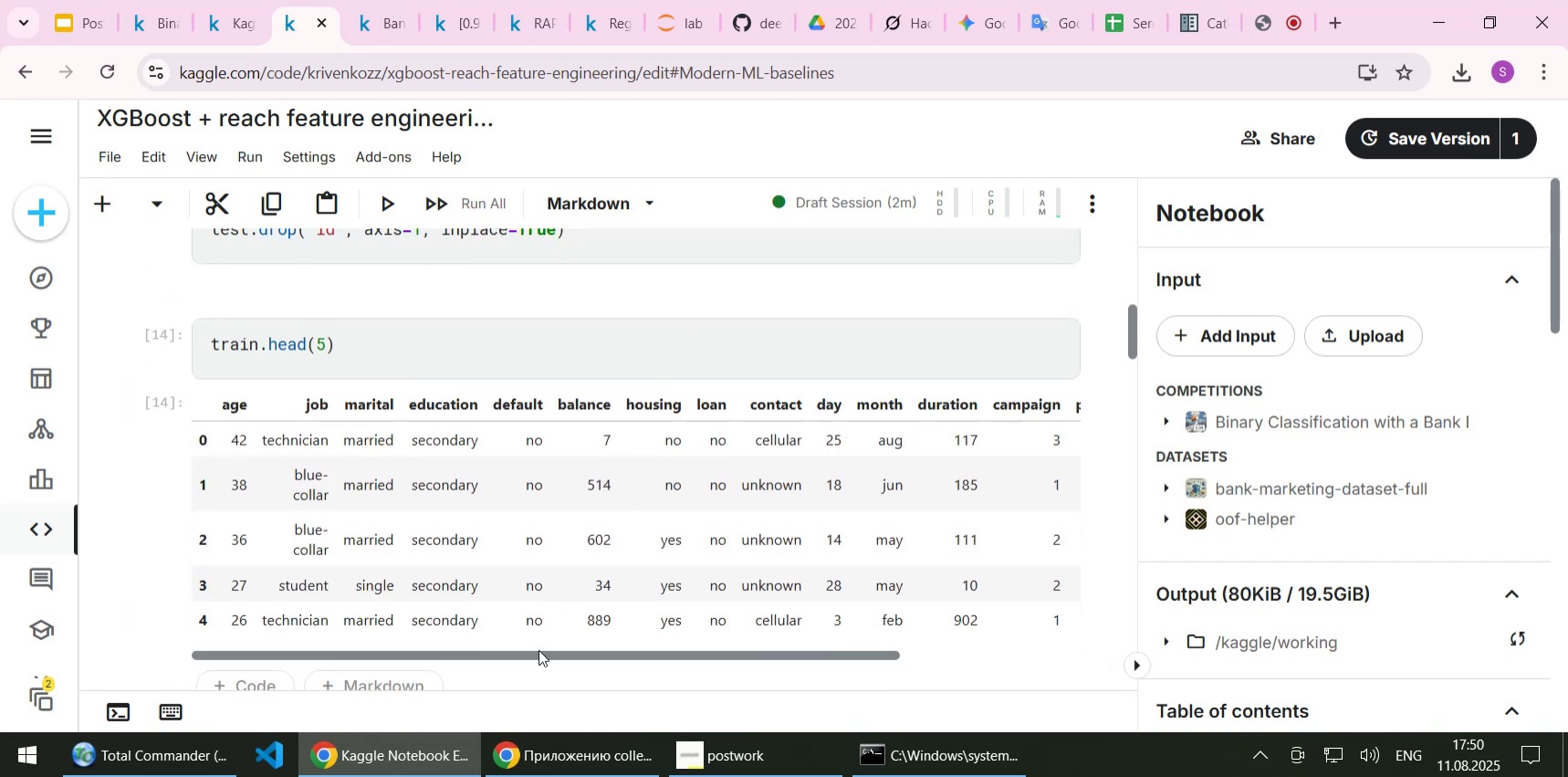 
left_click_drag(start_coordinate=[530, 656], to_coordinate=[422, 642])
 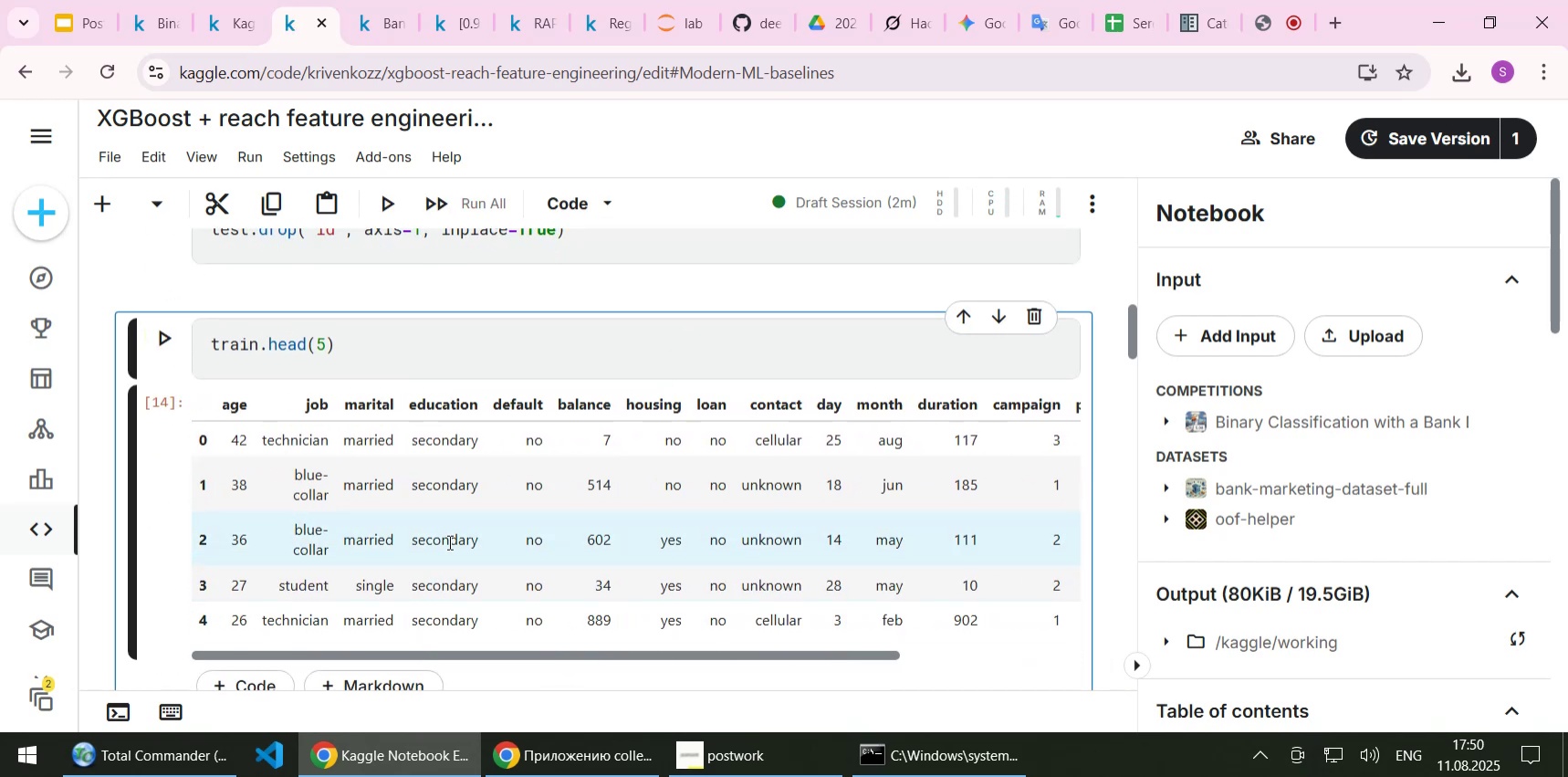 
scroll: coordinate [448, 541], scroll_direction: down, amount: 3.0
 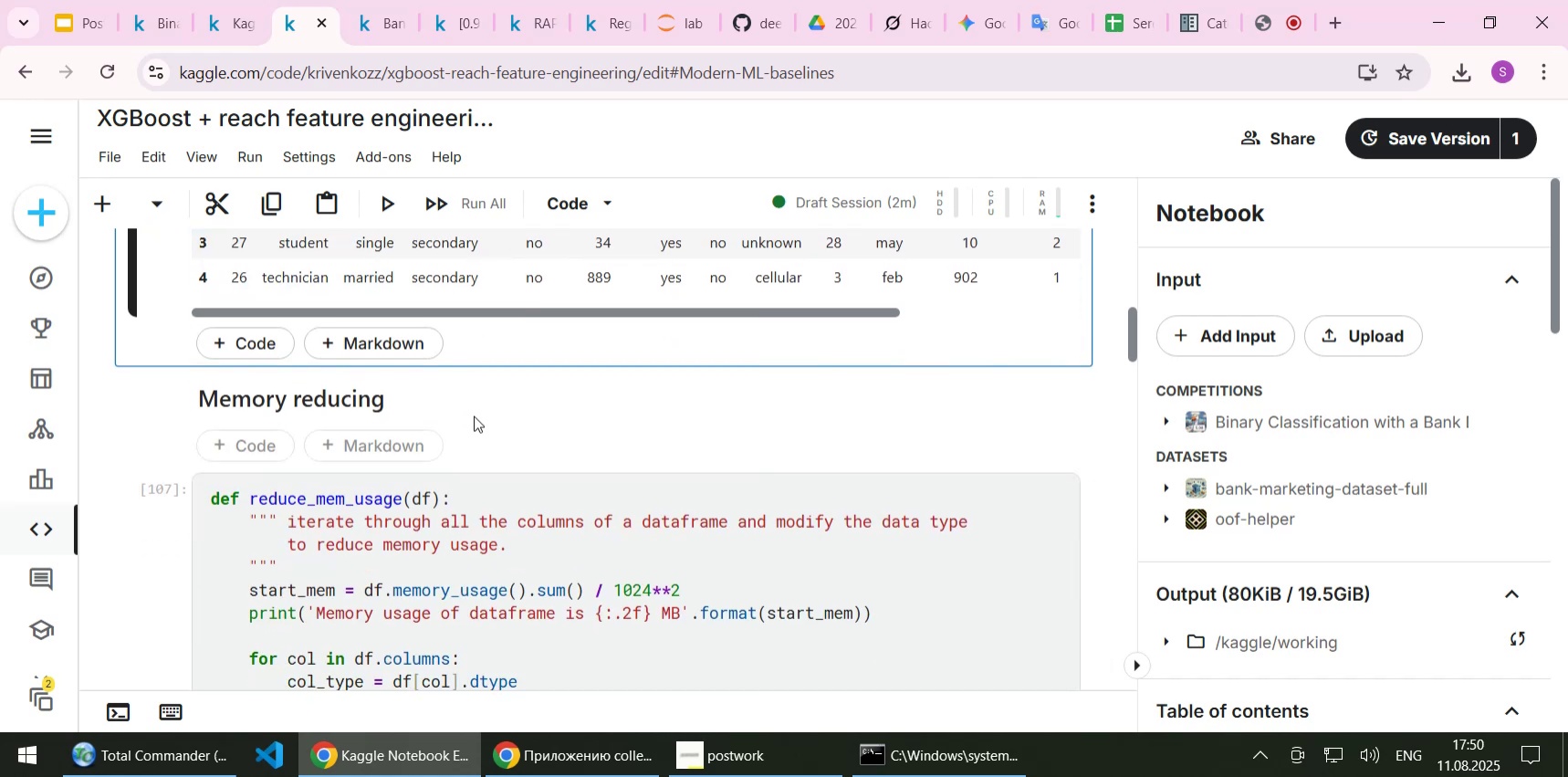 
left_click([474, 415])
 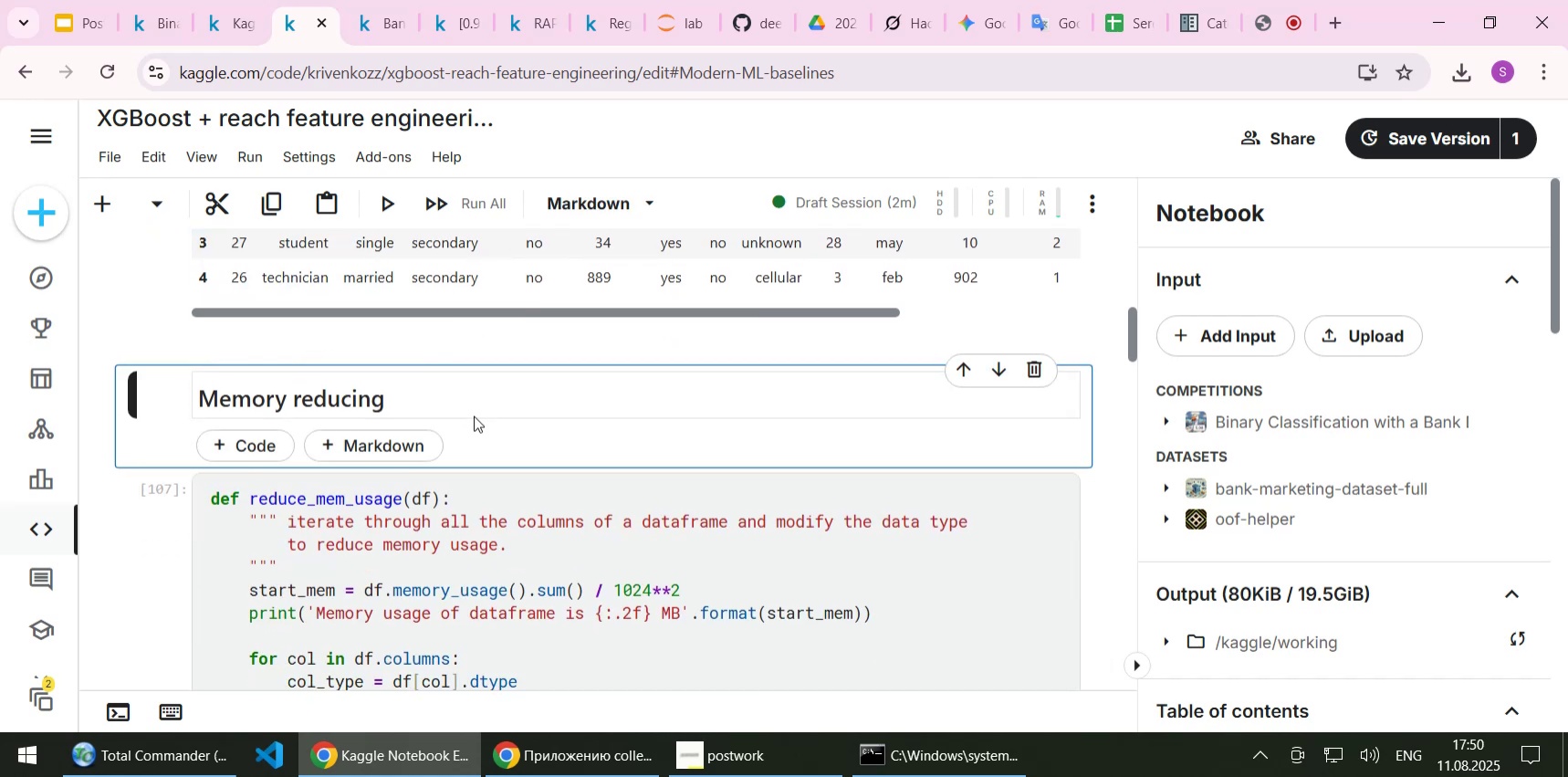 
key(Shift+Enter)
 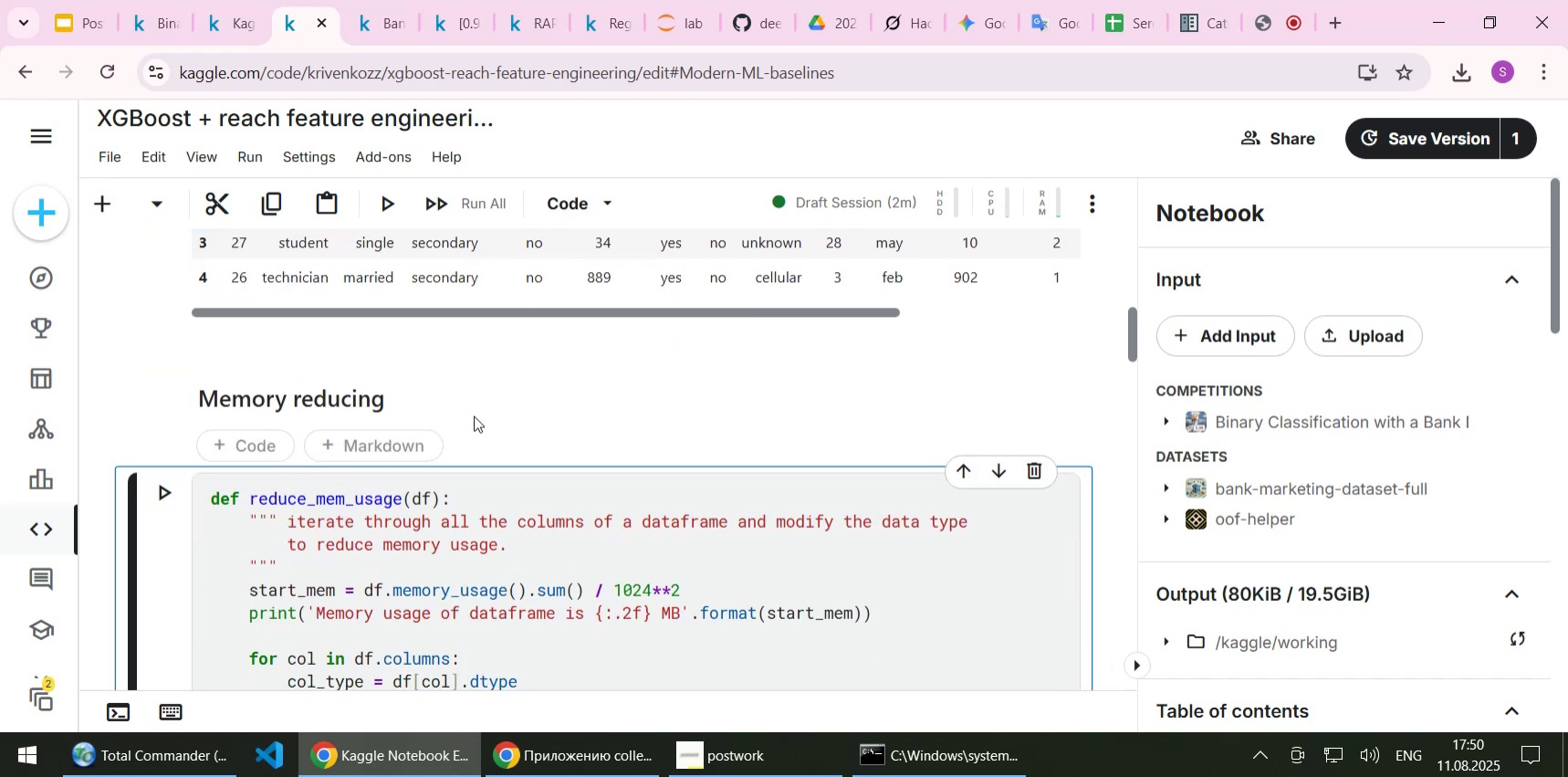 
scroll: coordinate [455, 444], scroll_direction: down, amount: 8.0
 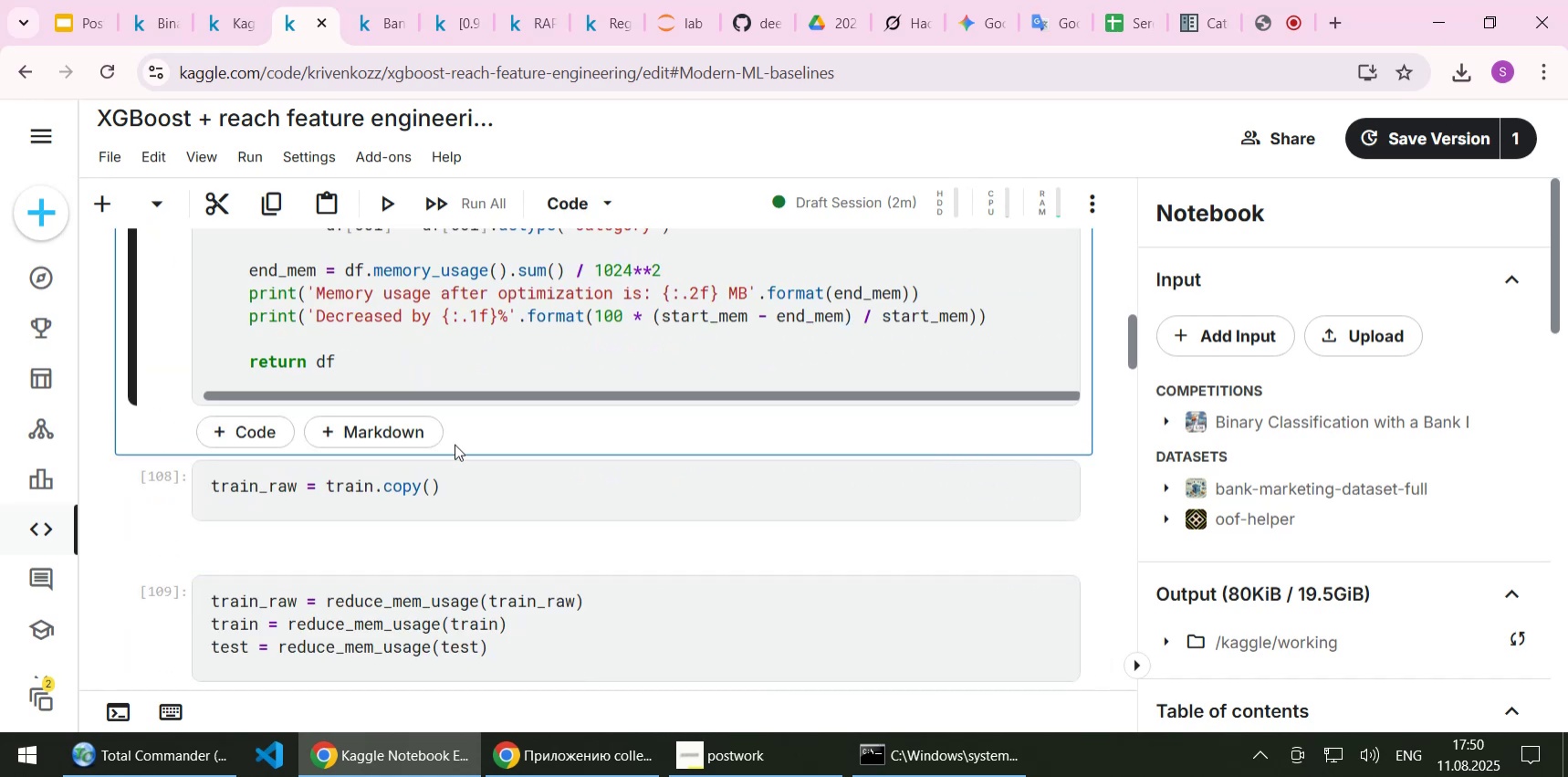 
key(Shift+Enter)
 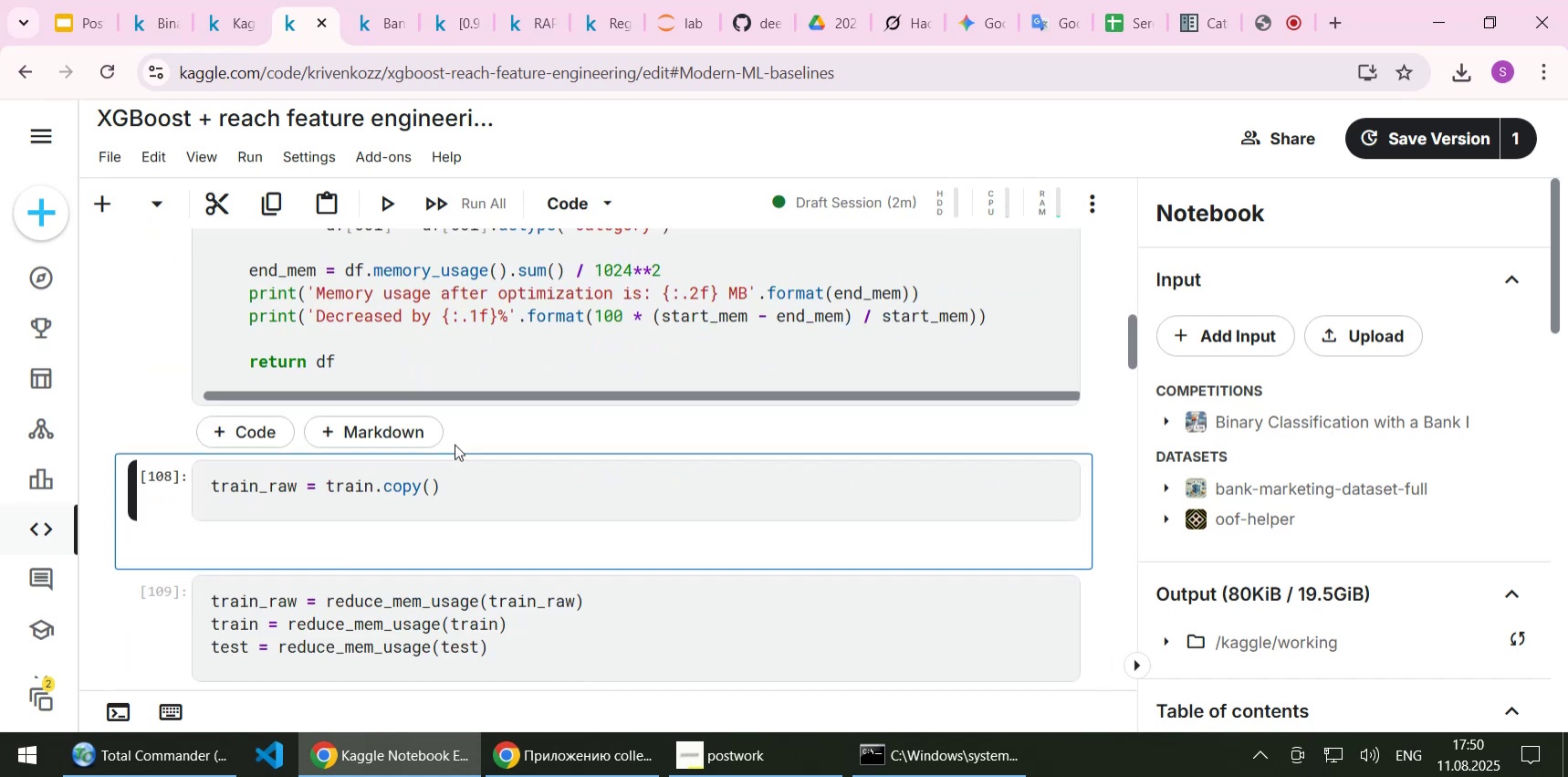 
key(Shift+Enter)
 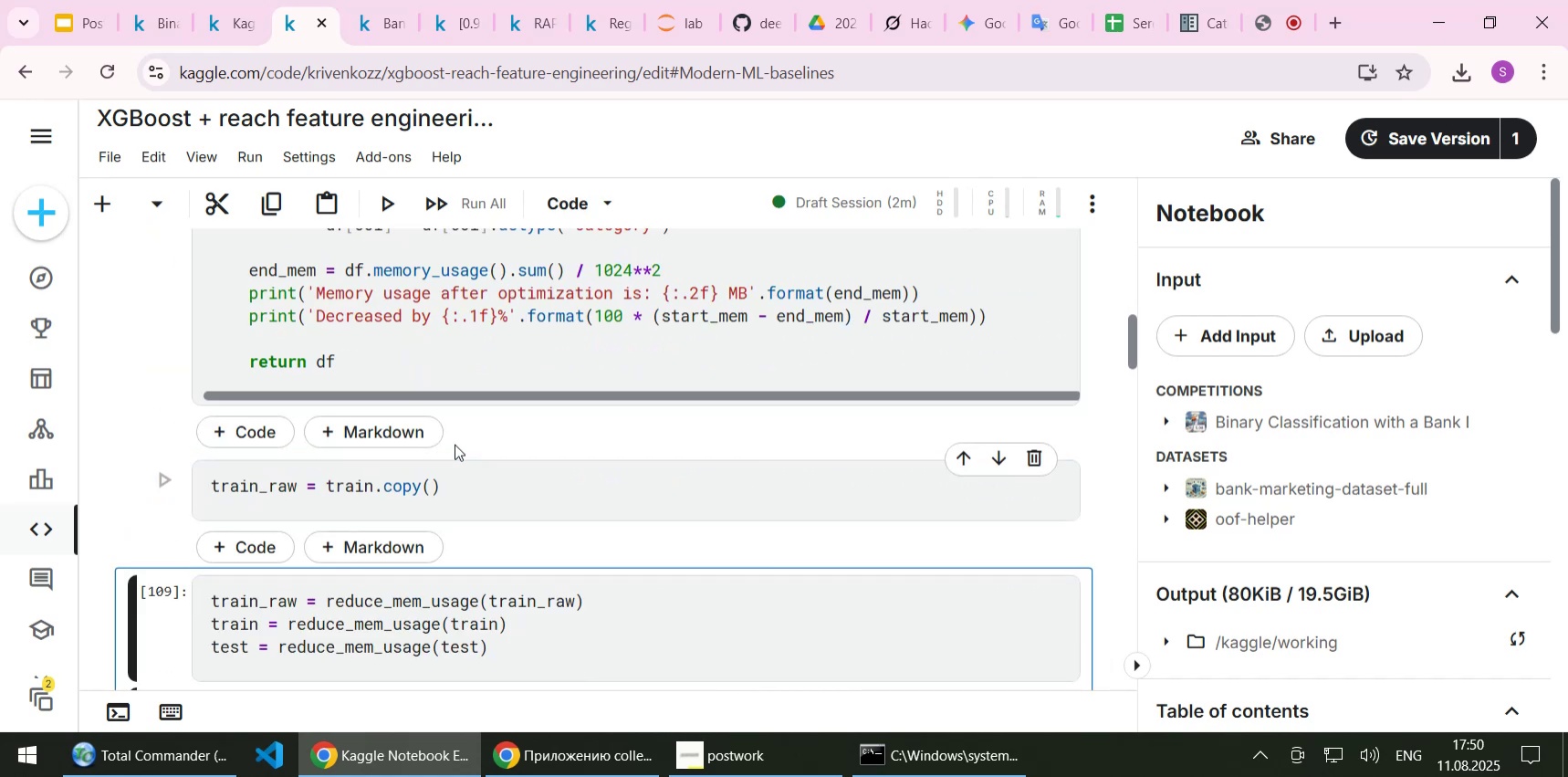 
scroll: coordinate [455, 444], scroll_direction: down, amount: 1.0
 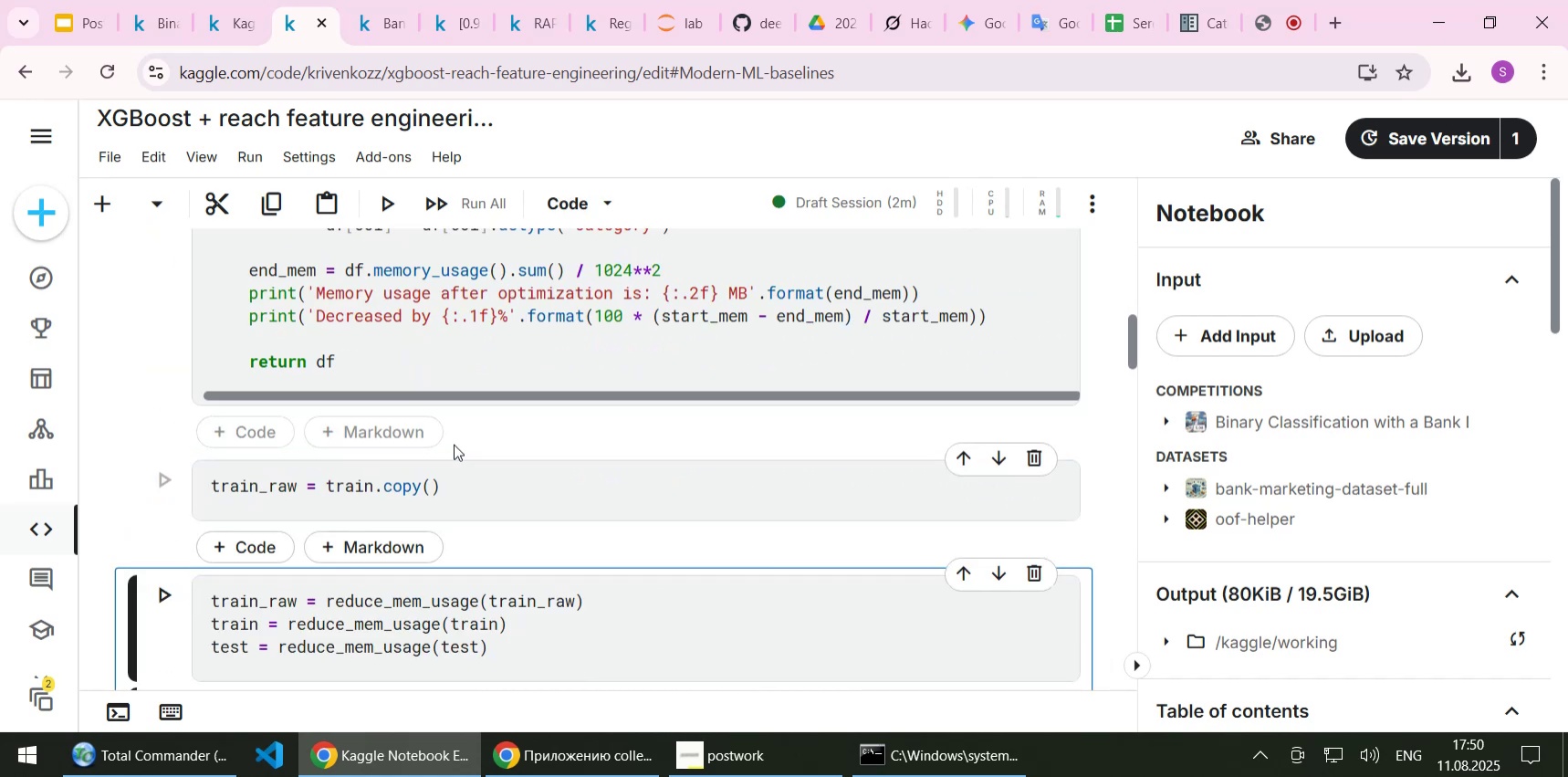 
key(Shift+Enter)
 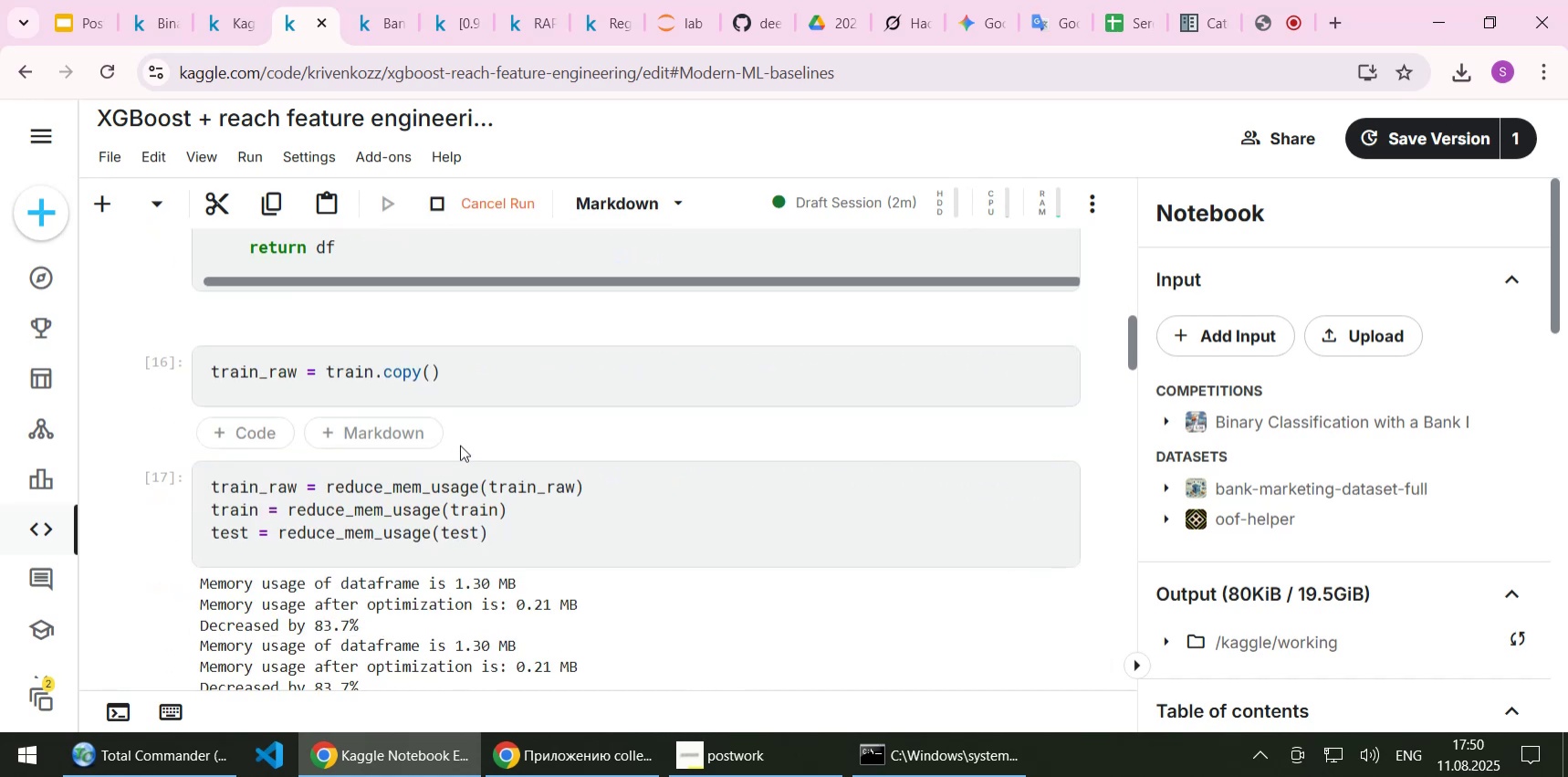 
scroll: coordinate [549, 449], scroll_direction: down, amount: 4.0
 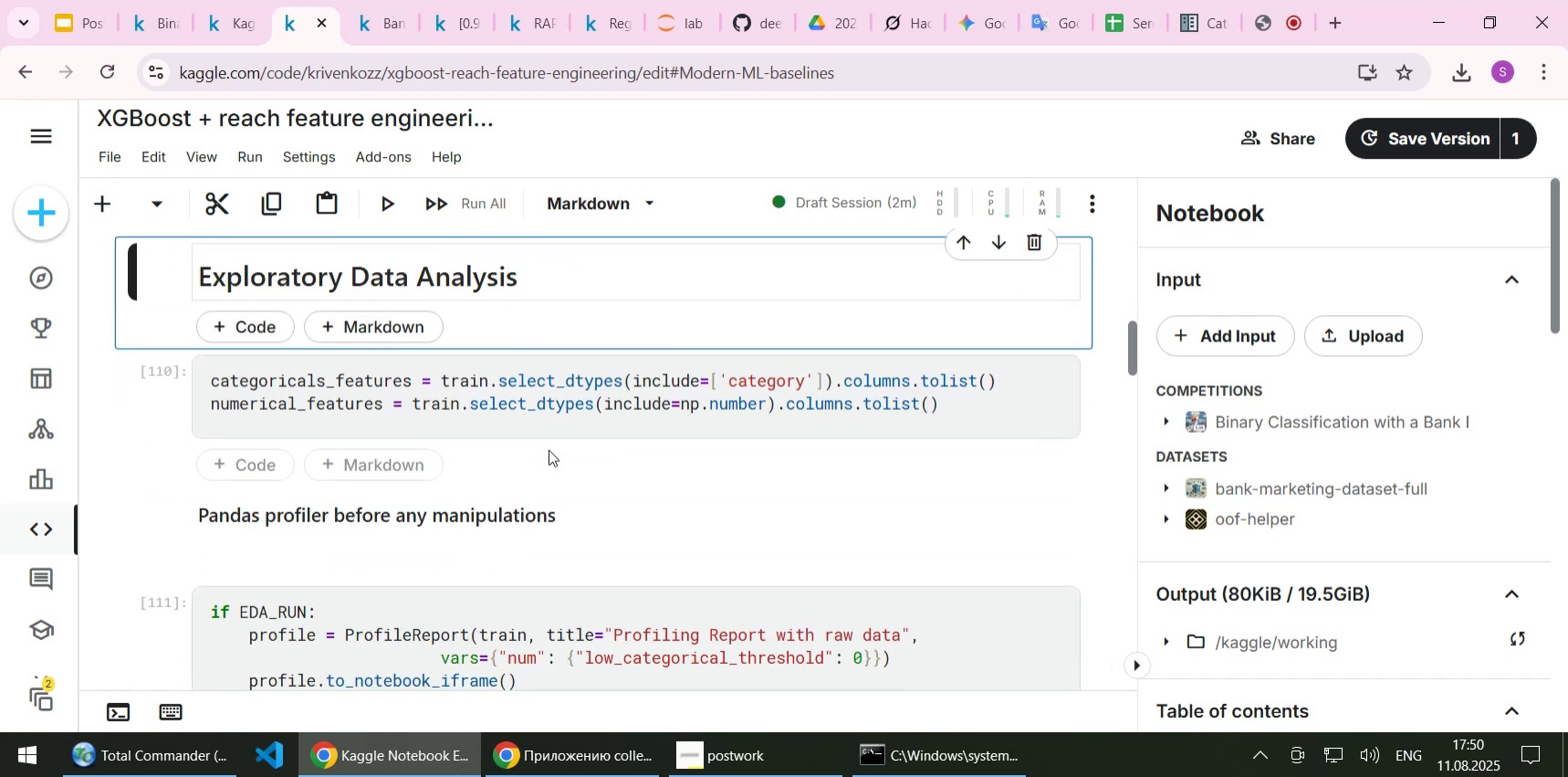 
key(Shift+Enter)
 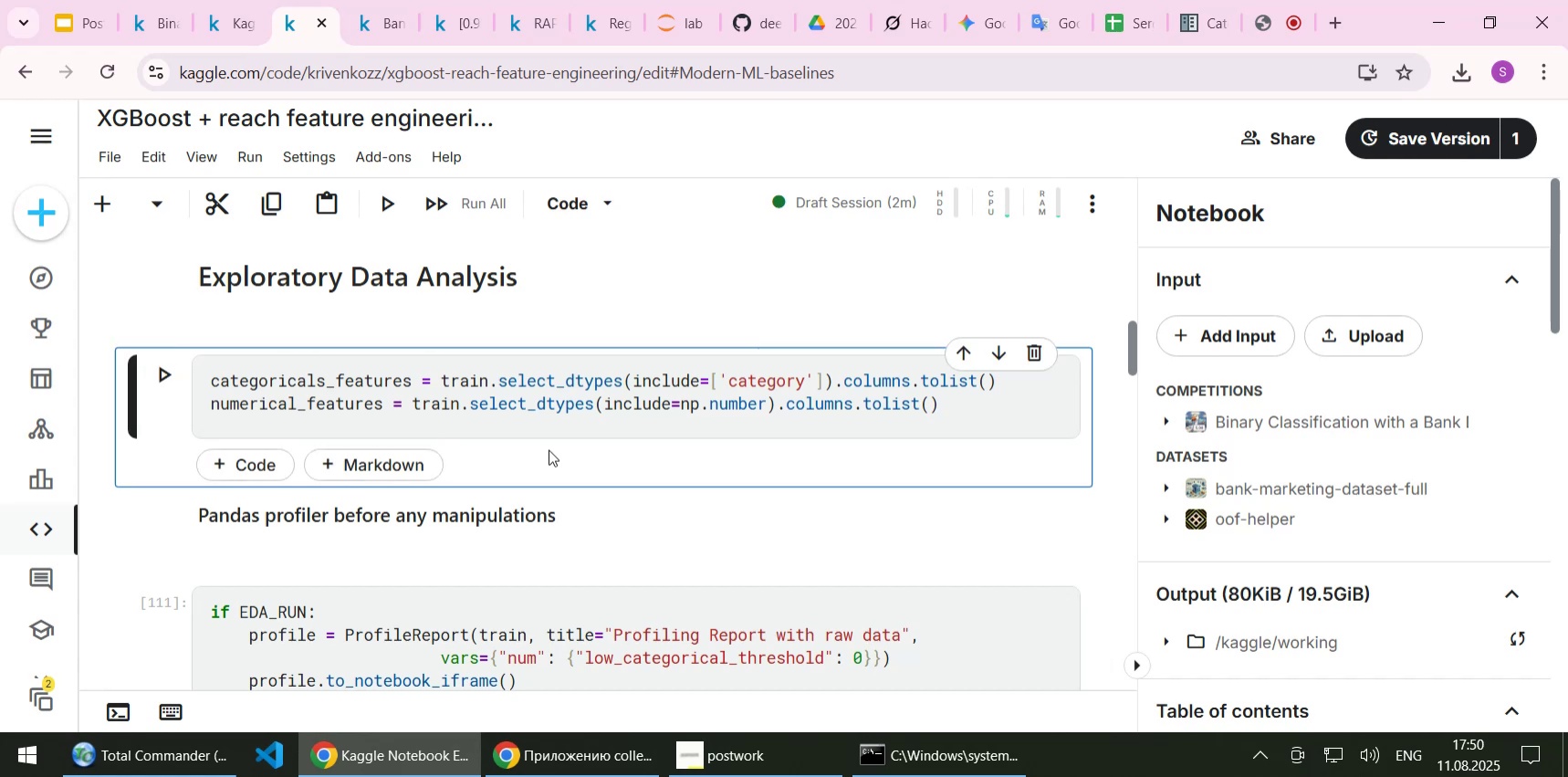 
key(Shift+Enter)
 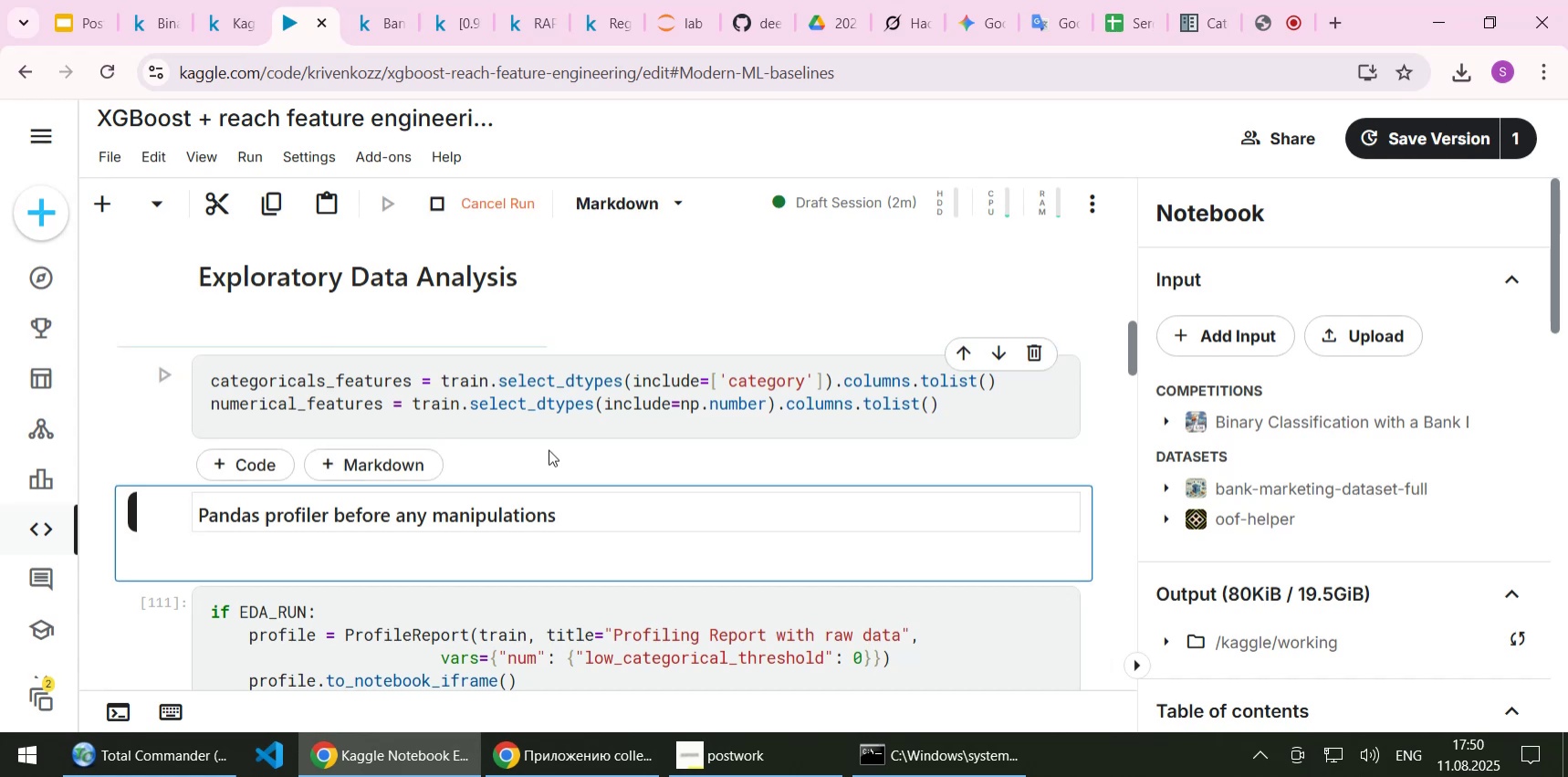 
scroll: coordinate [549, 449], scroll_direction: down, amount: 2.0
 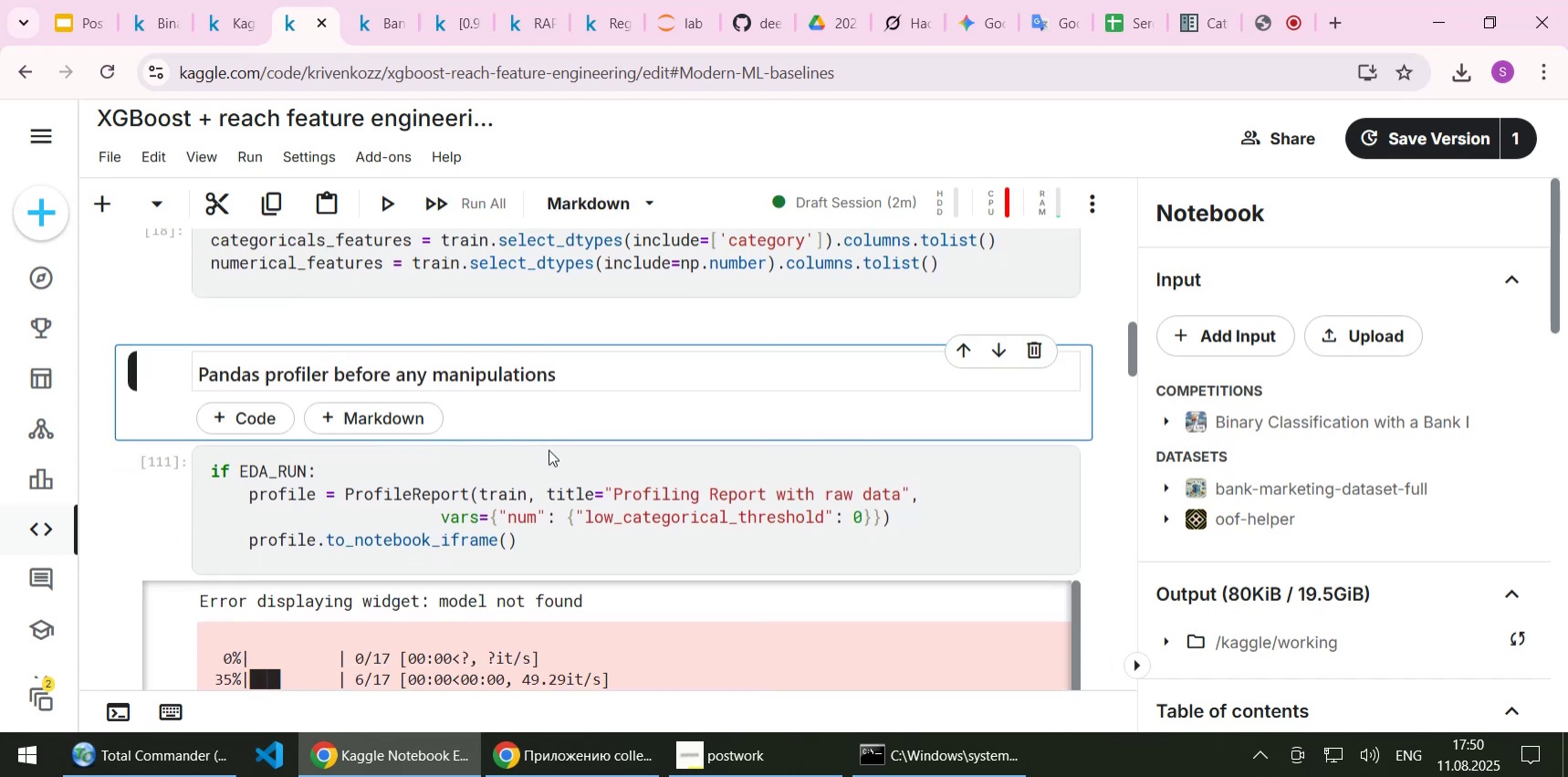 
key(Shift+Enter)
 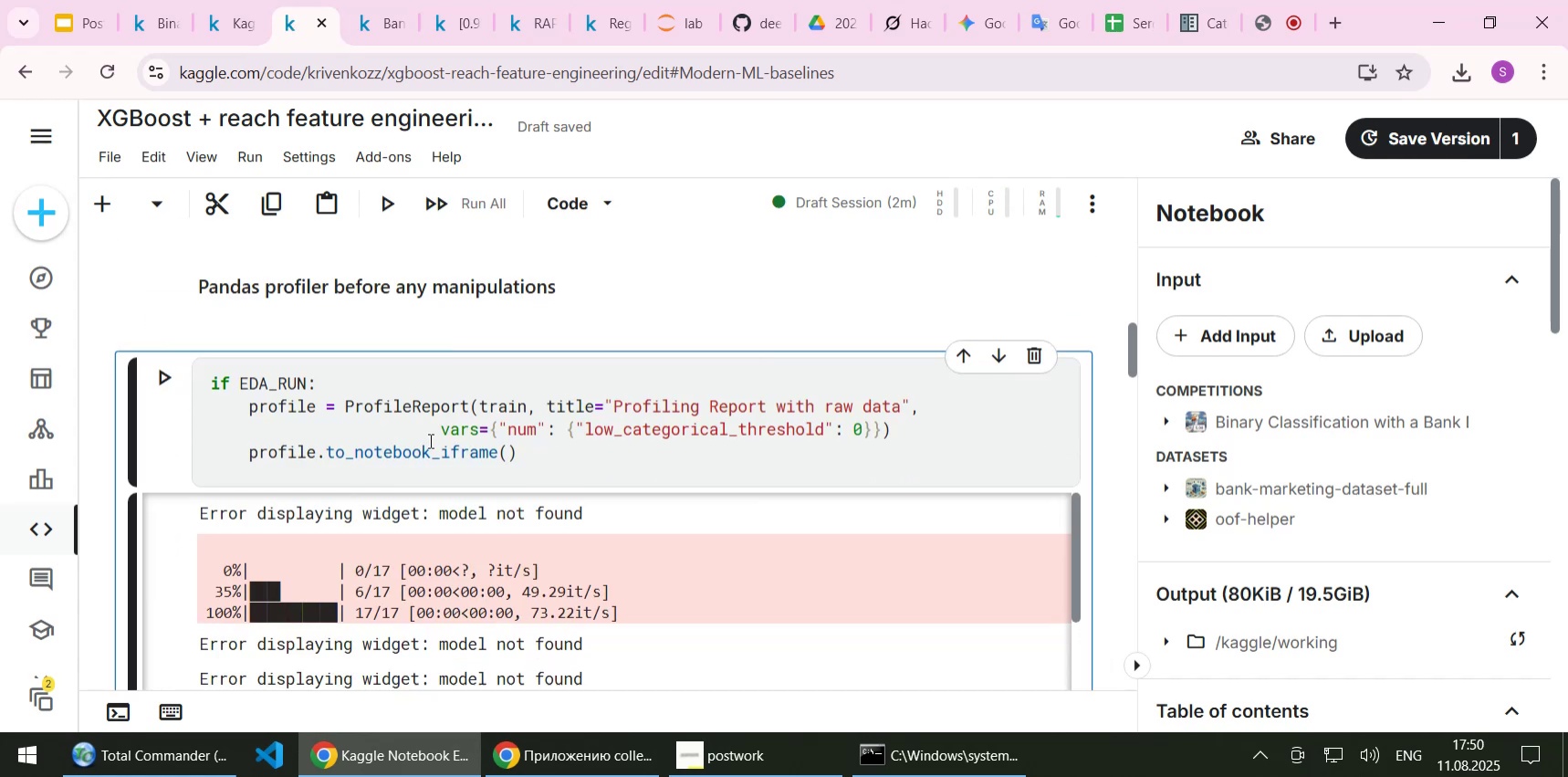 
scroll: coordinate [108, 495], scroll_direction: down, amount: 3.0
 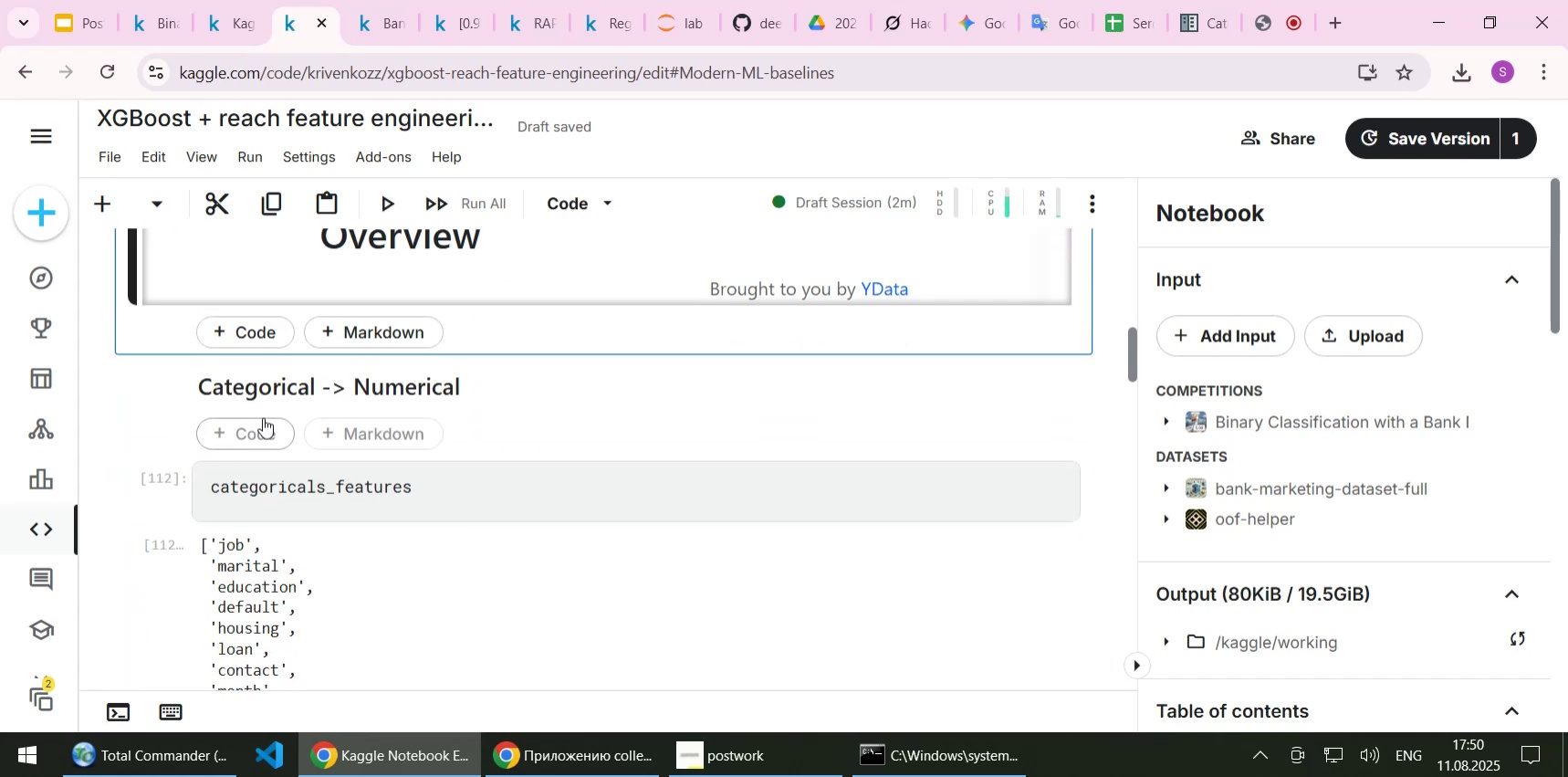 
left_click([263, 417])
 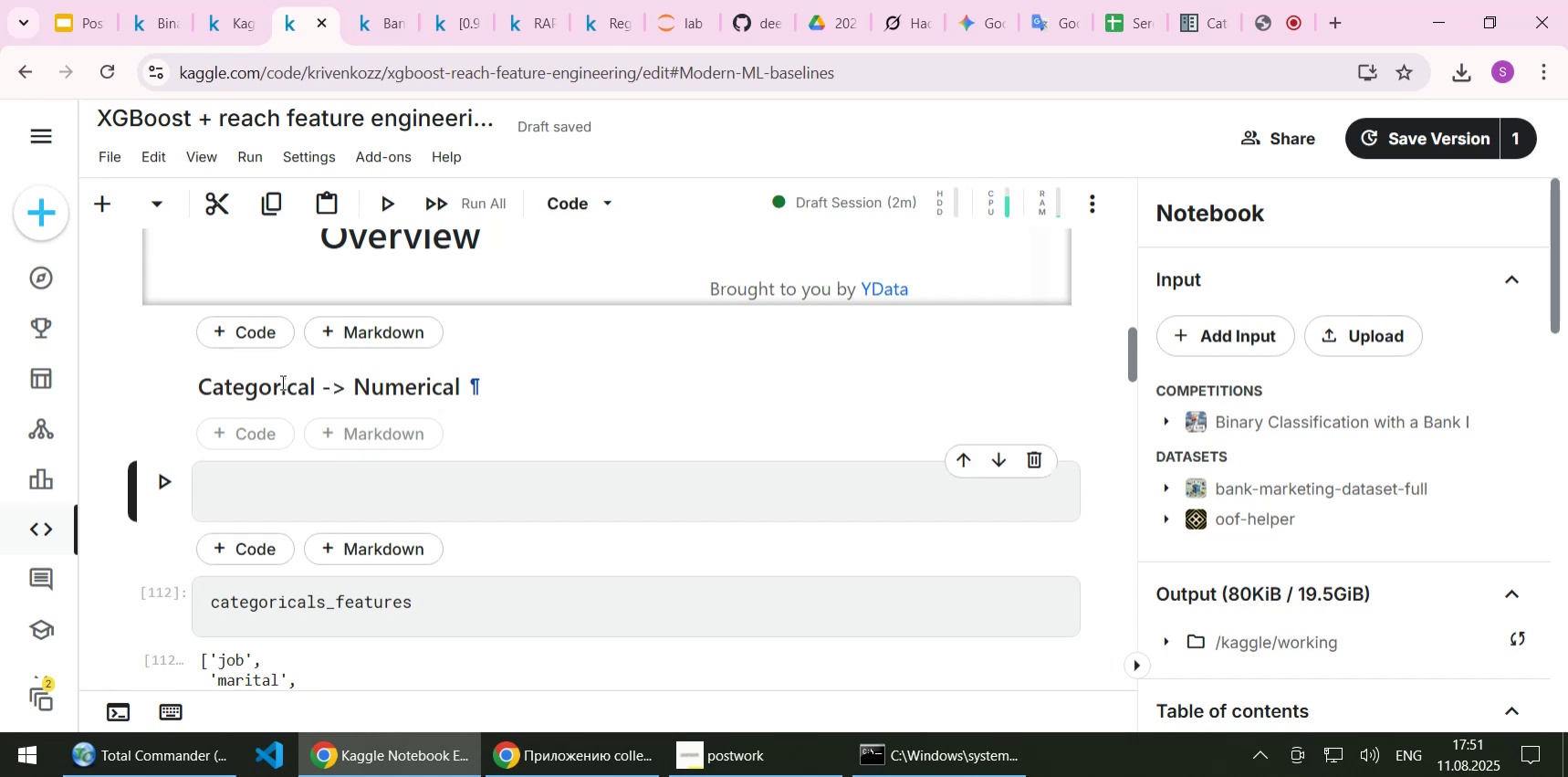 
left_click([274, 496])
 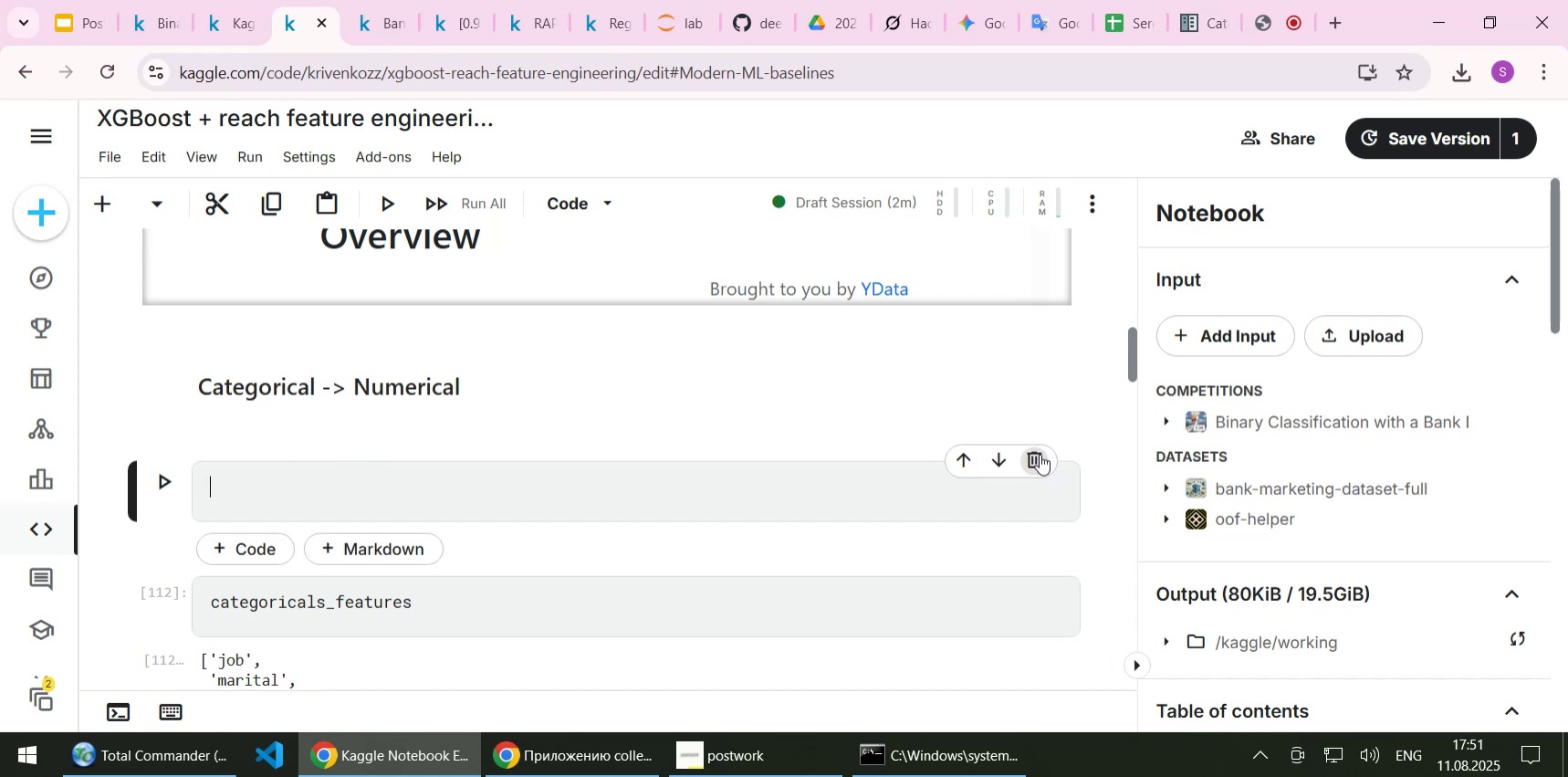 
left_click([1040, 454])
 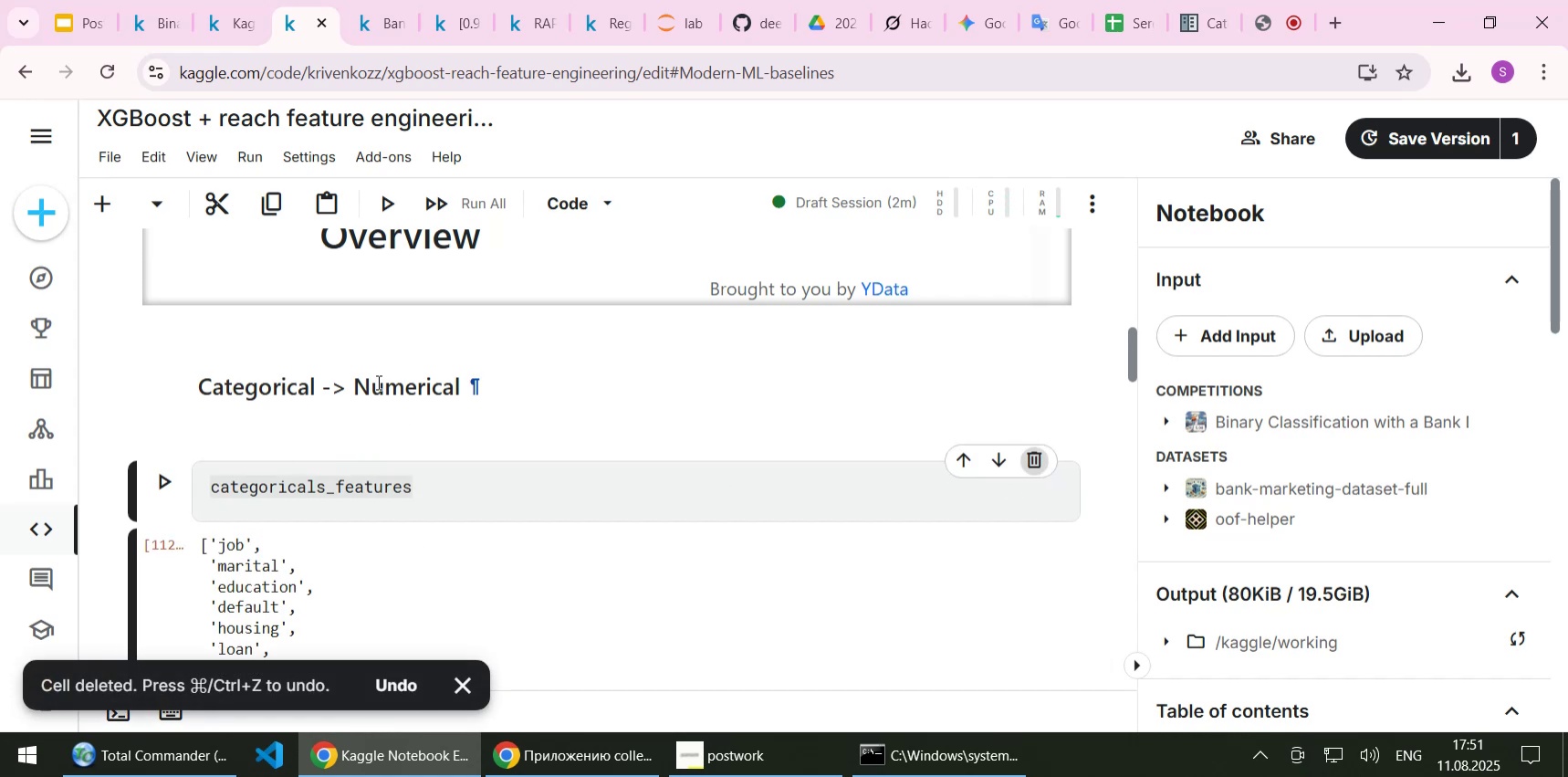 
left_click([377, 382])
 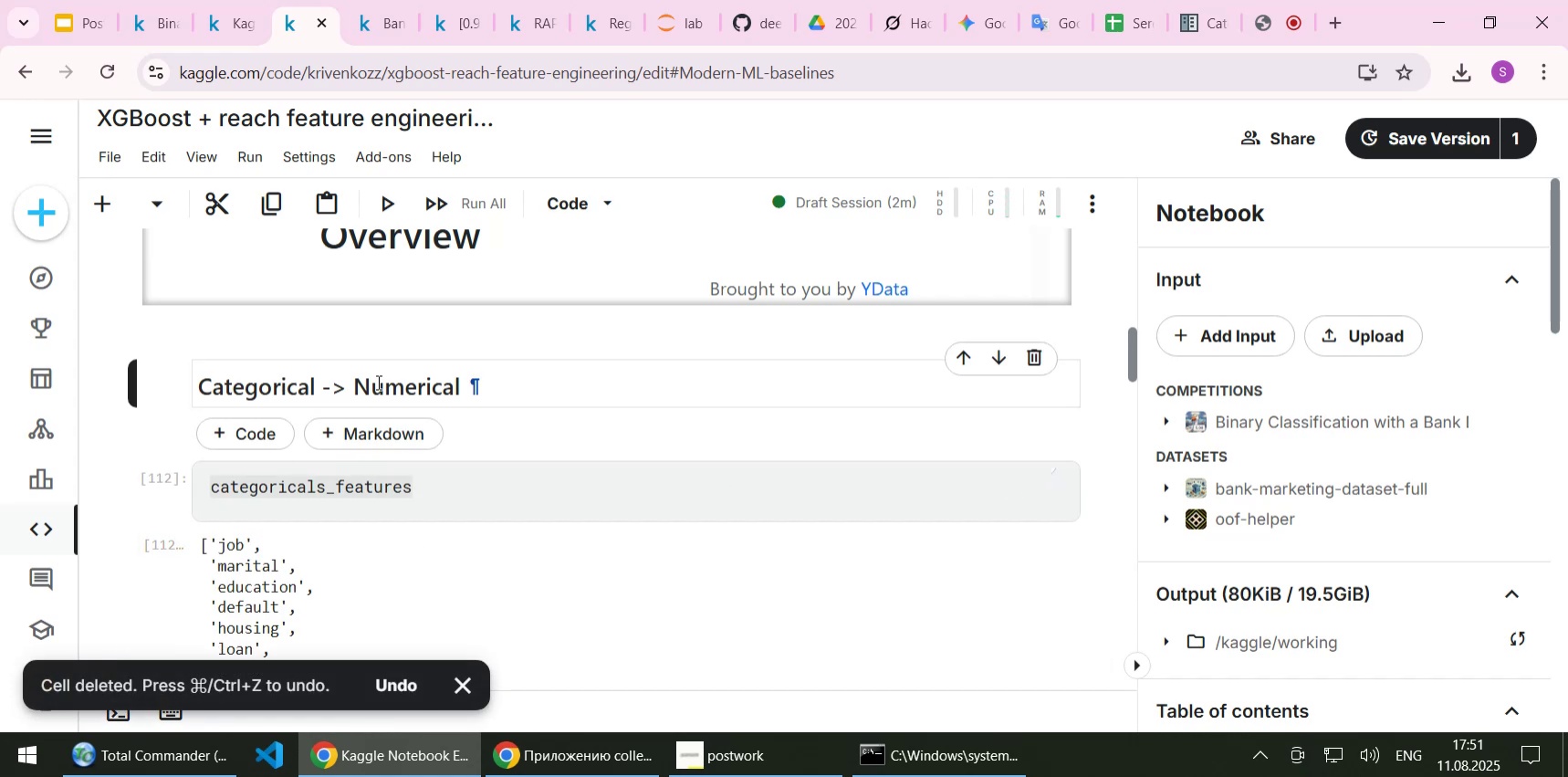 
key(Shift+Enter)
 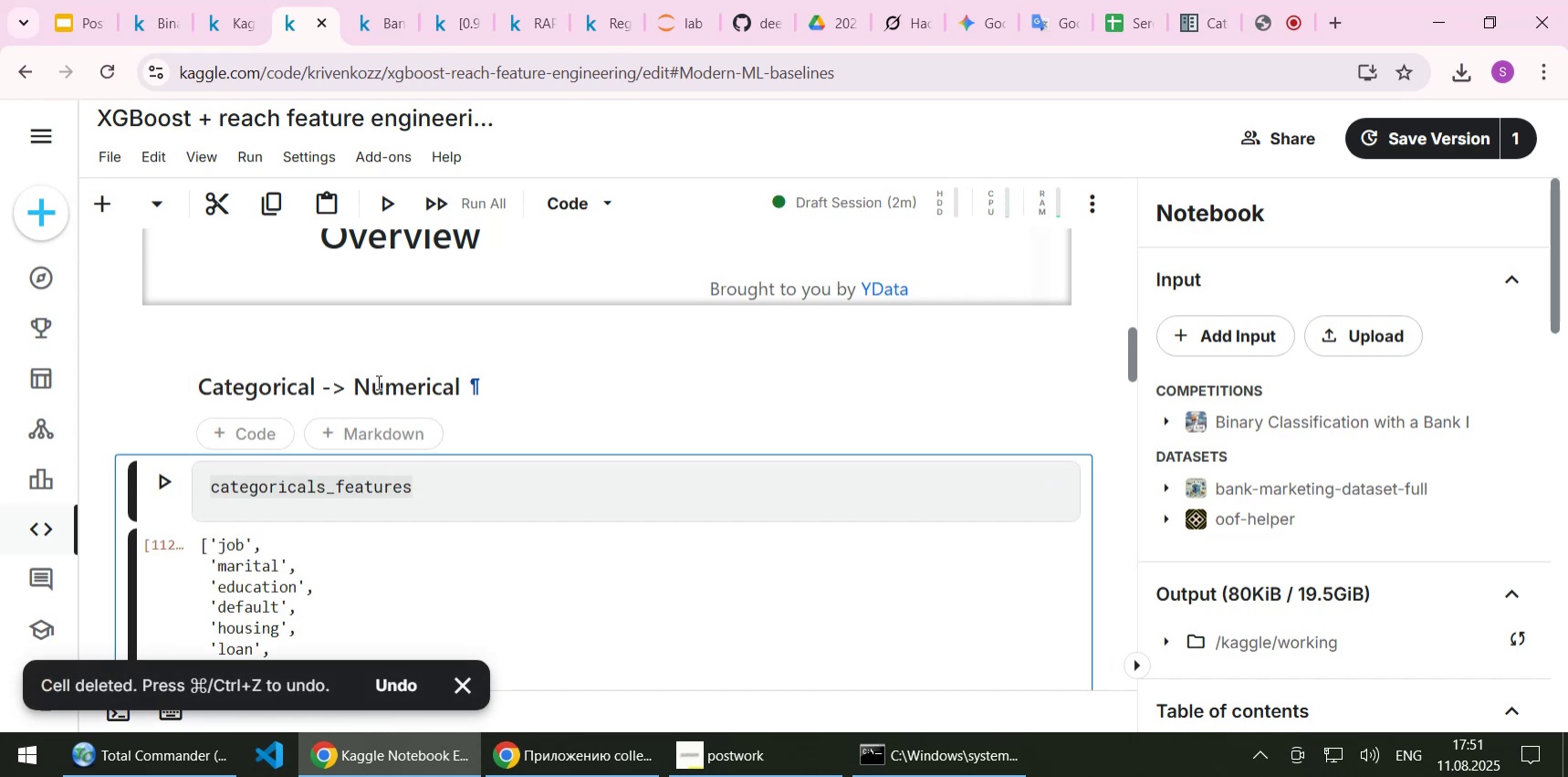 
key(Shift+Enter)
 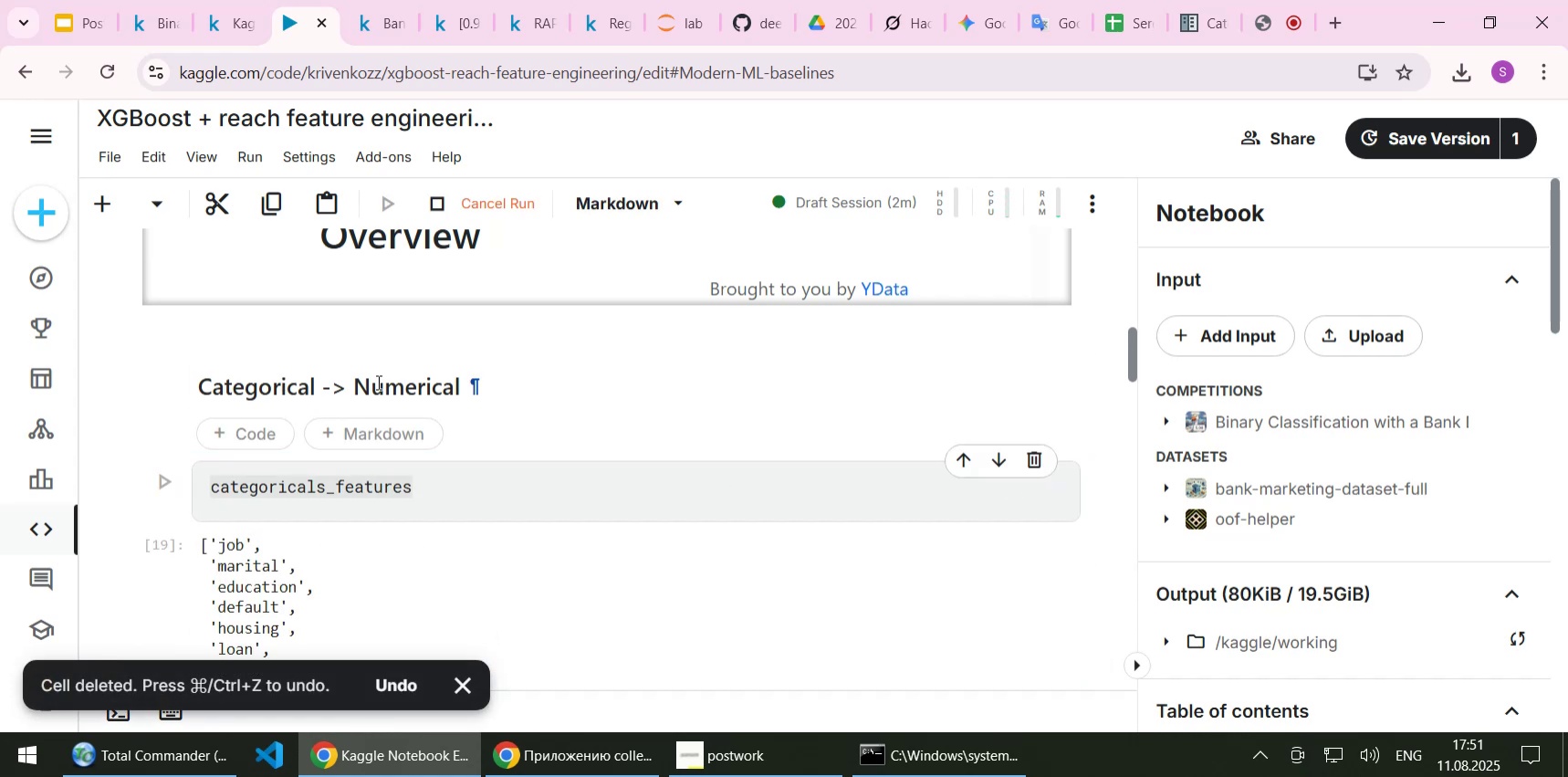 
scroll: coordinate [370, 423], scroll_direction: down, amount: 4.0
 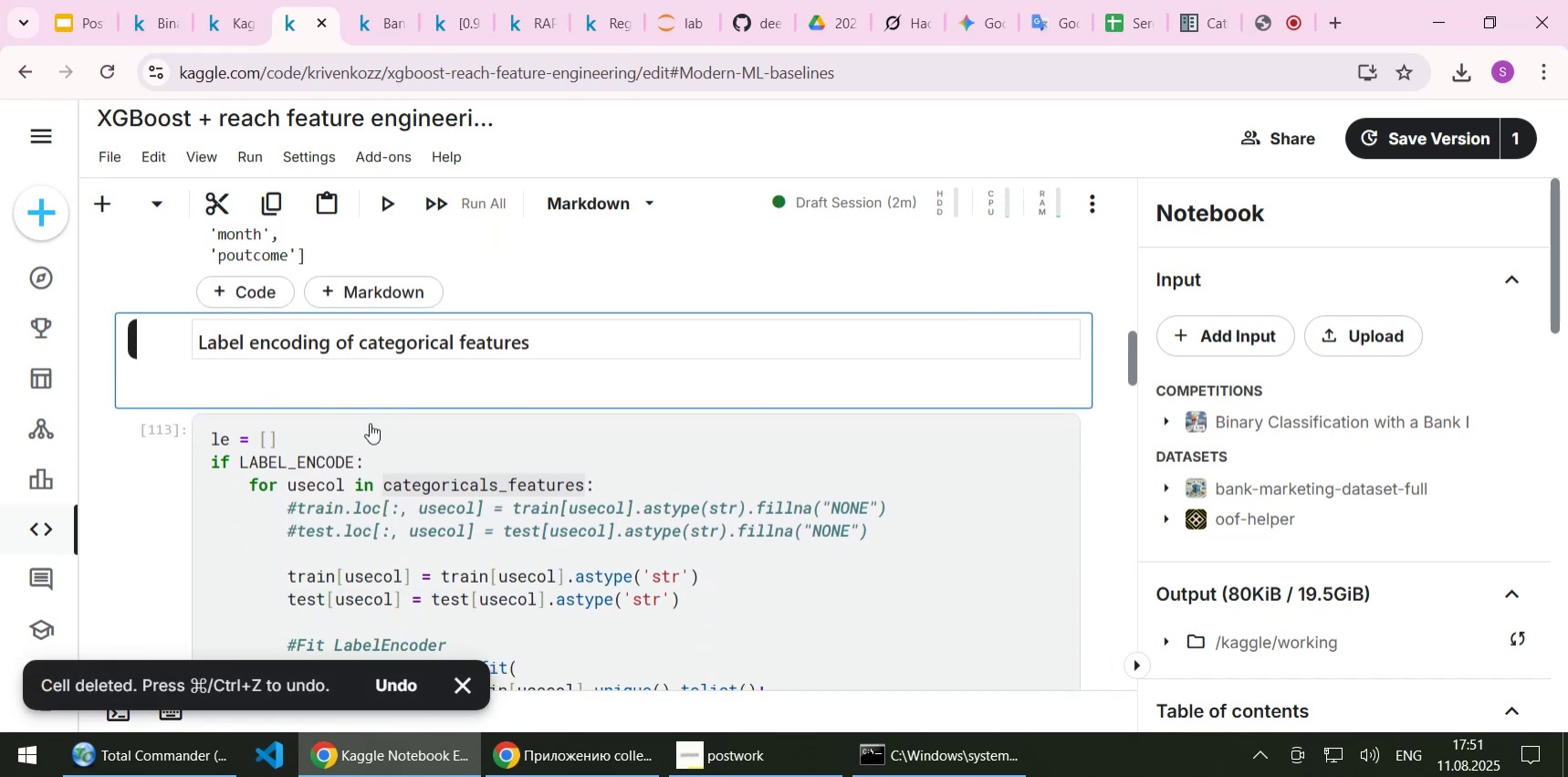 
key(Shift+Enter)
 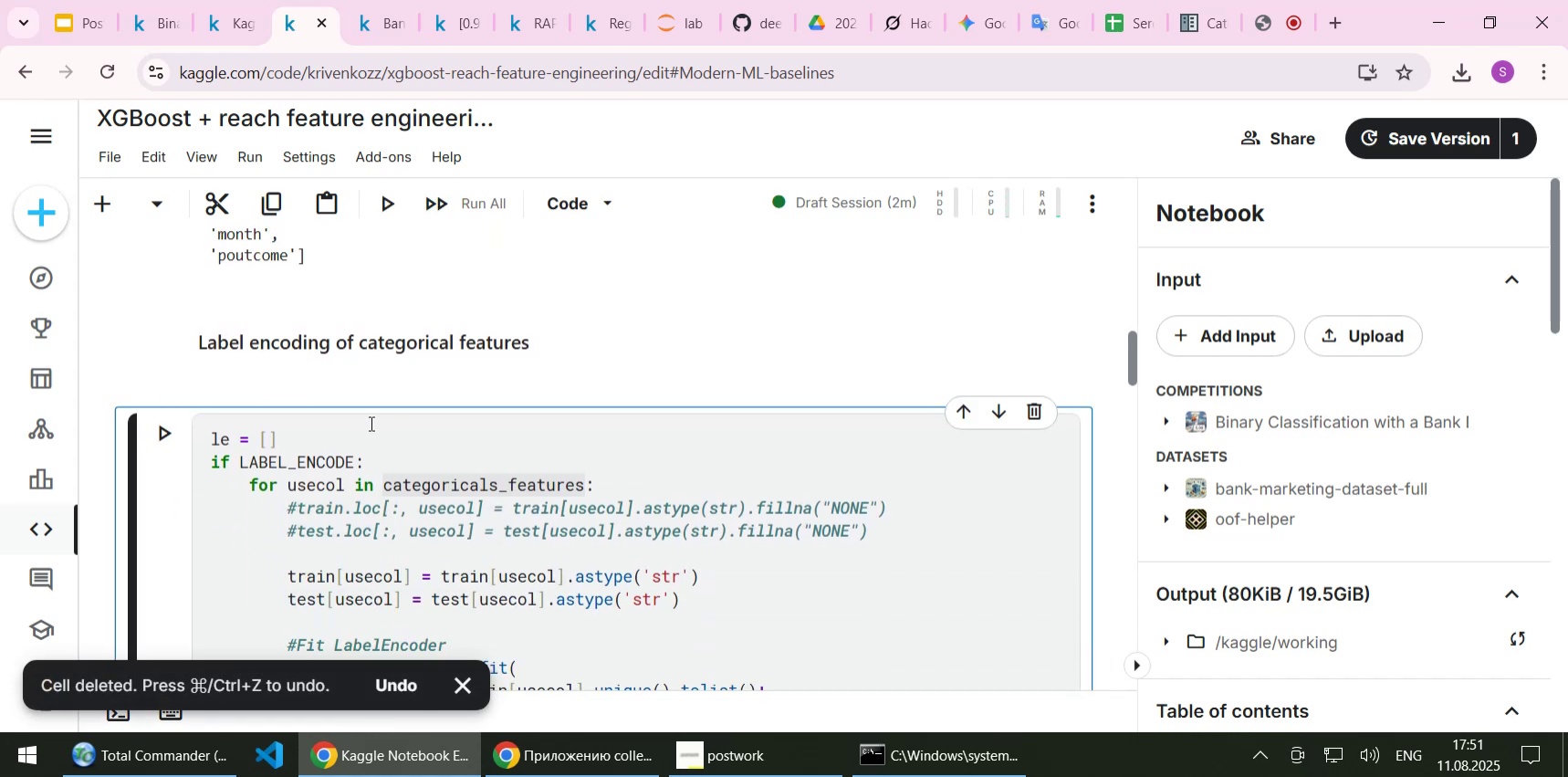 
scroll: coordinate [370, 423], scroll_direction: down, amount: 2.0
 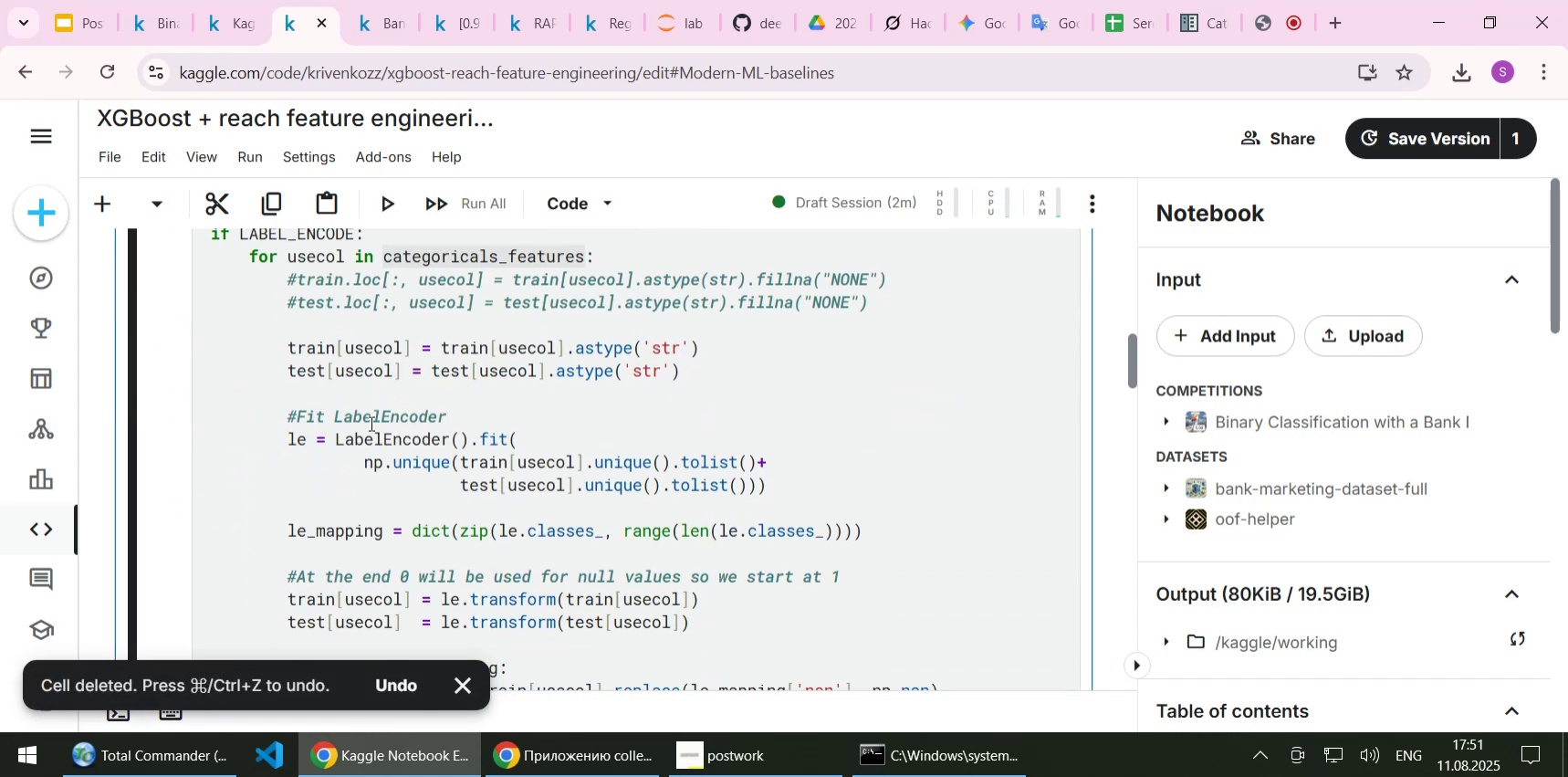 
key(Shift+Enter)
 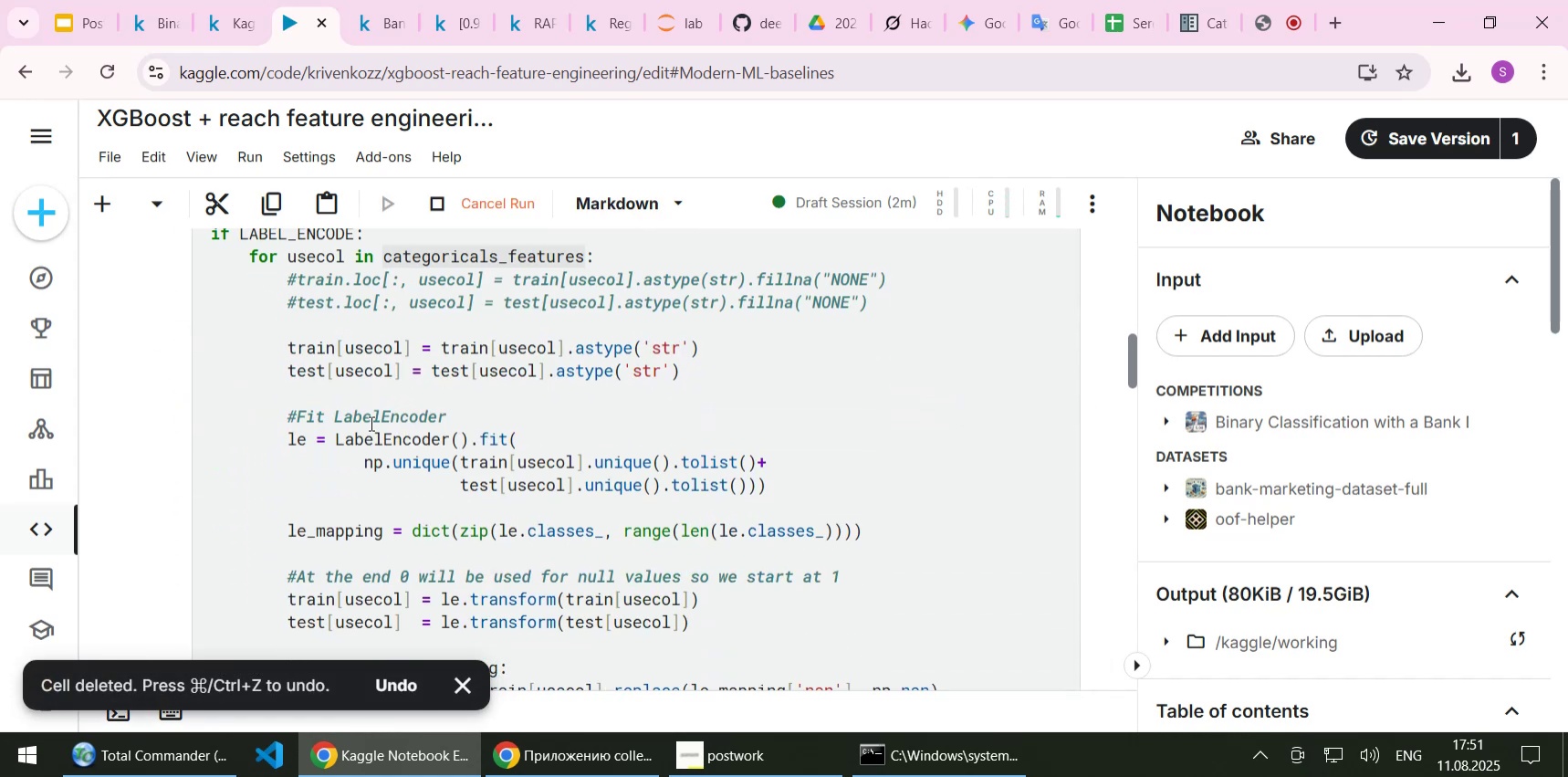 
scroll: coordinate [370, 423], scroll_direction: down, amount: 6.0
 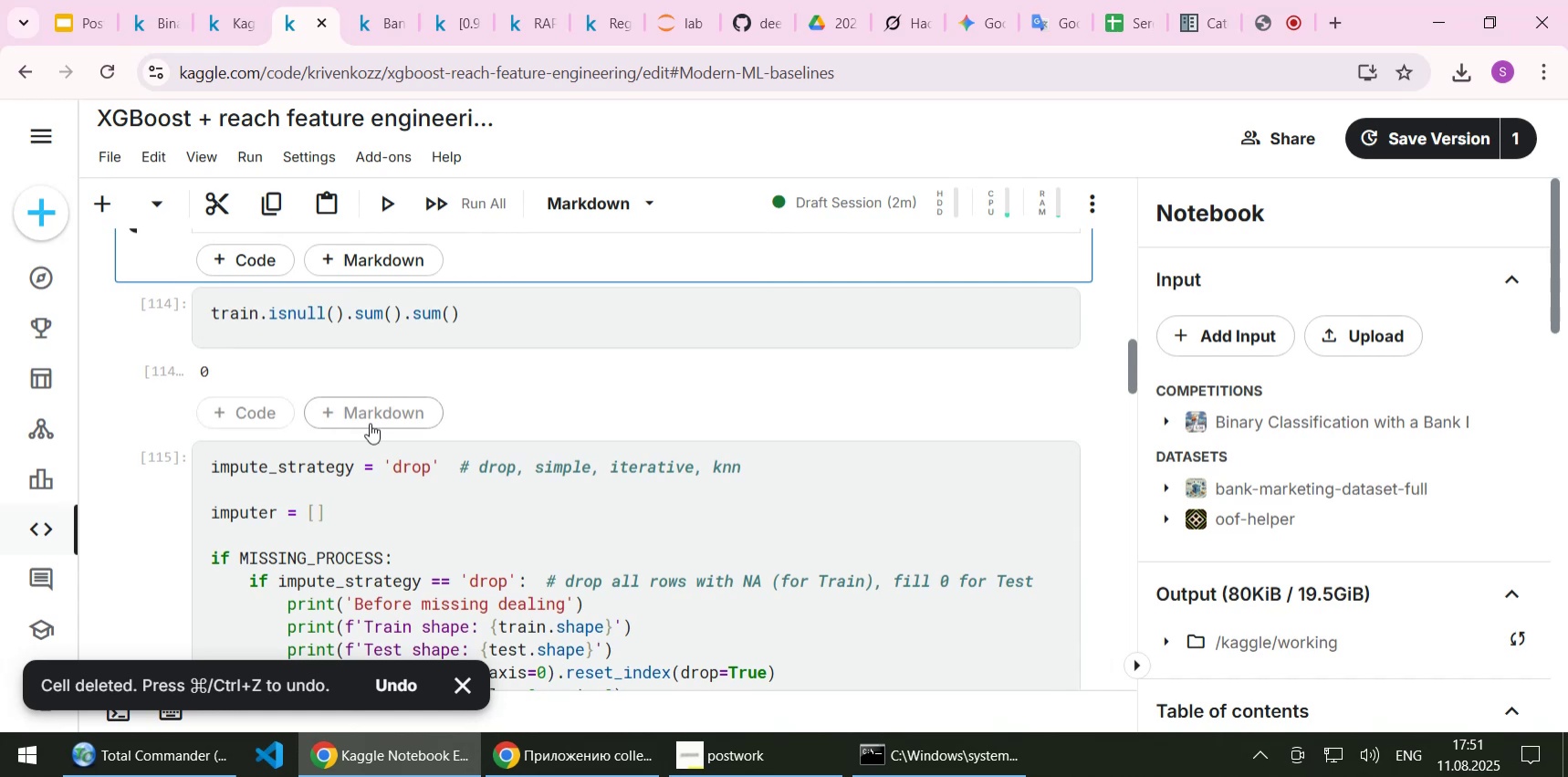 
key(Shift+Enter)
 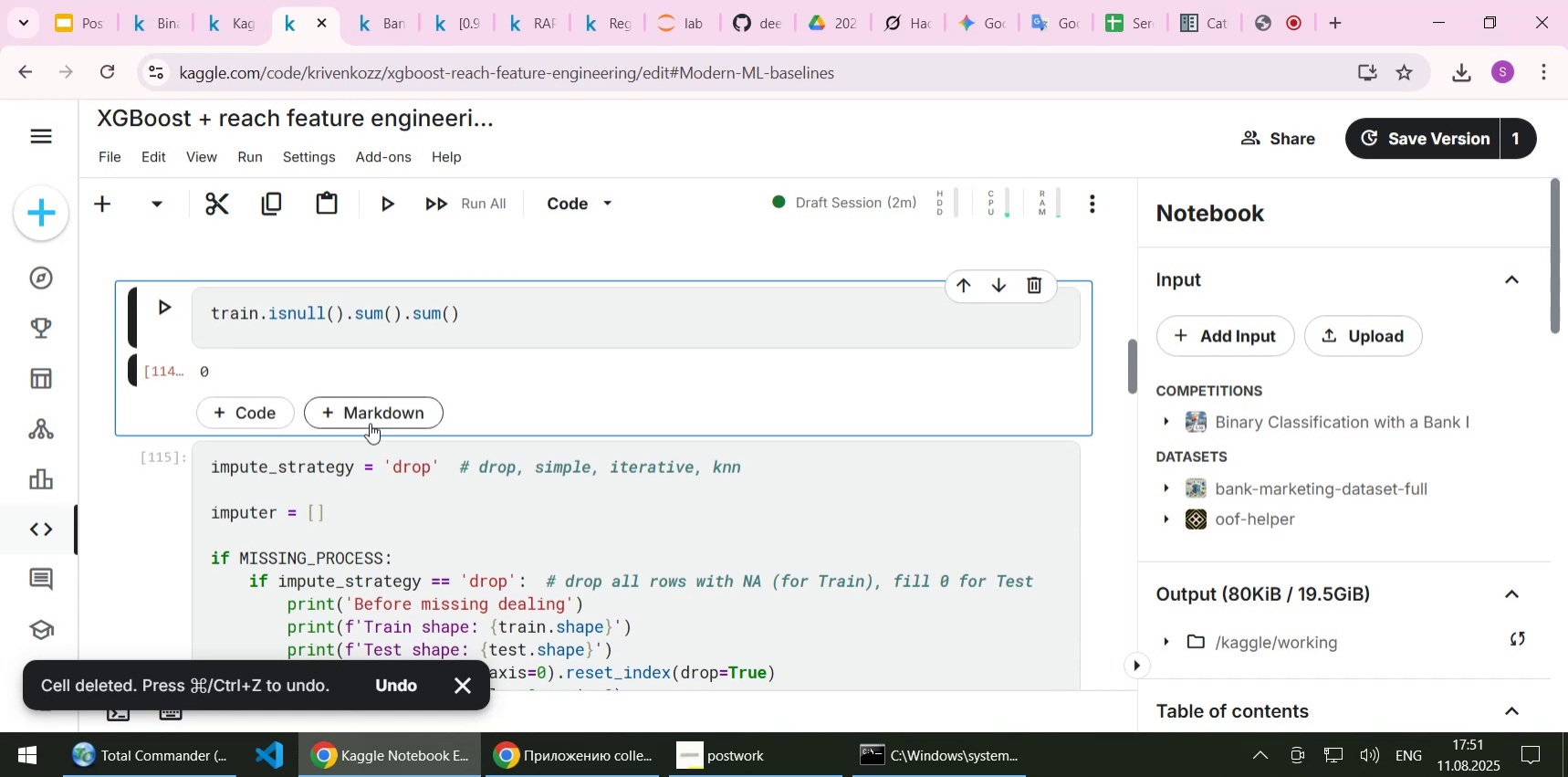 
key(Shift+Enter)
 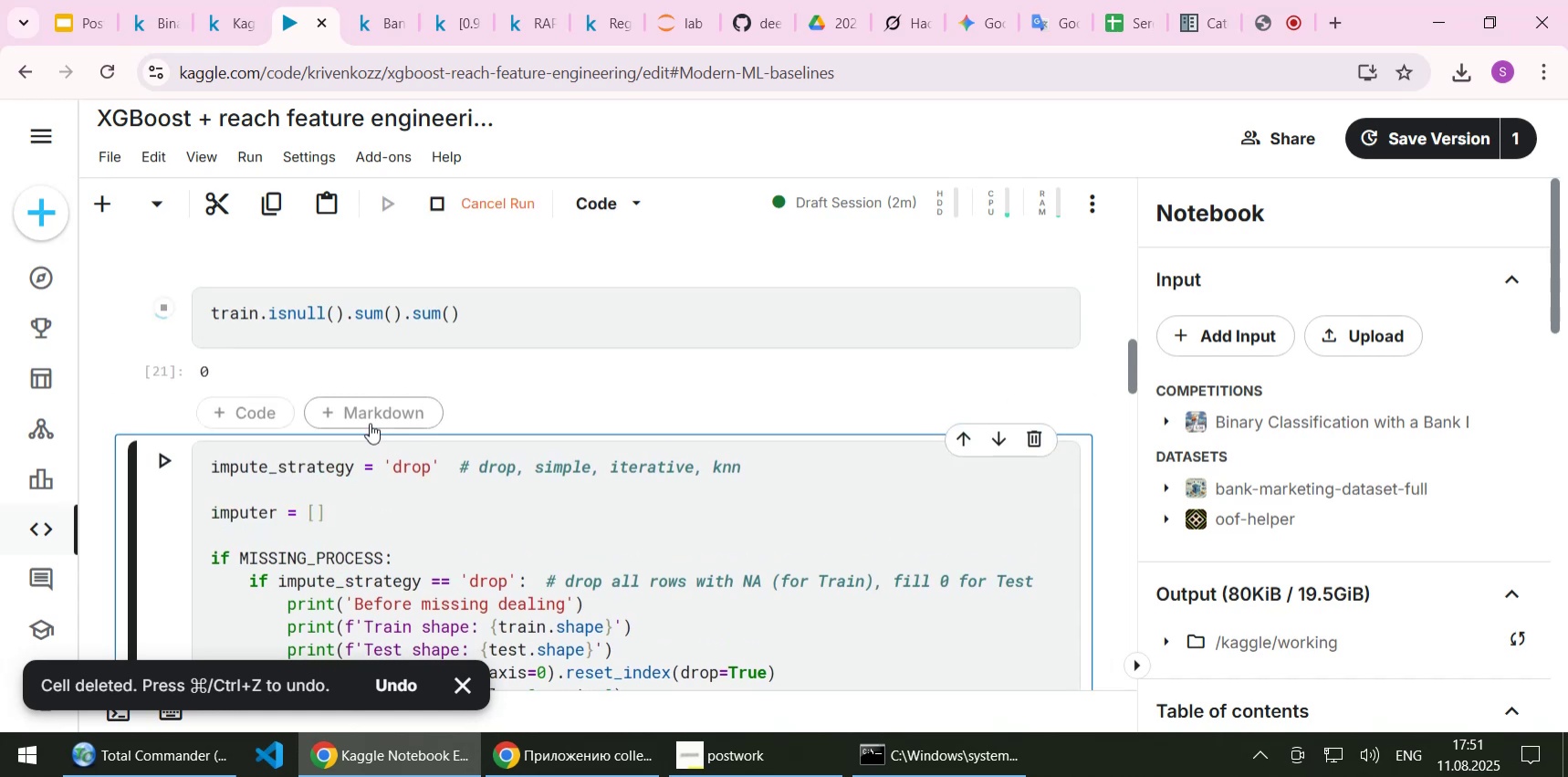 
scroll: coordinate [370, 423], scroll_direction: down, amount: 2.0
 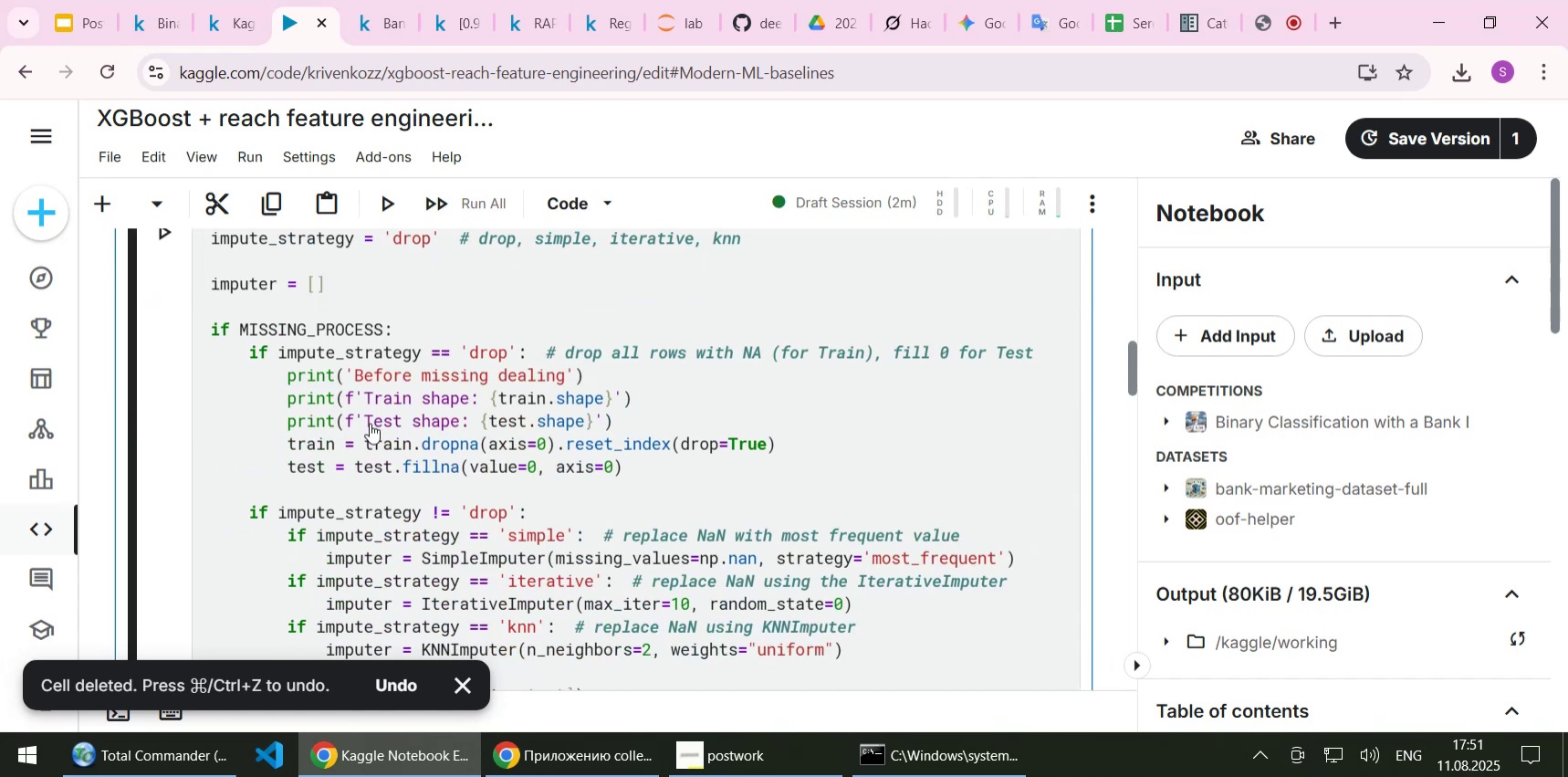 
key(Shift+Enter)
 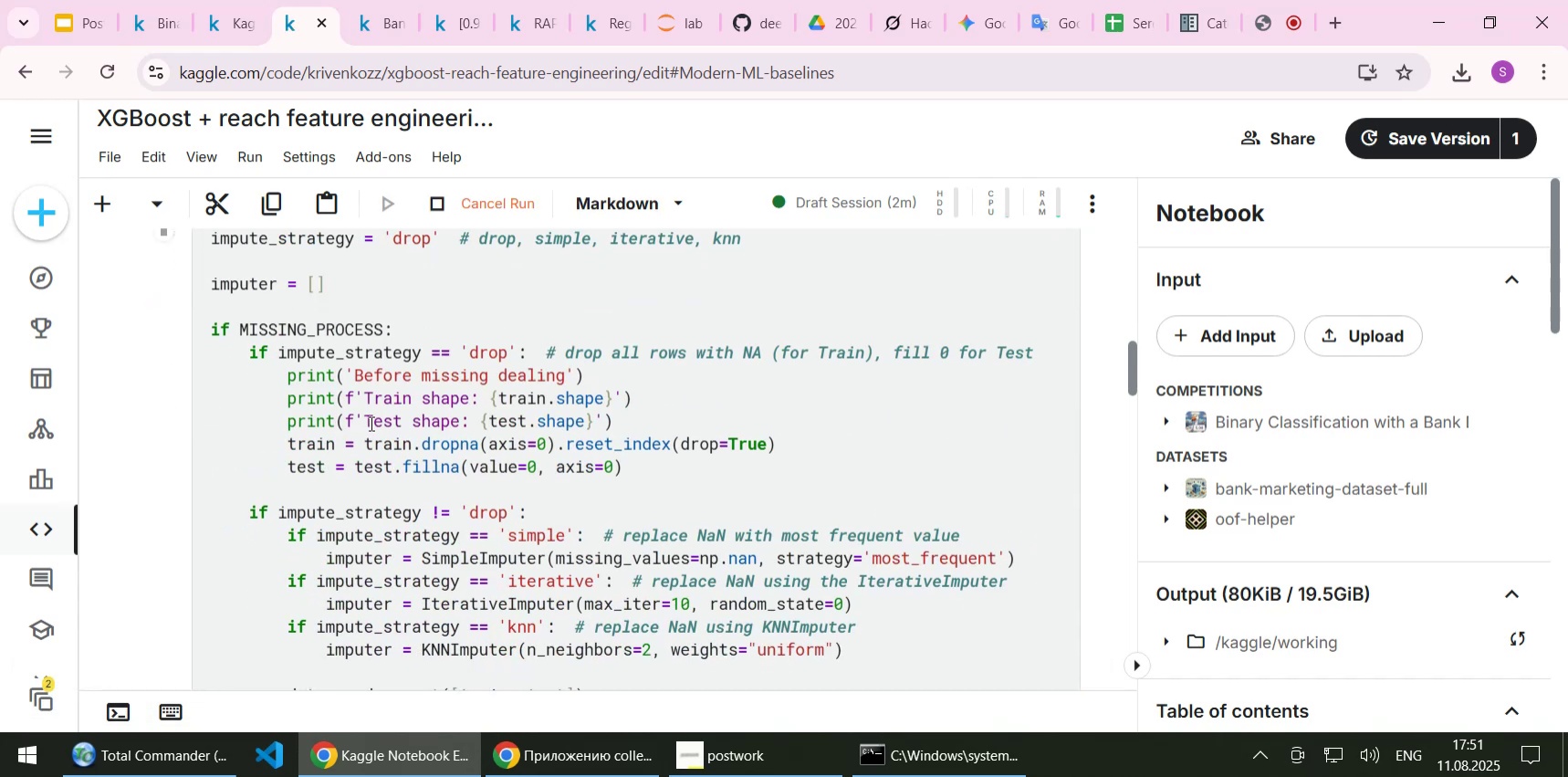 
scroll: coordinate [375, 438], scroll_direction: down, amount: 5.0
 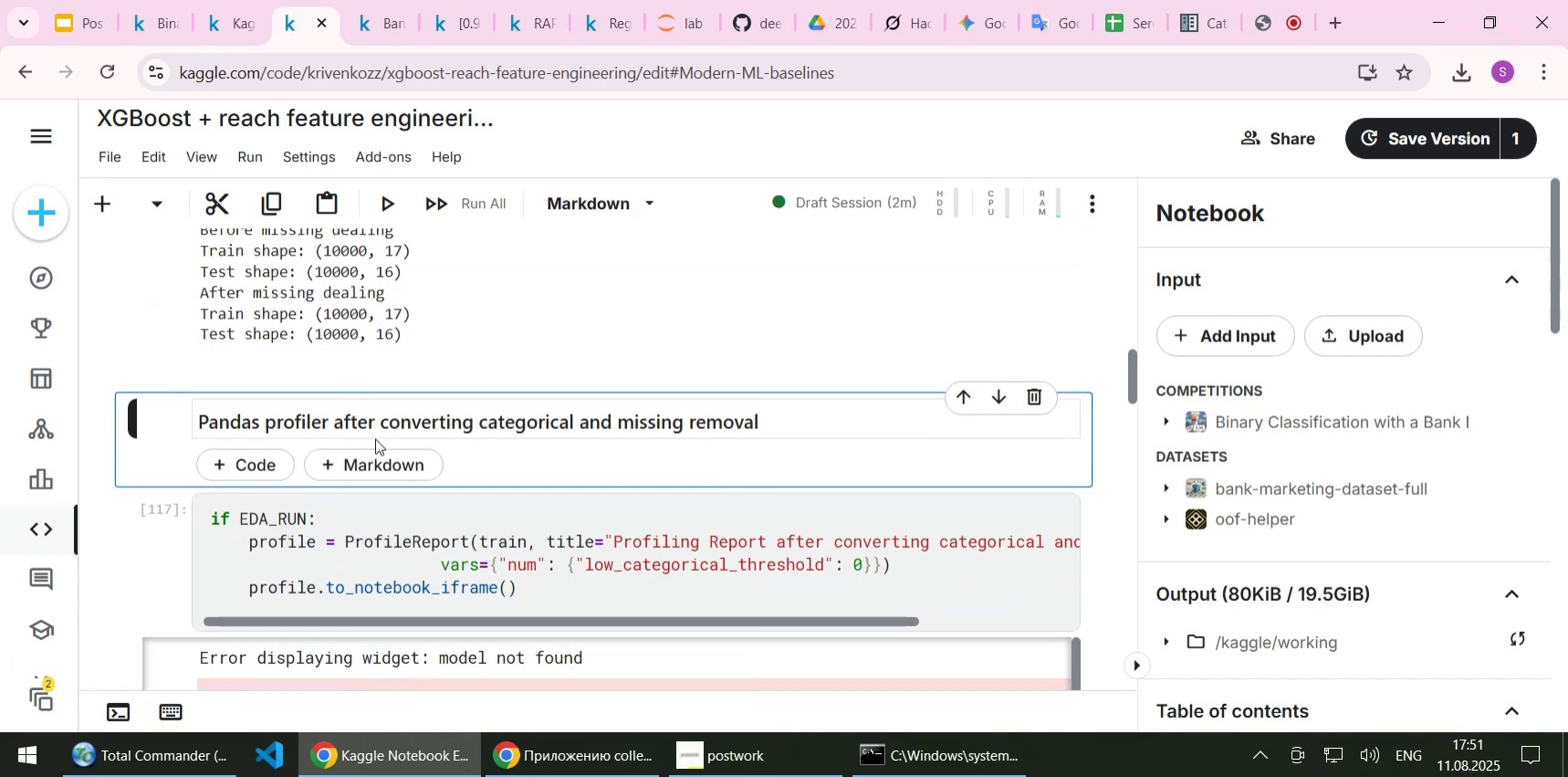 
key(Shift+Enter)
 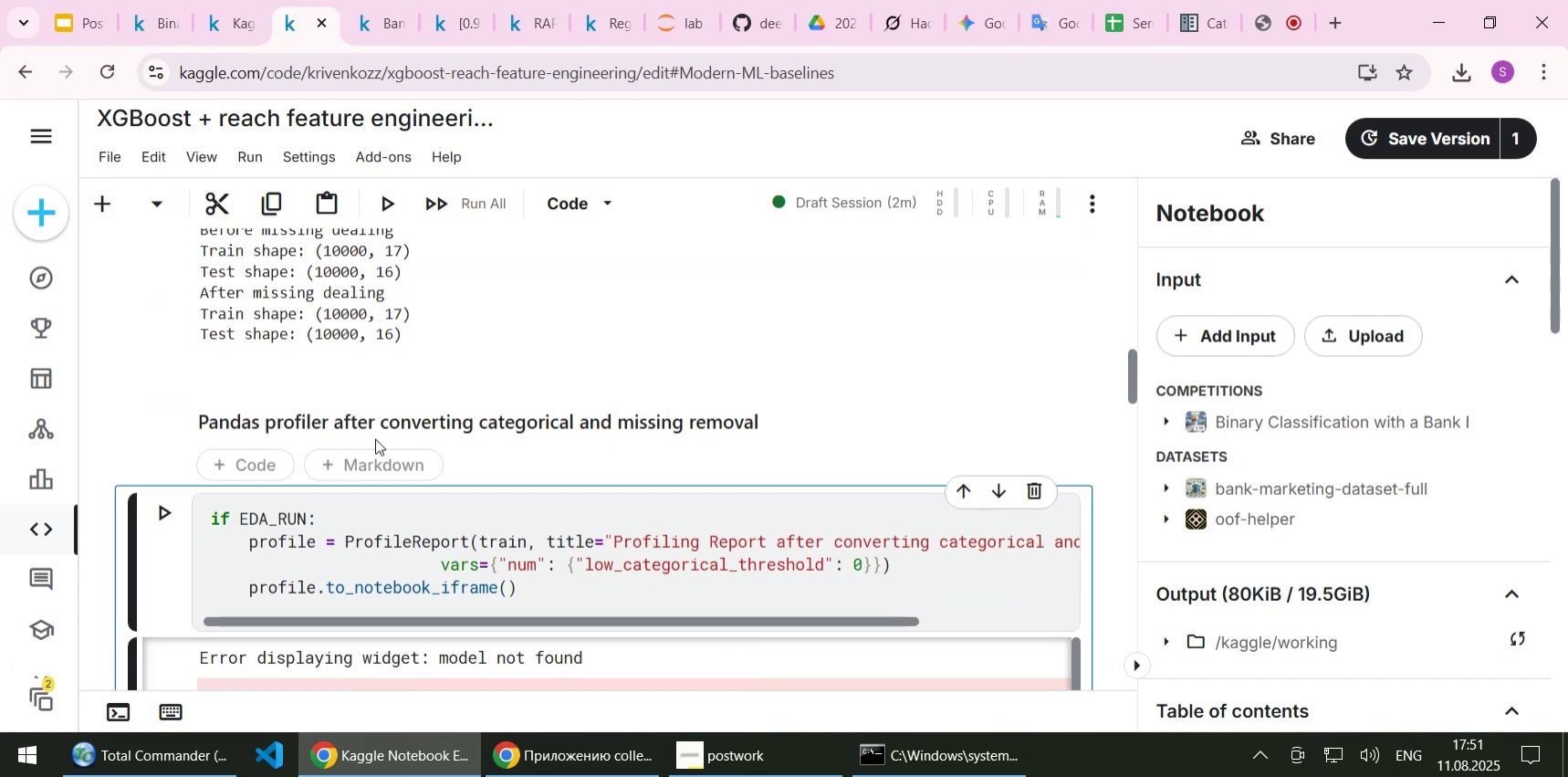 
scroll: coordinate [373, 446], scroll_direction: down, amount: 5.0
 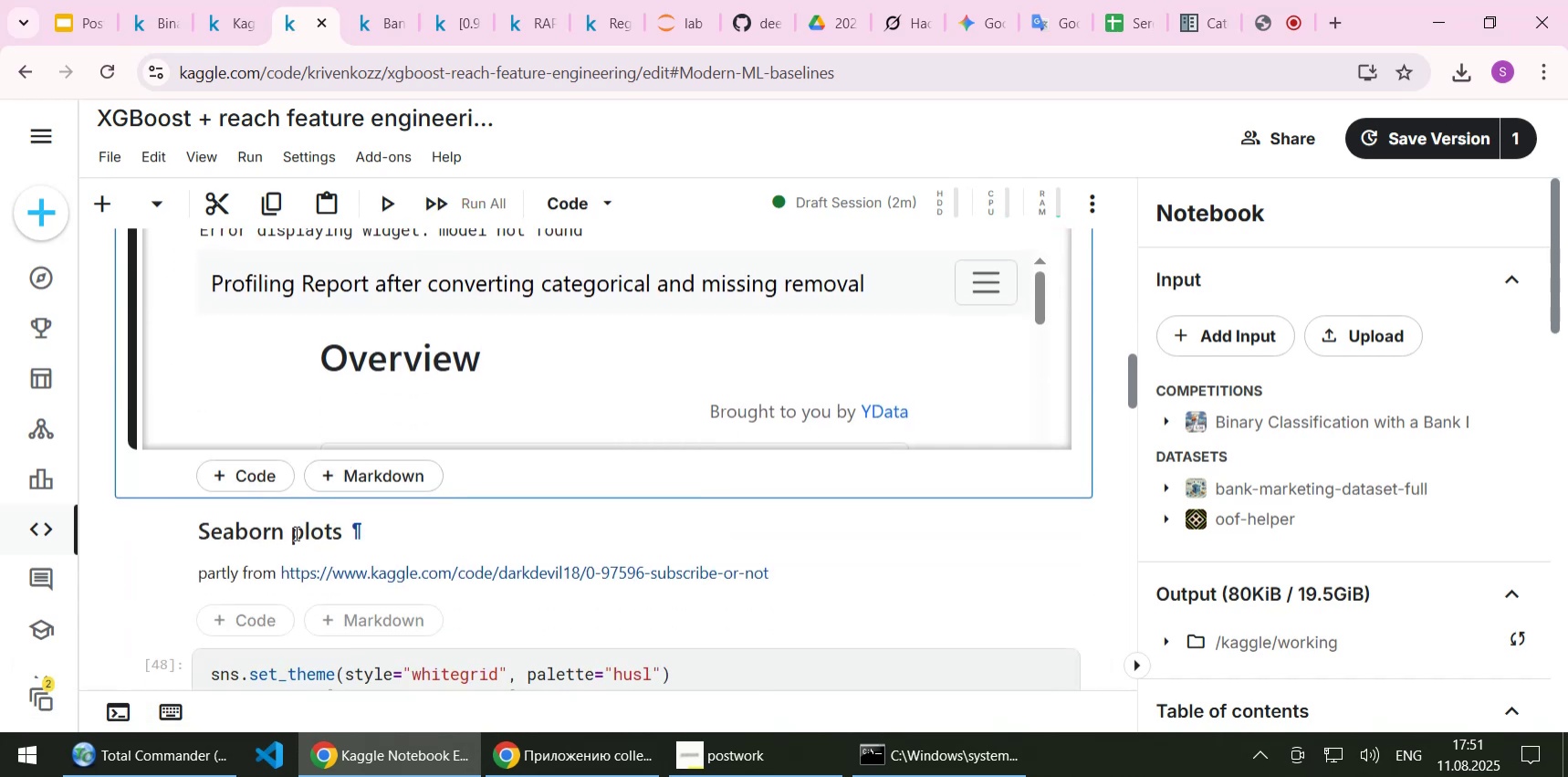 
left_click([295, 532])
 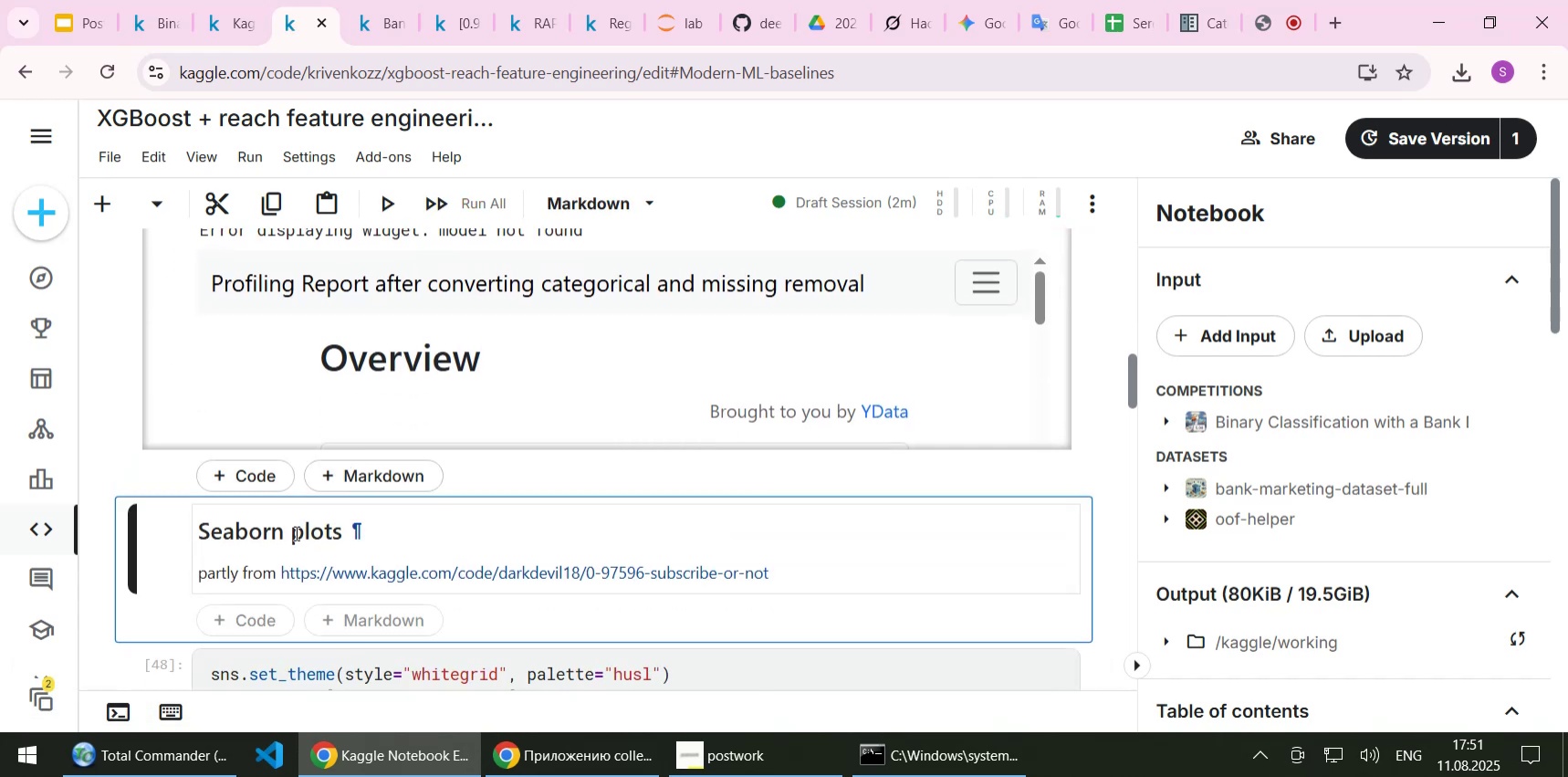 
key(Shift+Enter)
 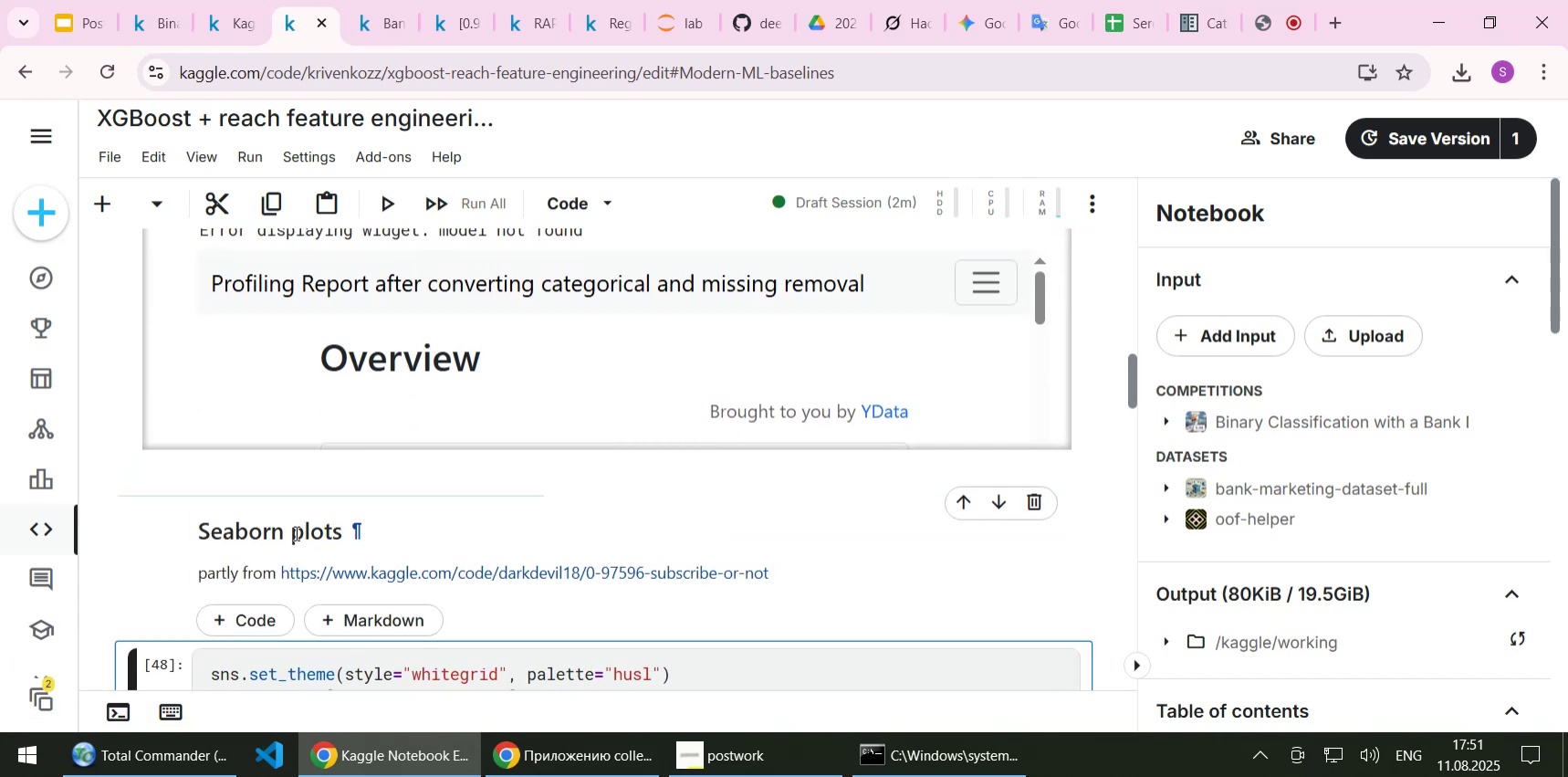 
key(Shift+Enter)
 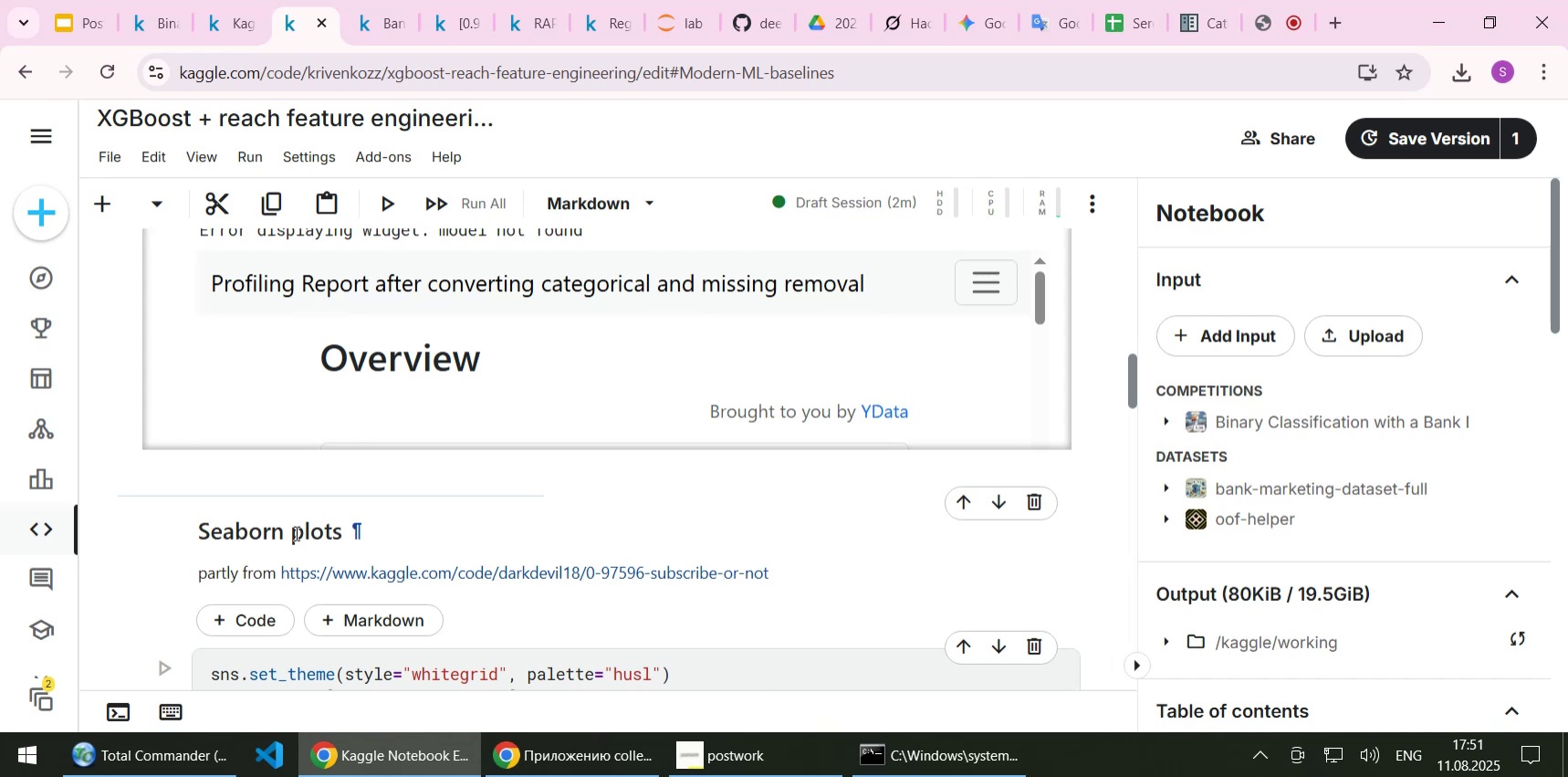 
scroll: coordinate [551, 446], scroll_direction: down, amount: 5.0
 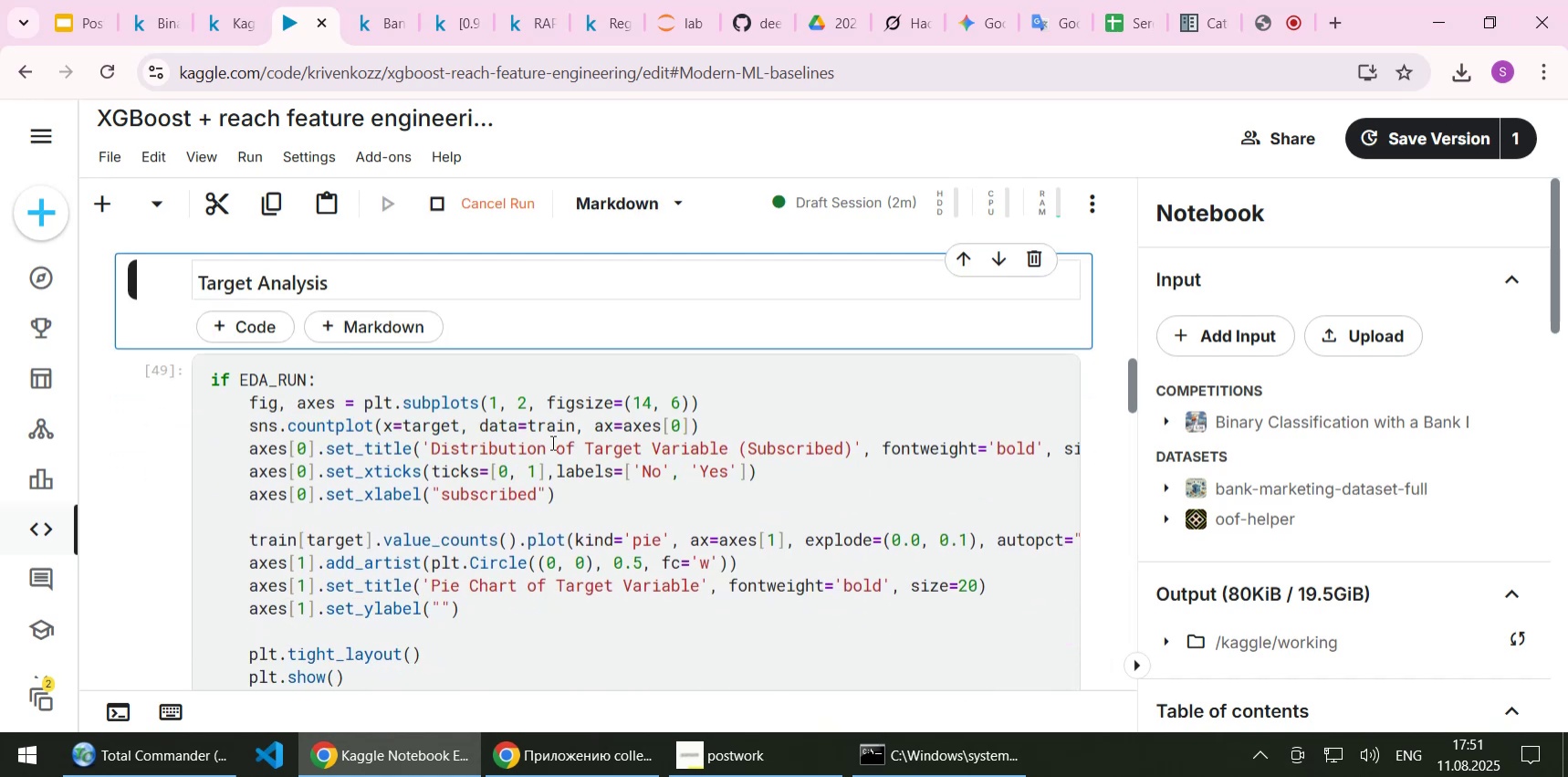 
key(Shift+Enter)
 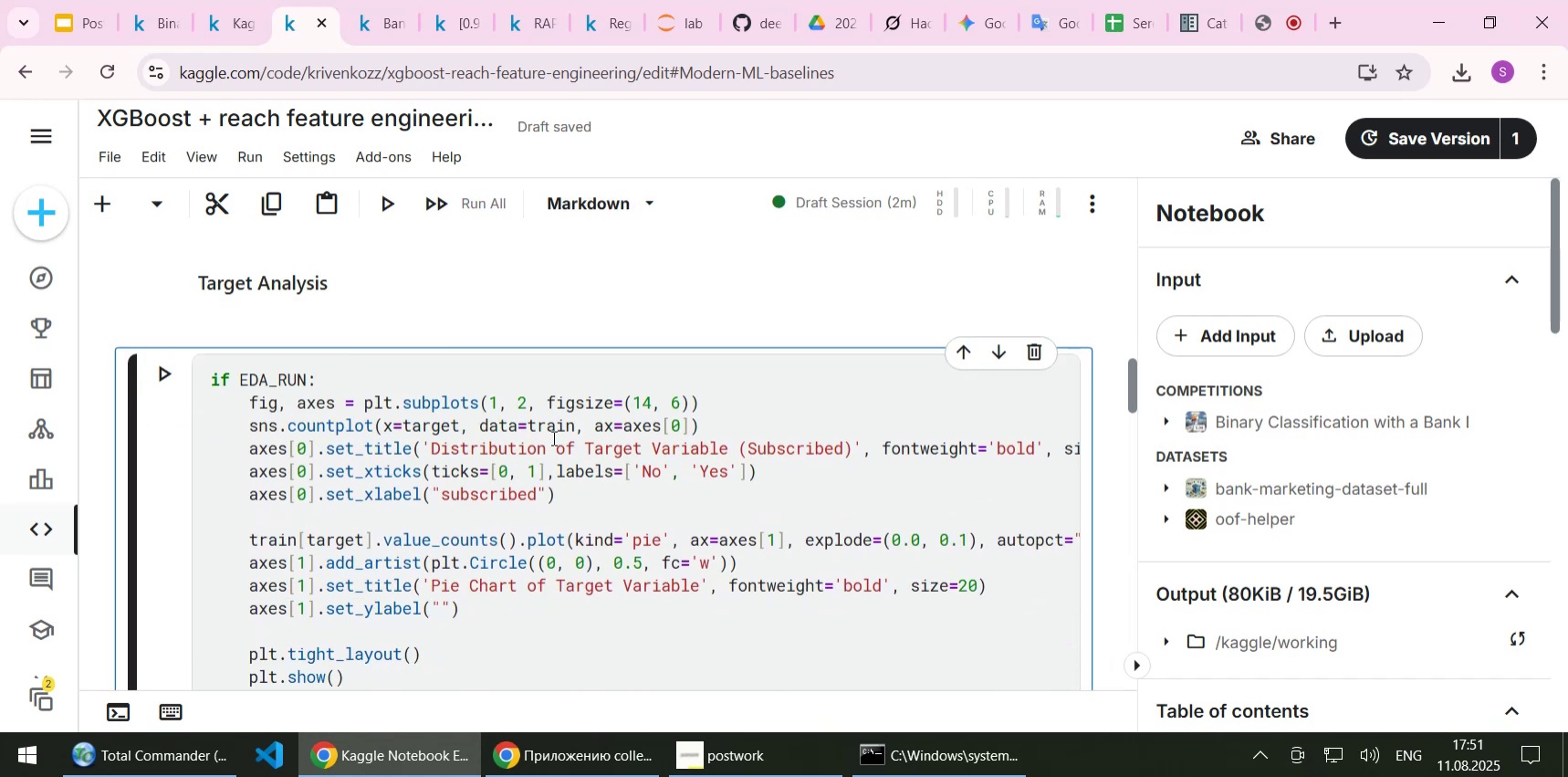 
key(Shift+Enter)
 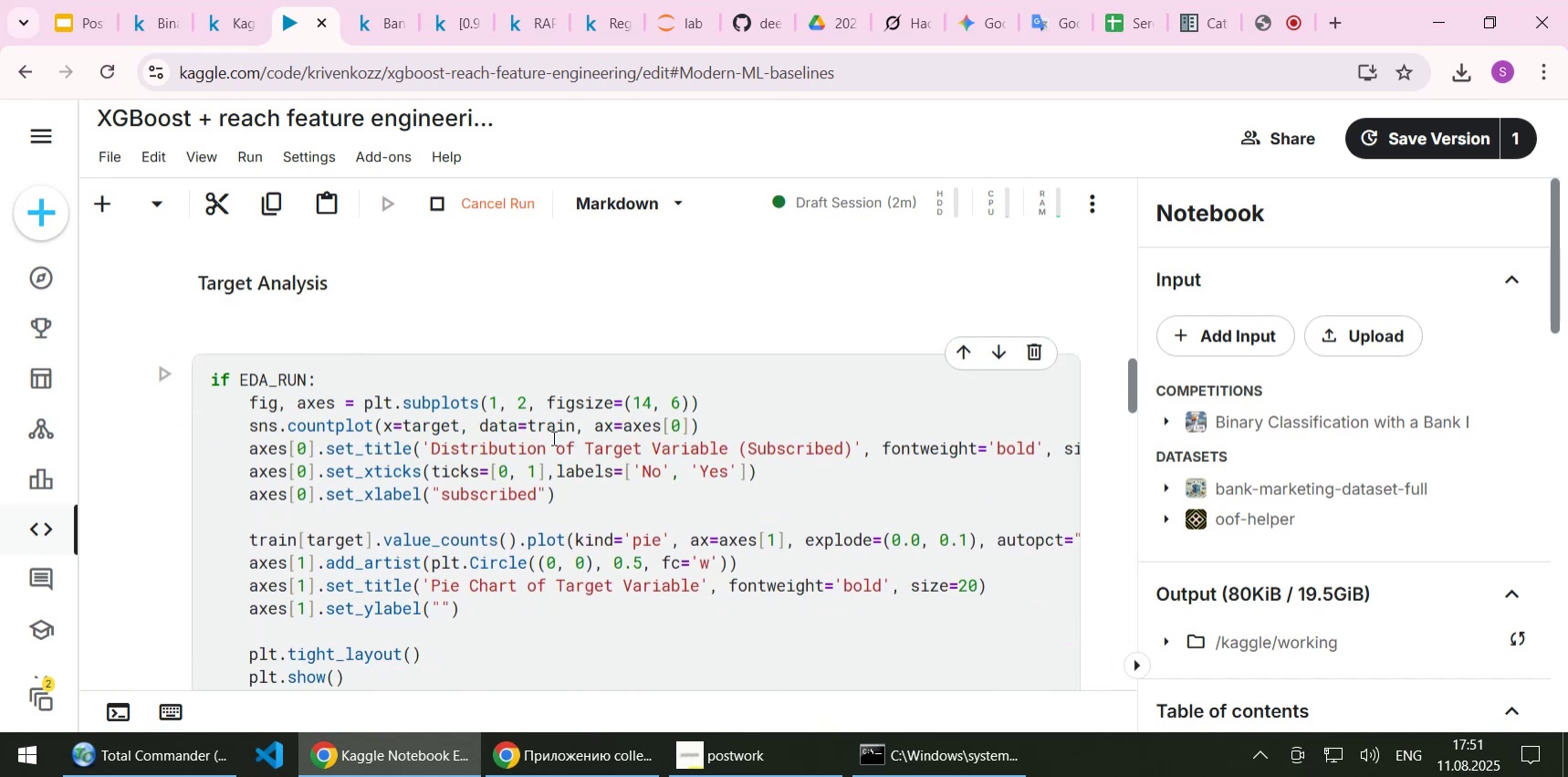 
scroll: coordinate [624, 395], scroll_direction: down, amount: 8.0
 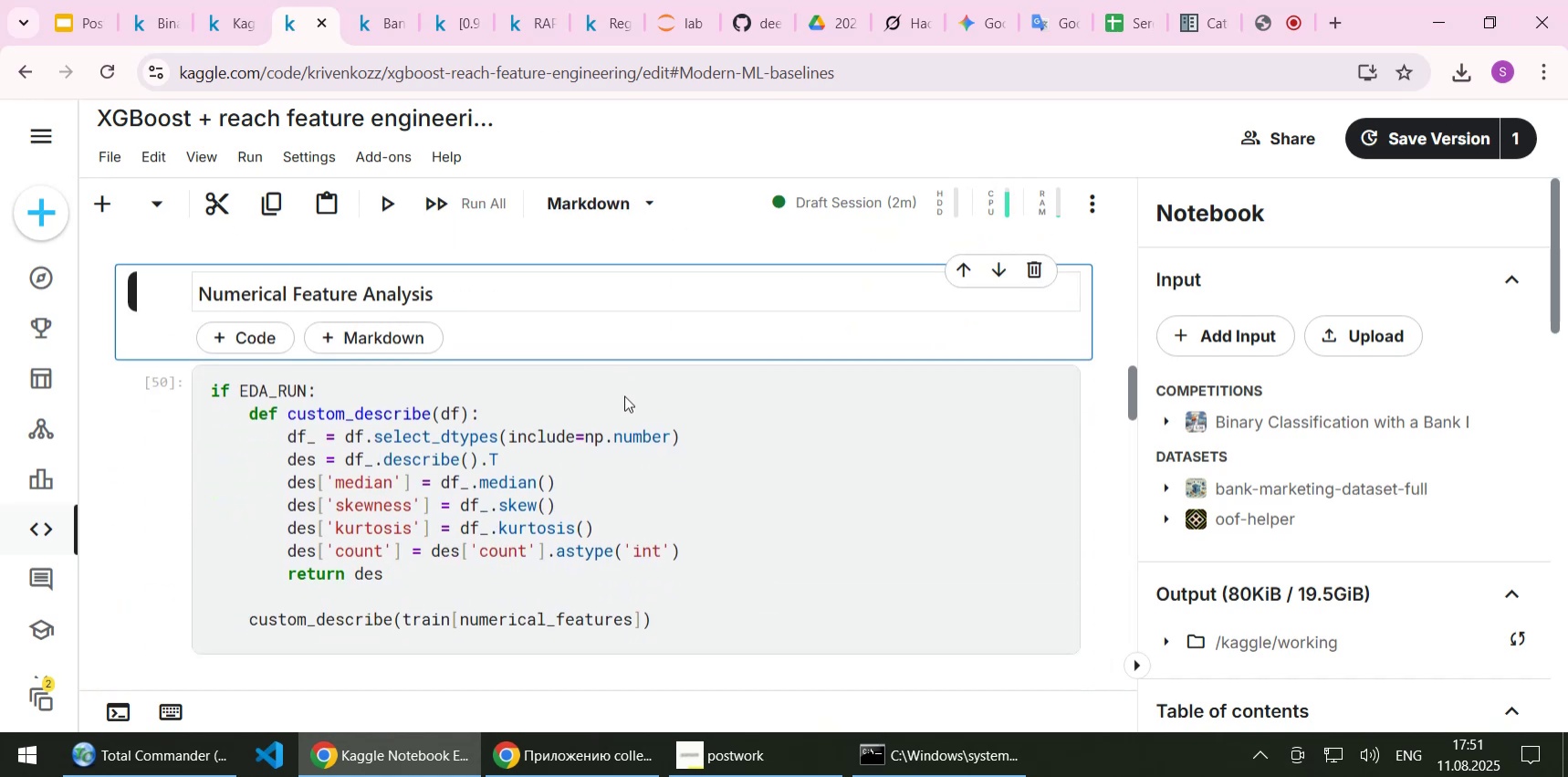 
key(Shift+Enter)
 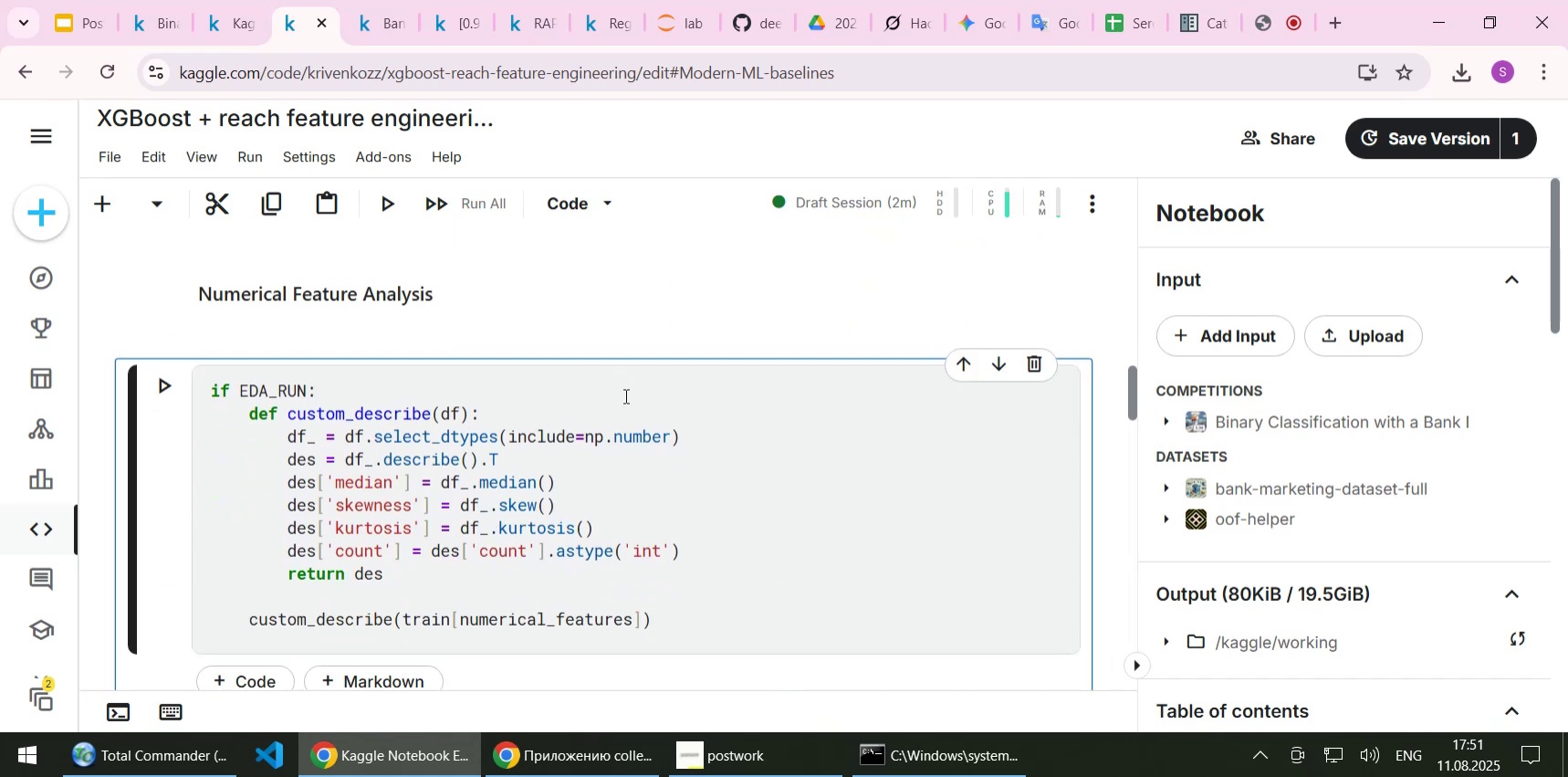 
key(Shift+Enter)
 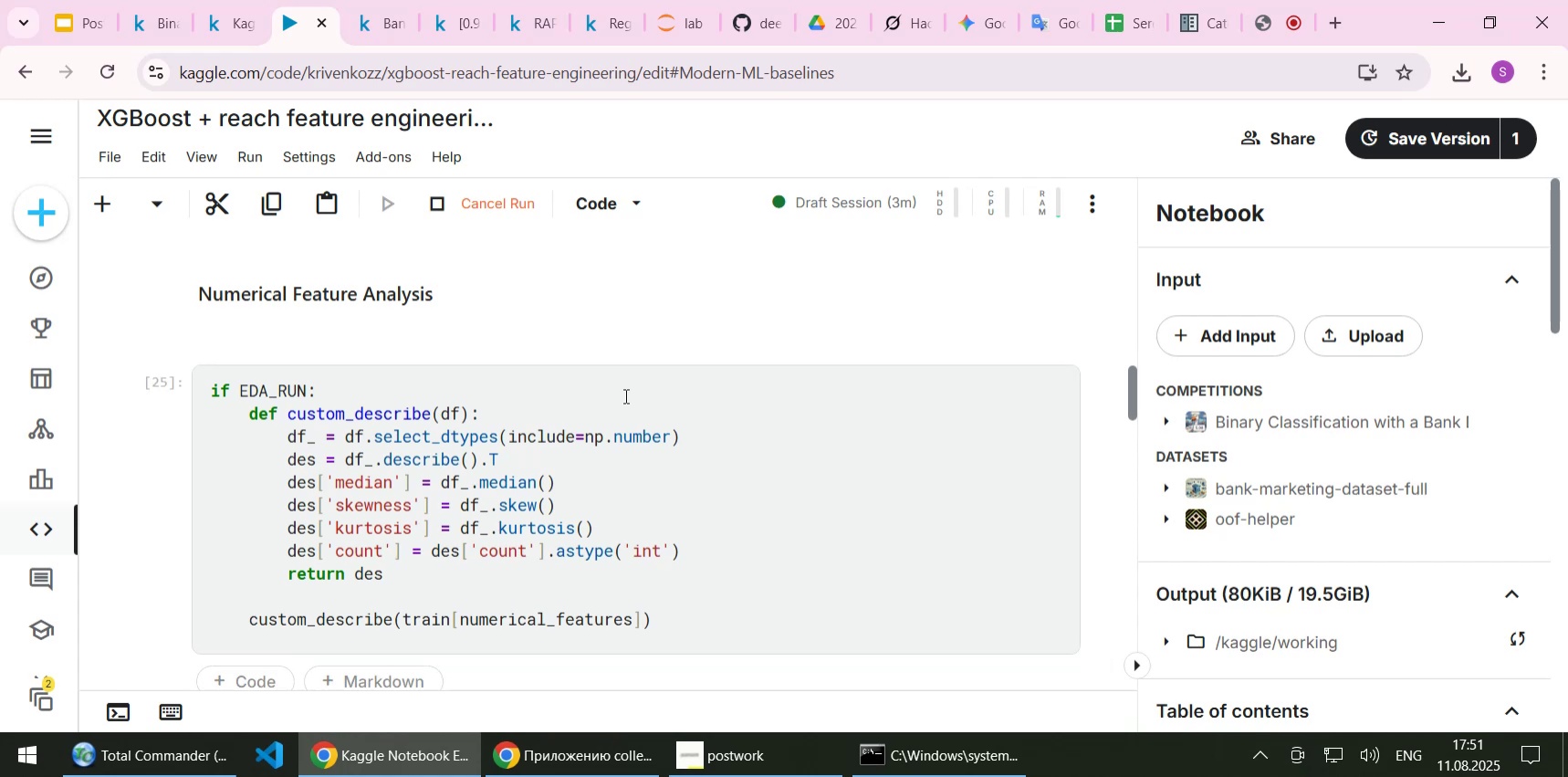 
scroll: coordinate [624, 395], scroll_direction: down, amount: 2.0
 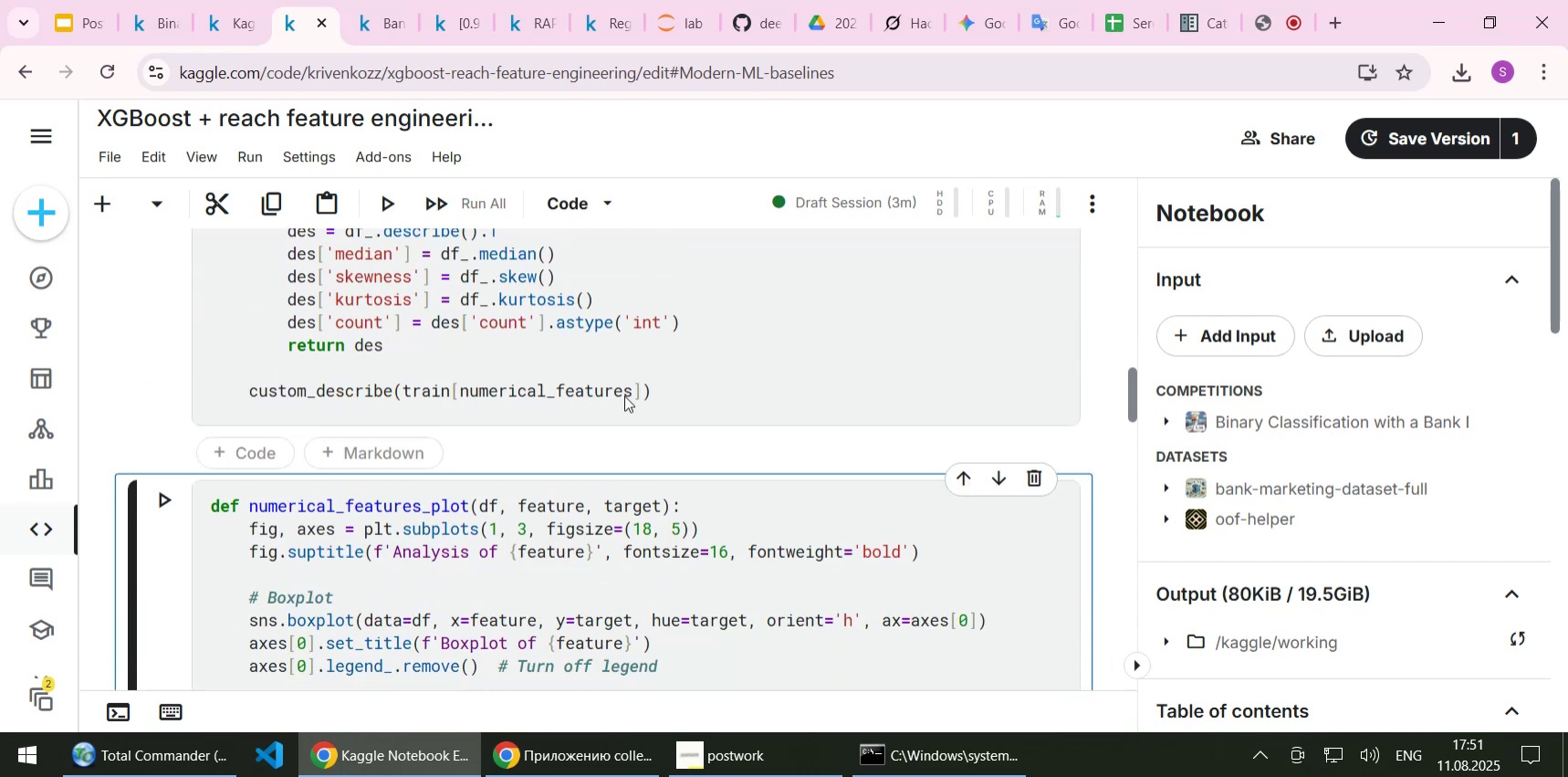 
scroll: coordinate [624, 395], scroll_direction: up, amount: 1.0
 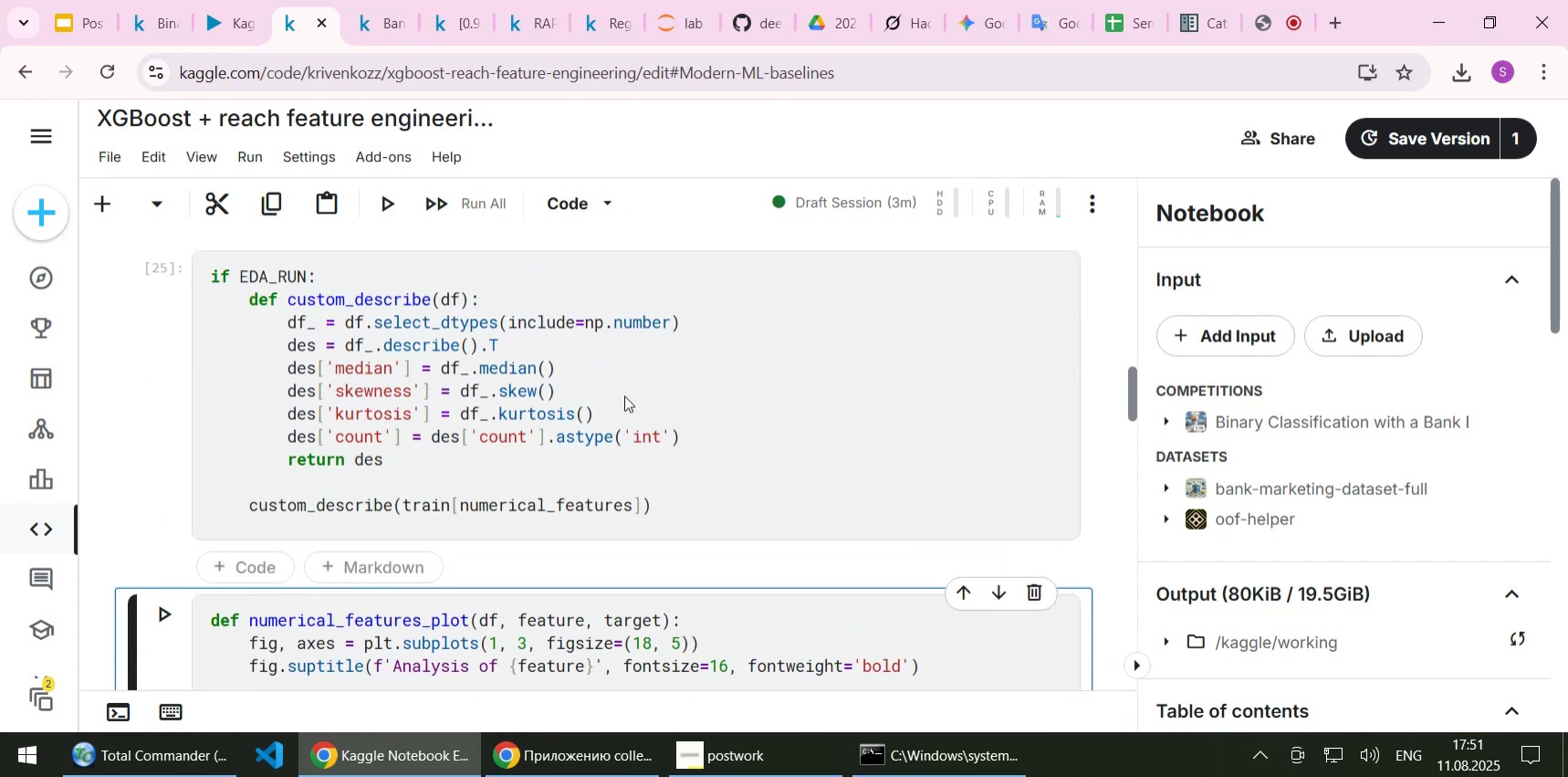 
scroll: coordinate [624, 395], scroll_direction: down, amount: 2.0
 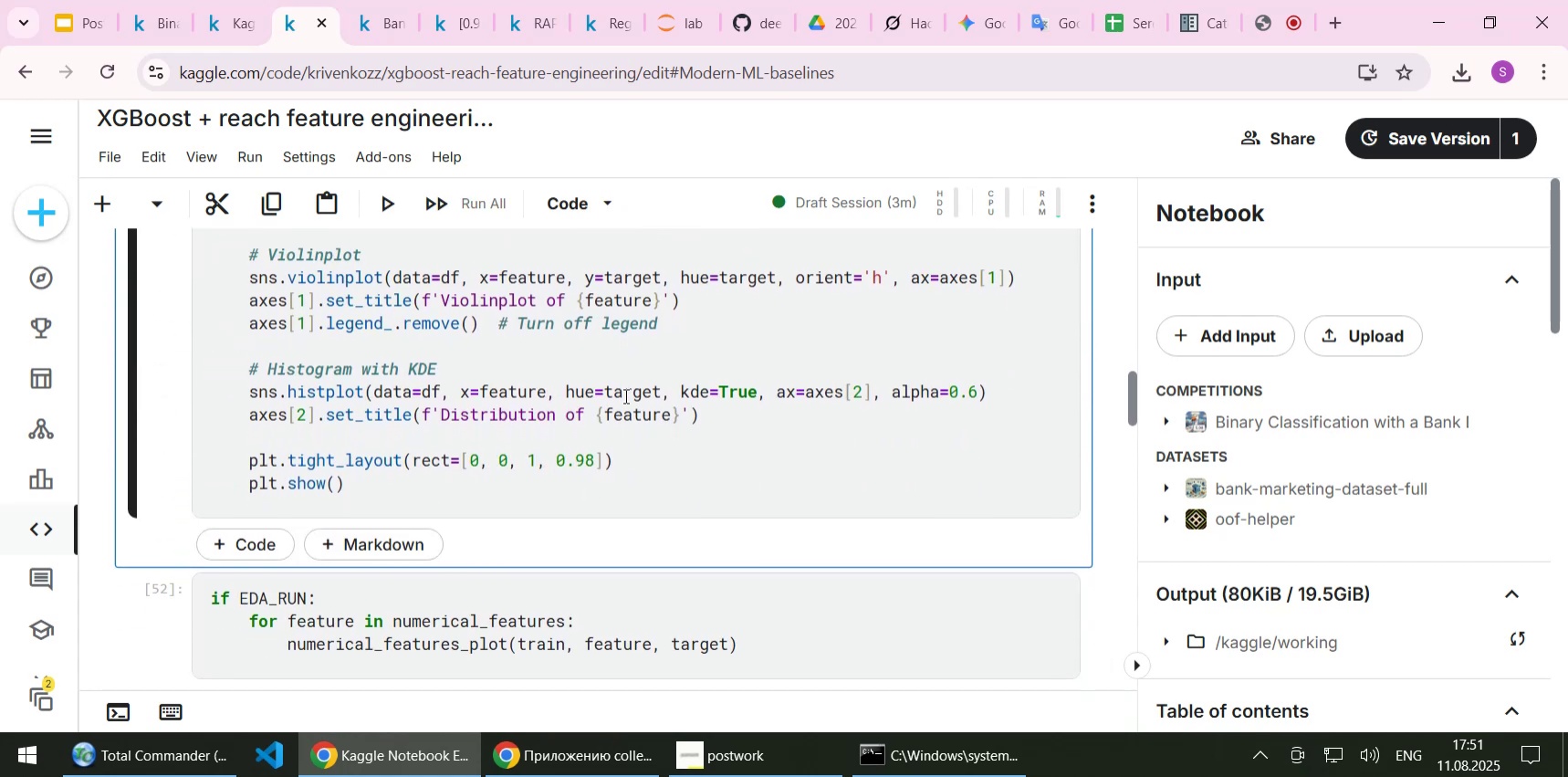 
scroll: coordinate [625, 395], scroll_direction: up, amount: 5.0
 